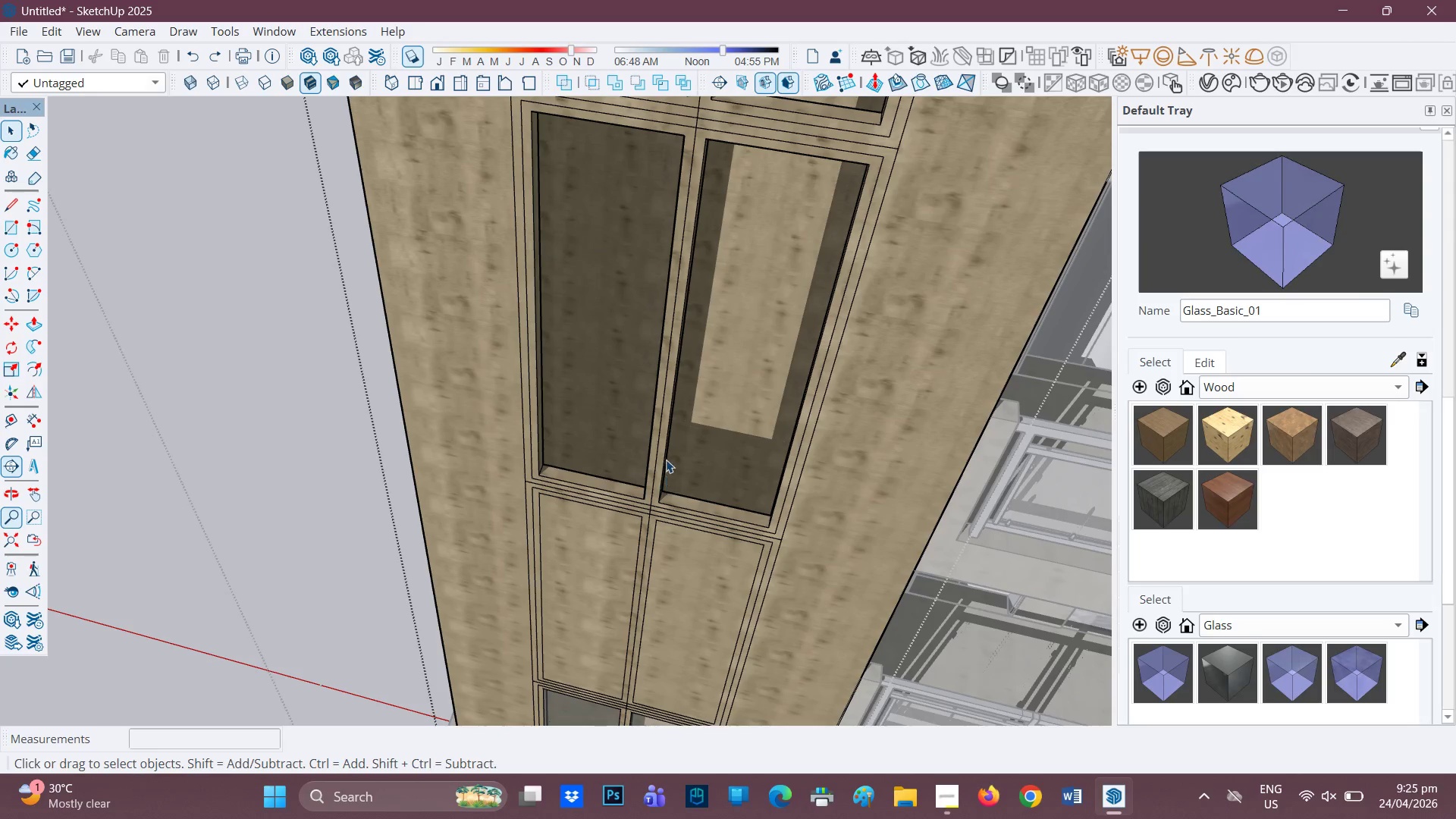 
key(R)
 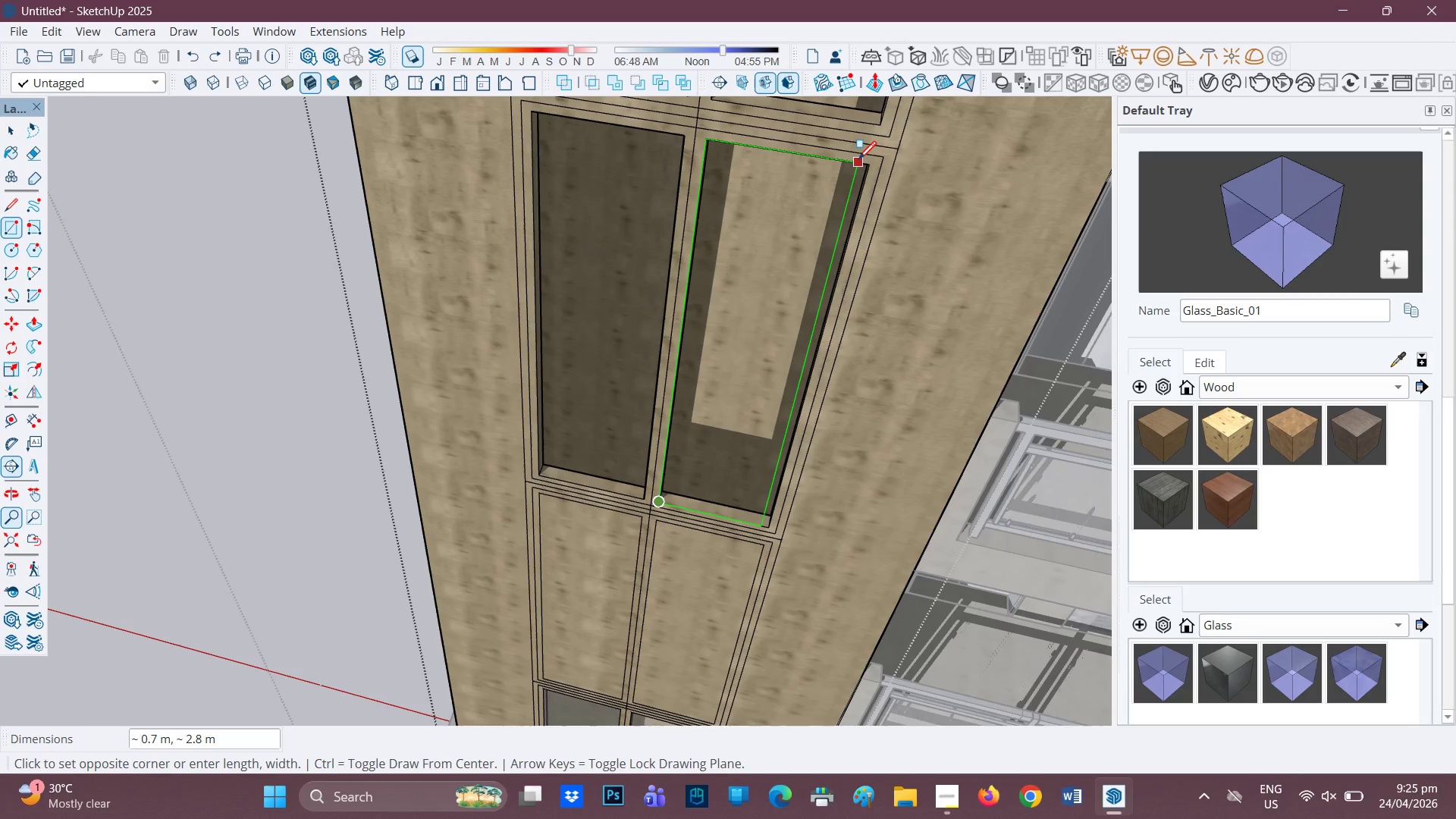 
left_click([870, 162])
 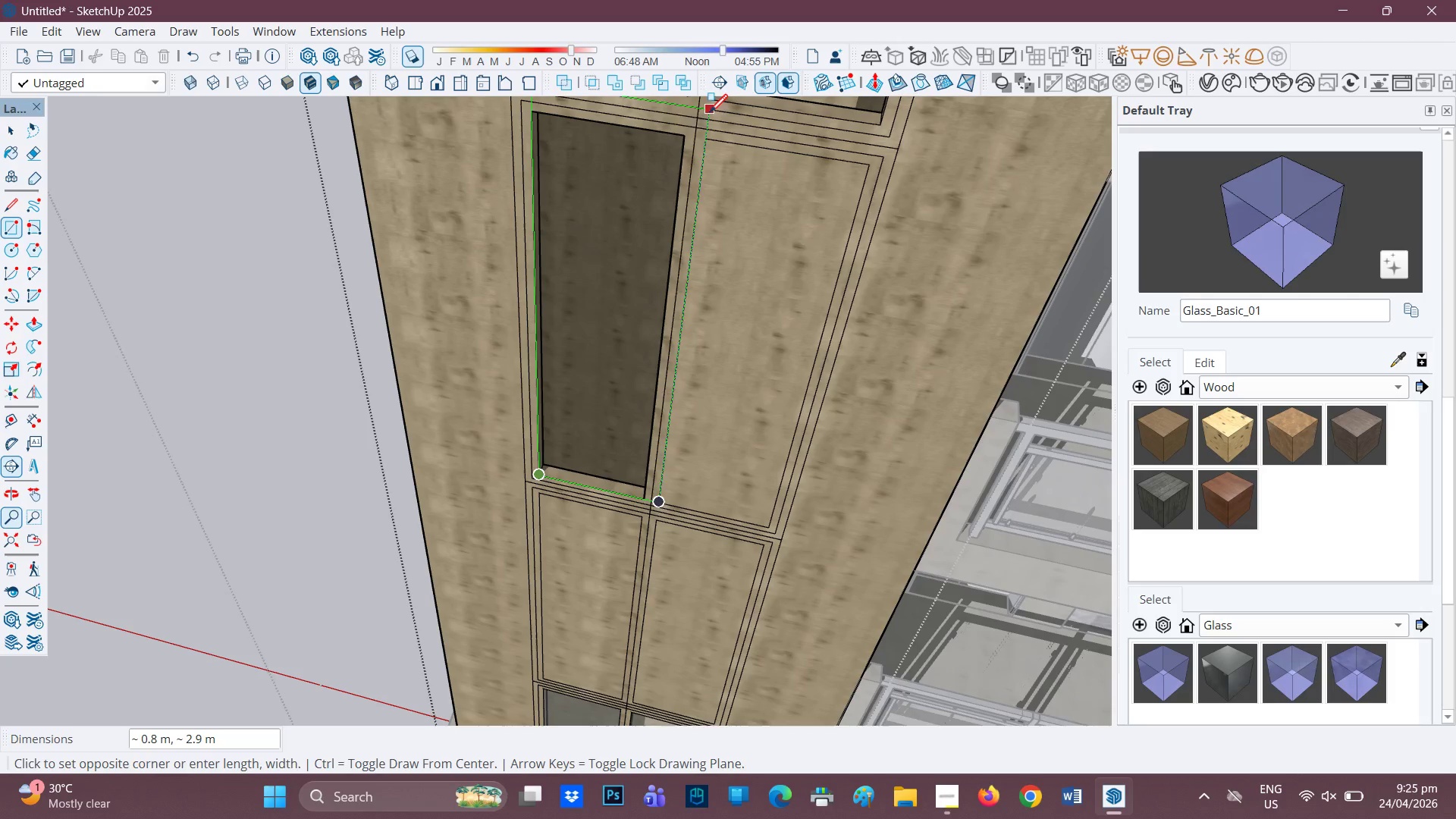 
left_click([680, 144])
 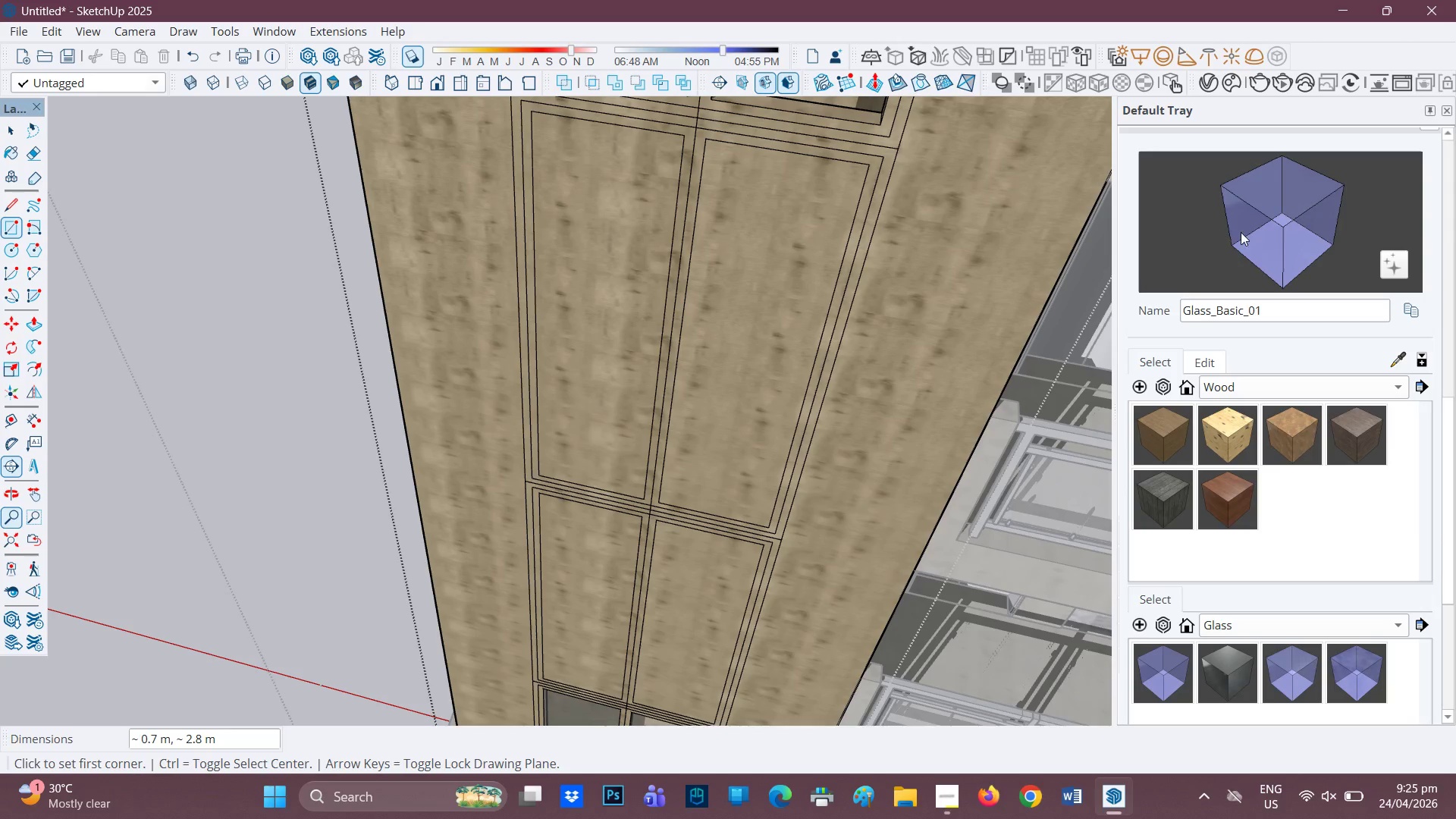 
left_click([1241, 232])
 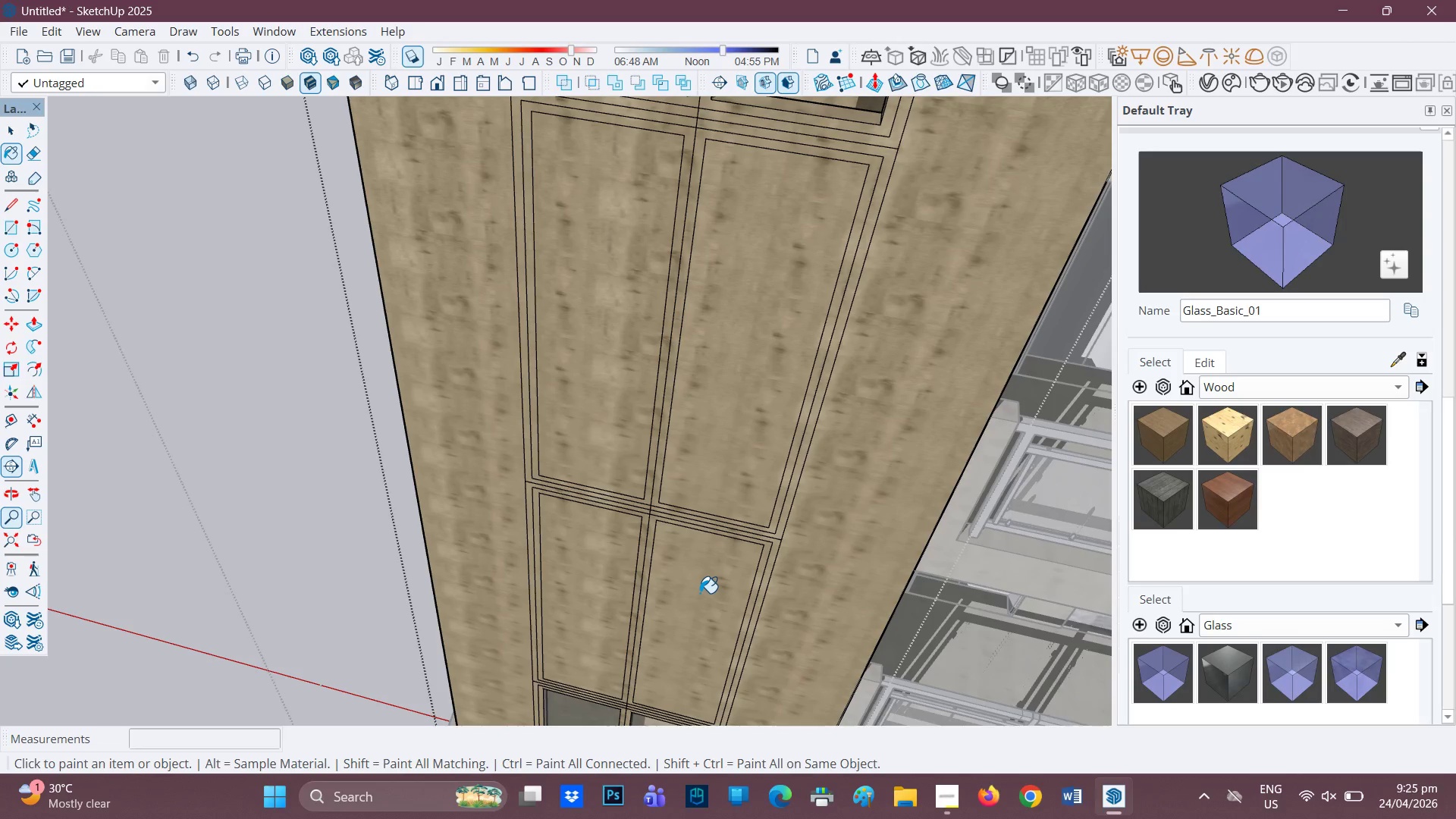 
left_click([701, 592])
 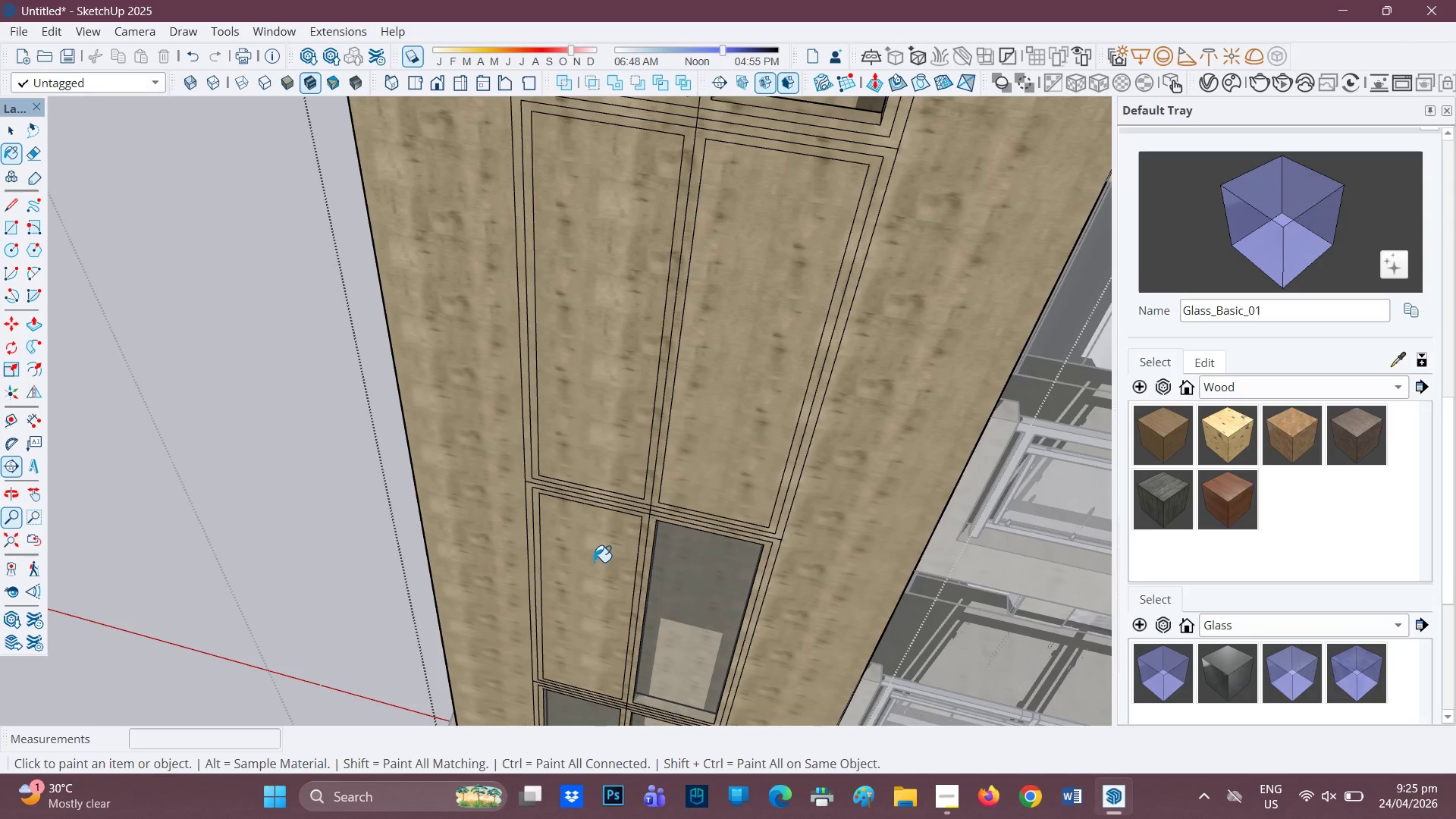 
left_click([594, 562])
 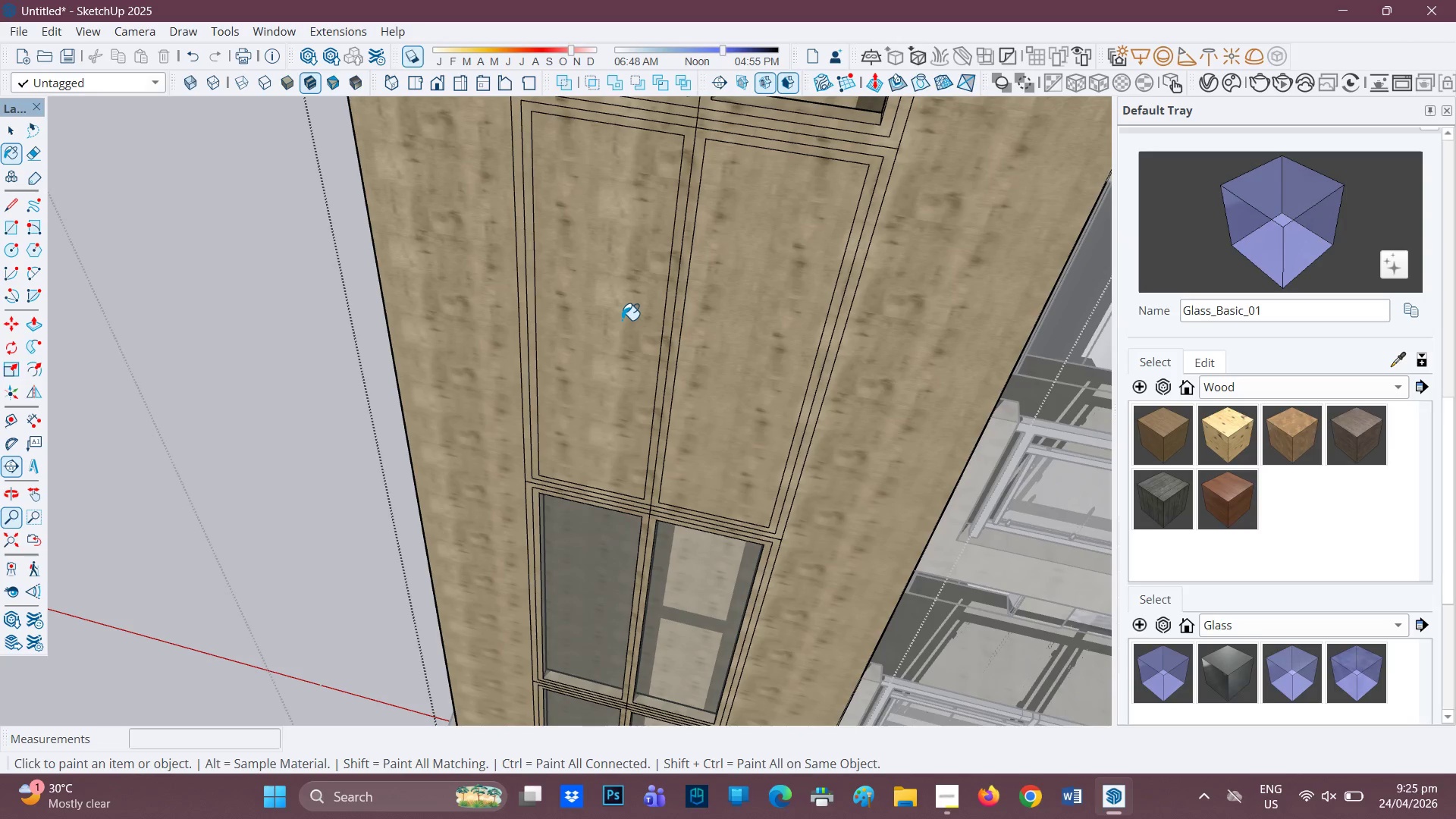 
left_click([622, 320])
 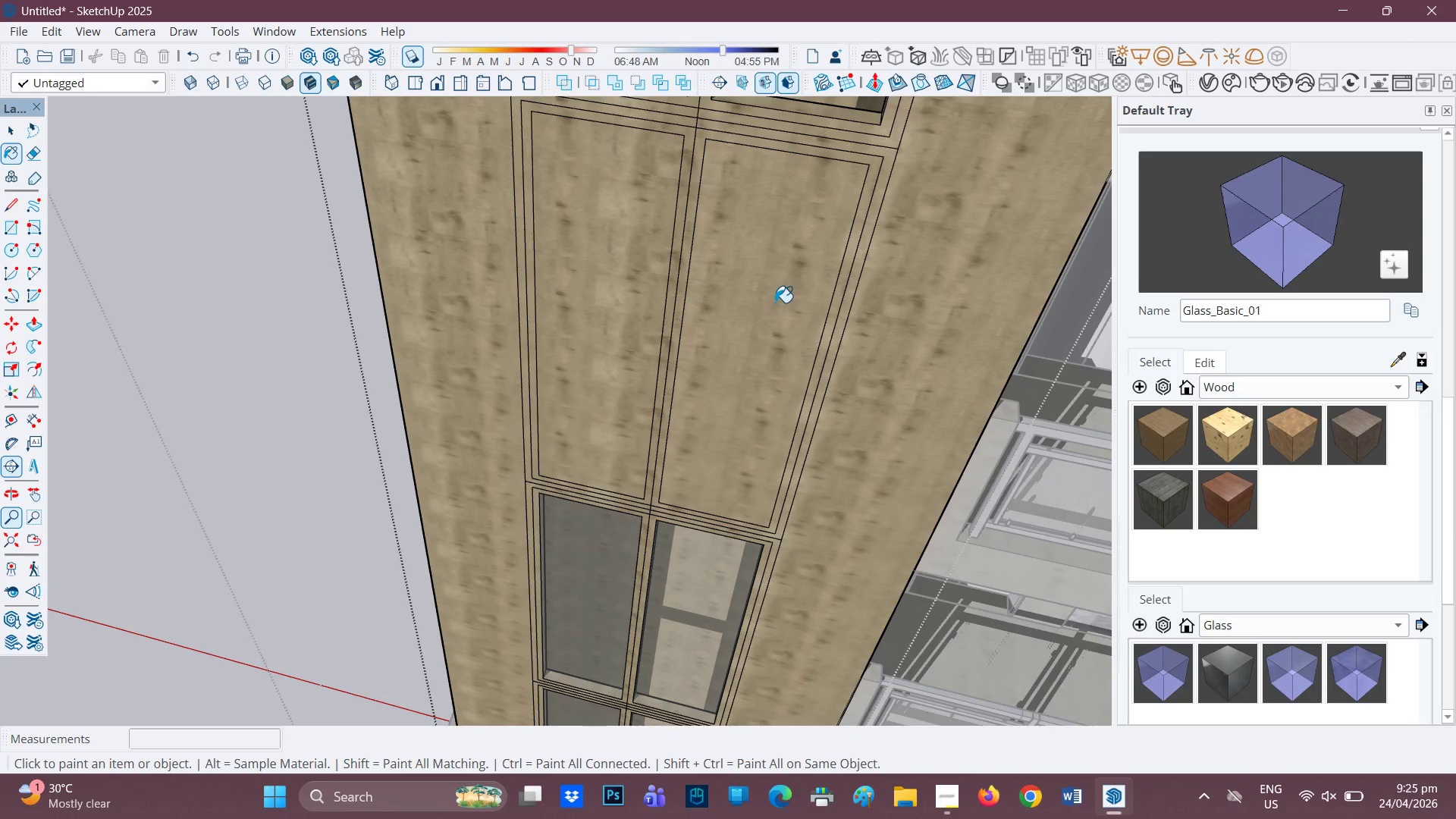 
left_click([775, 302])
 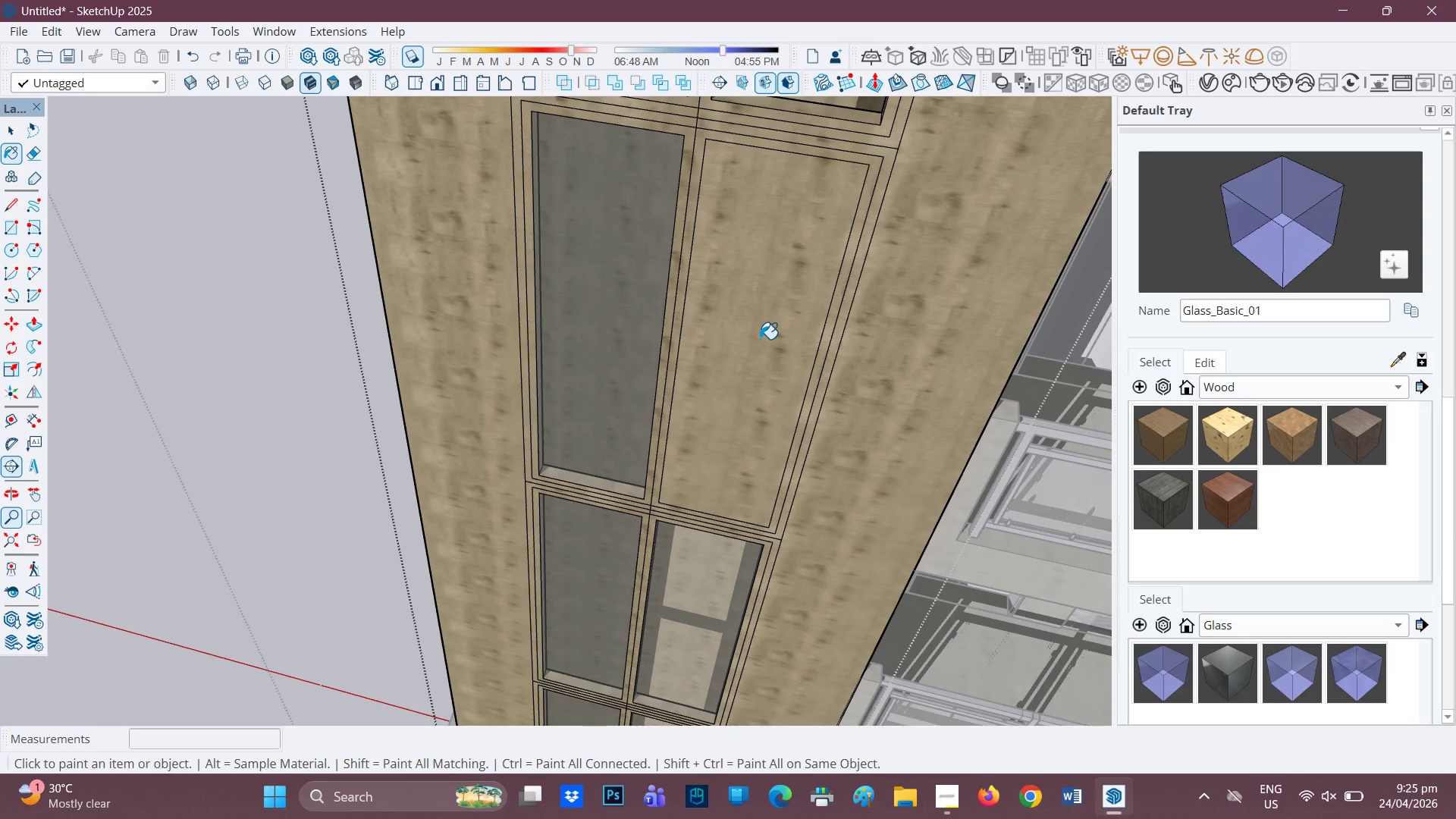 
scroll: coordinate [760, 339], scroll_direction: down, amount: 2.0
 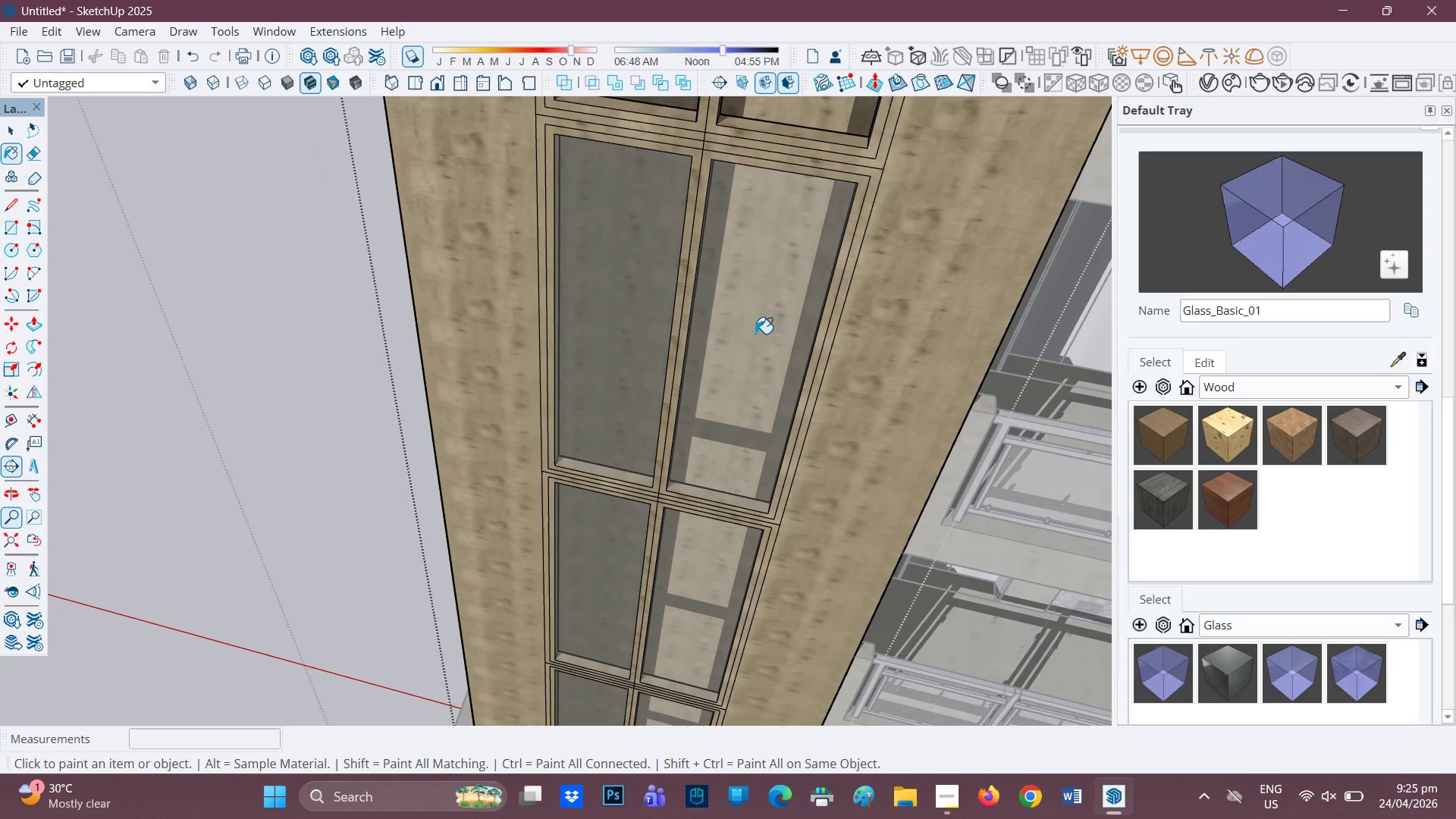 
key(H)
 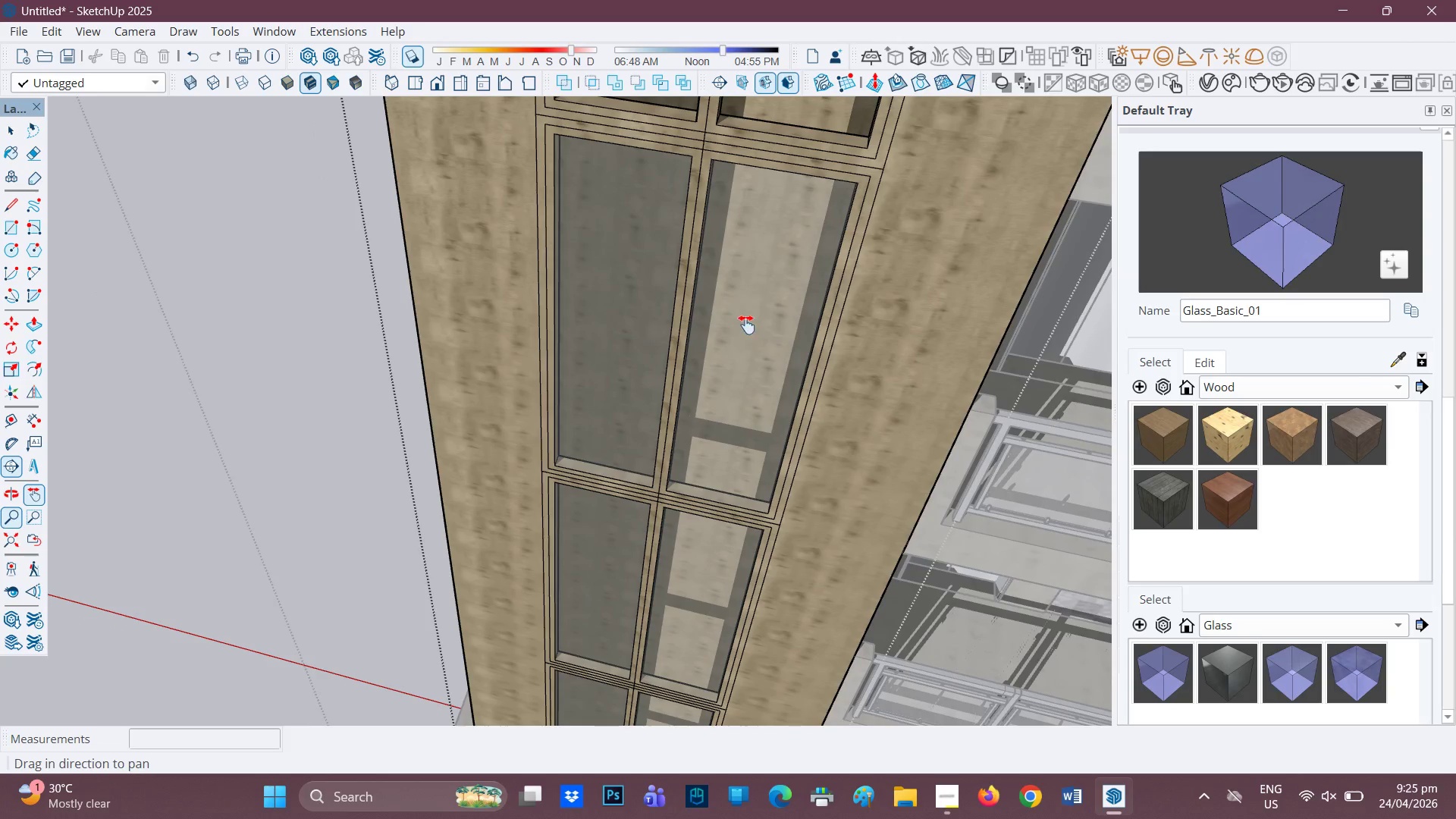 
left_click_drag(start_coordinate=[750, 289], to_coordinate=[697, 585])
 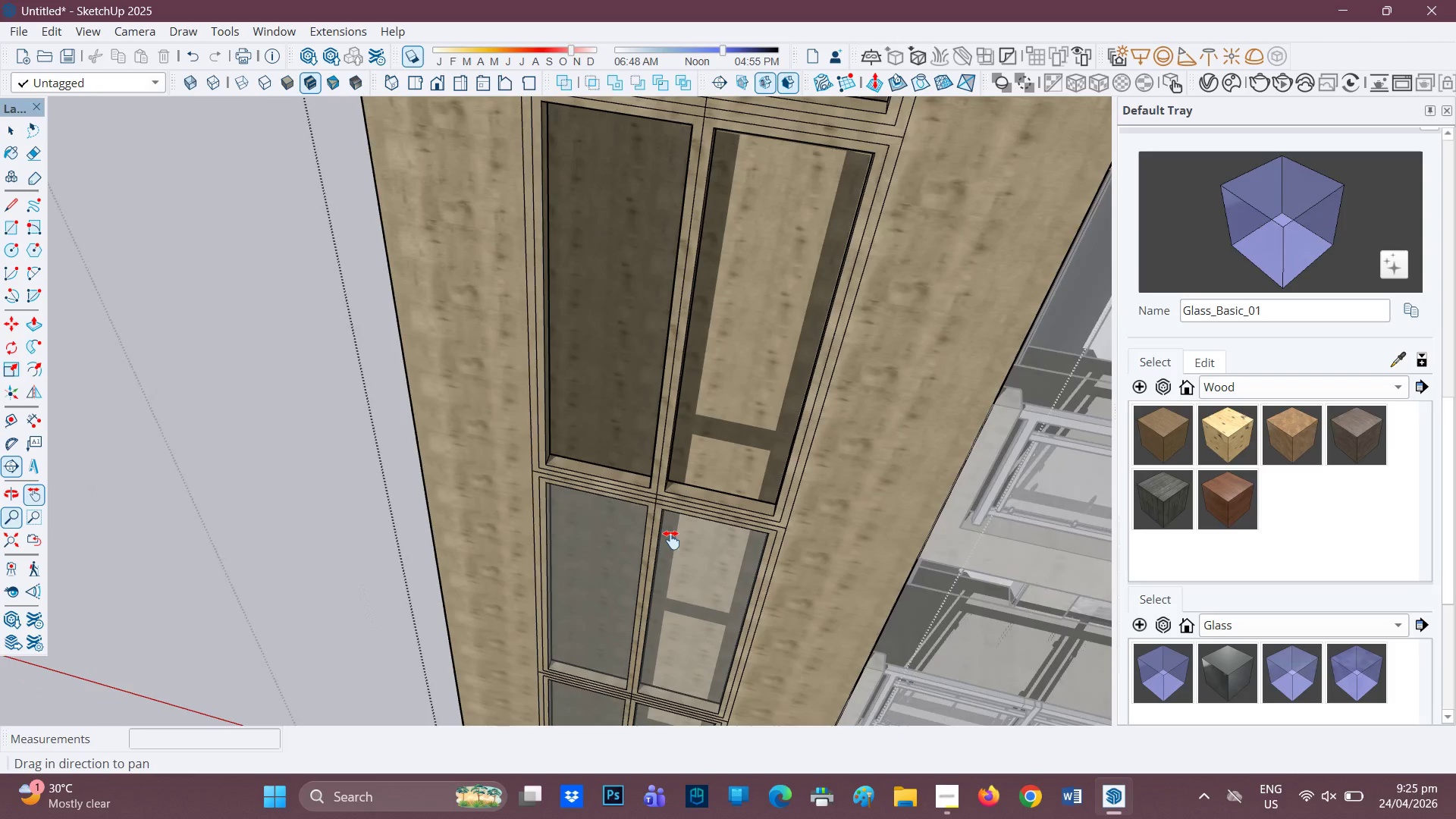 
left_click_drag(start_coordinate=[718, 345], to_coordinate=[688, 494])
 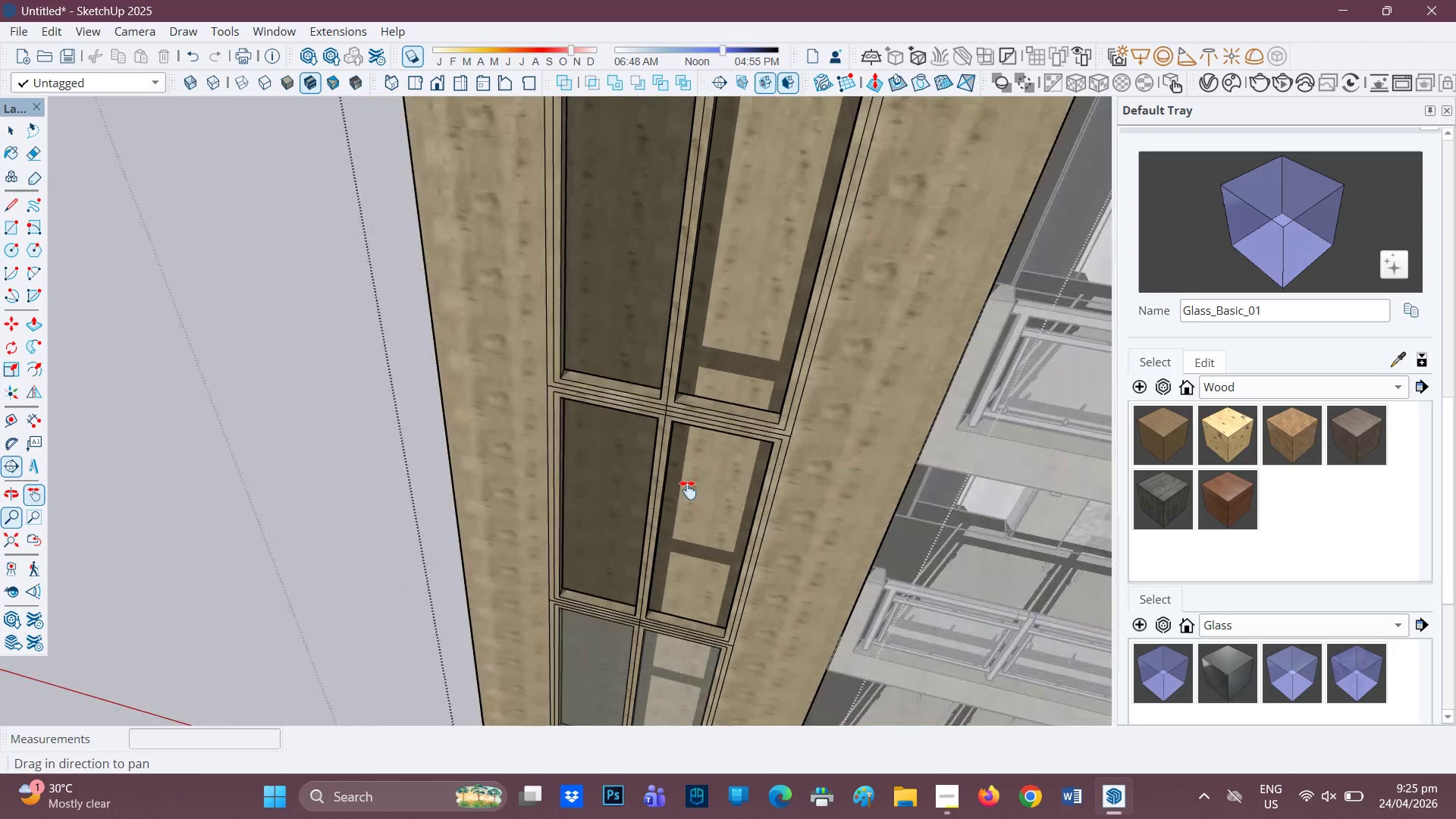 
scroll: coordinate [688, 490], scroll_direction: down, amount: 8.0
 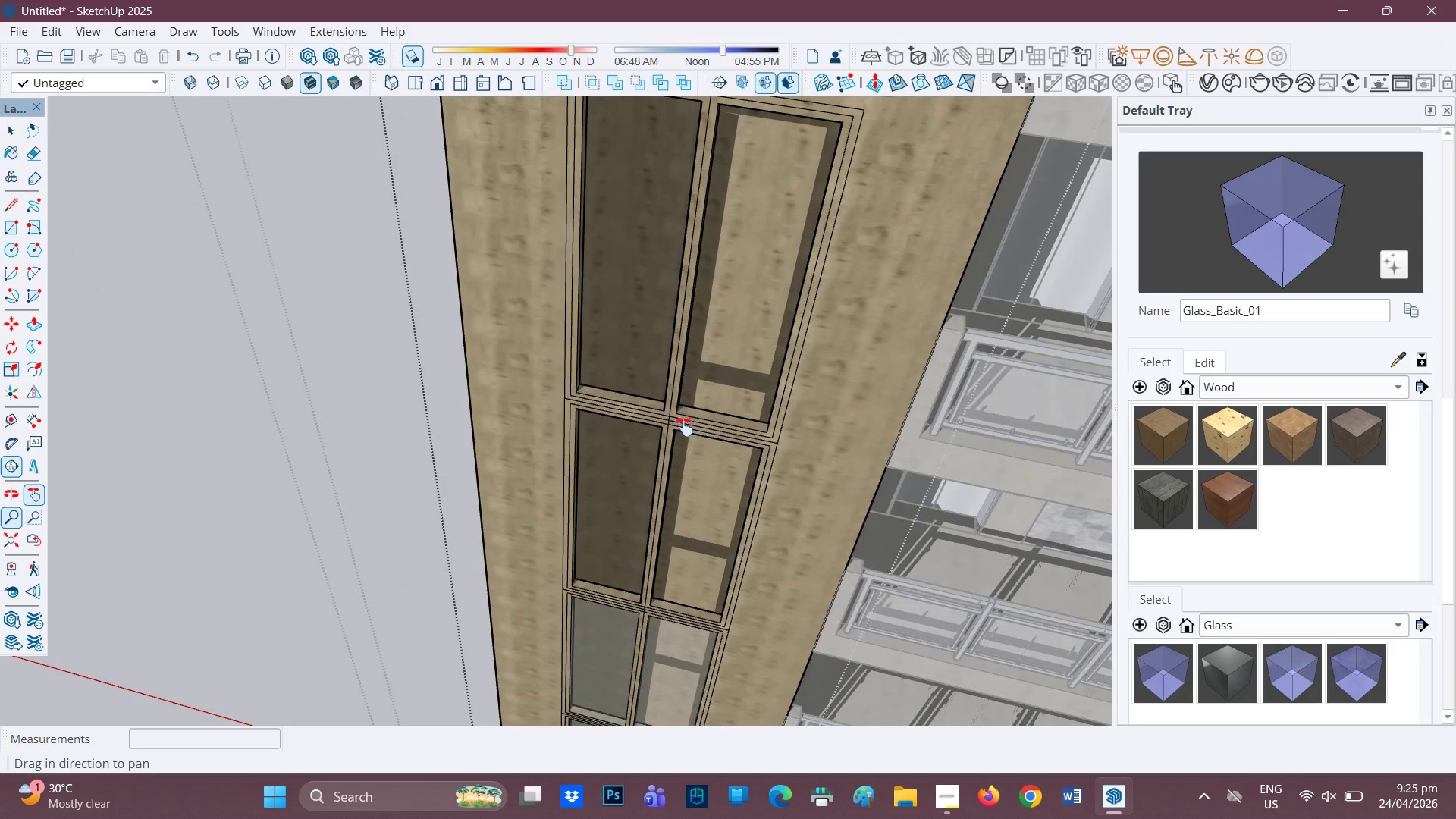 
left_click_drag(start_coordinate=[686, 421], to_coordinate=[679, 454])
 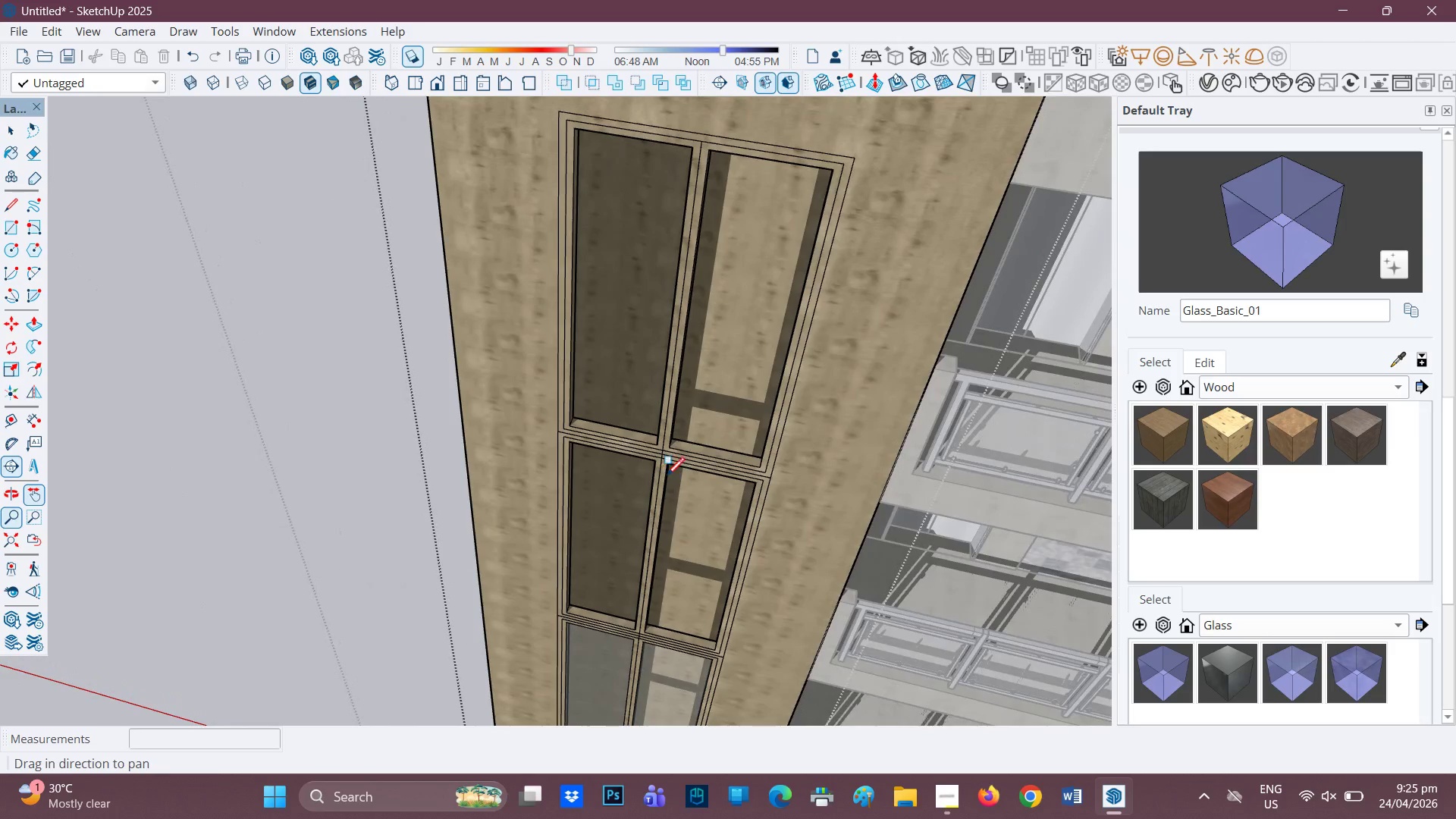 
key(R)
 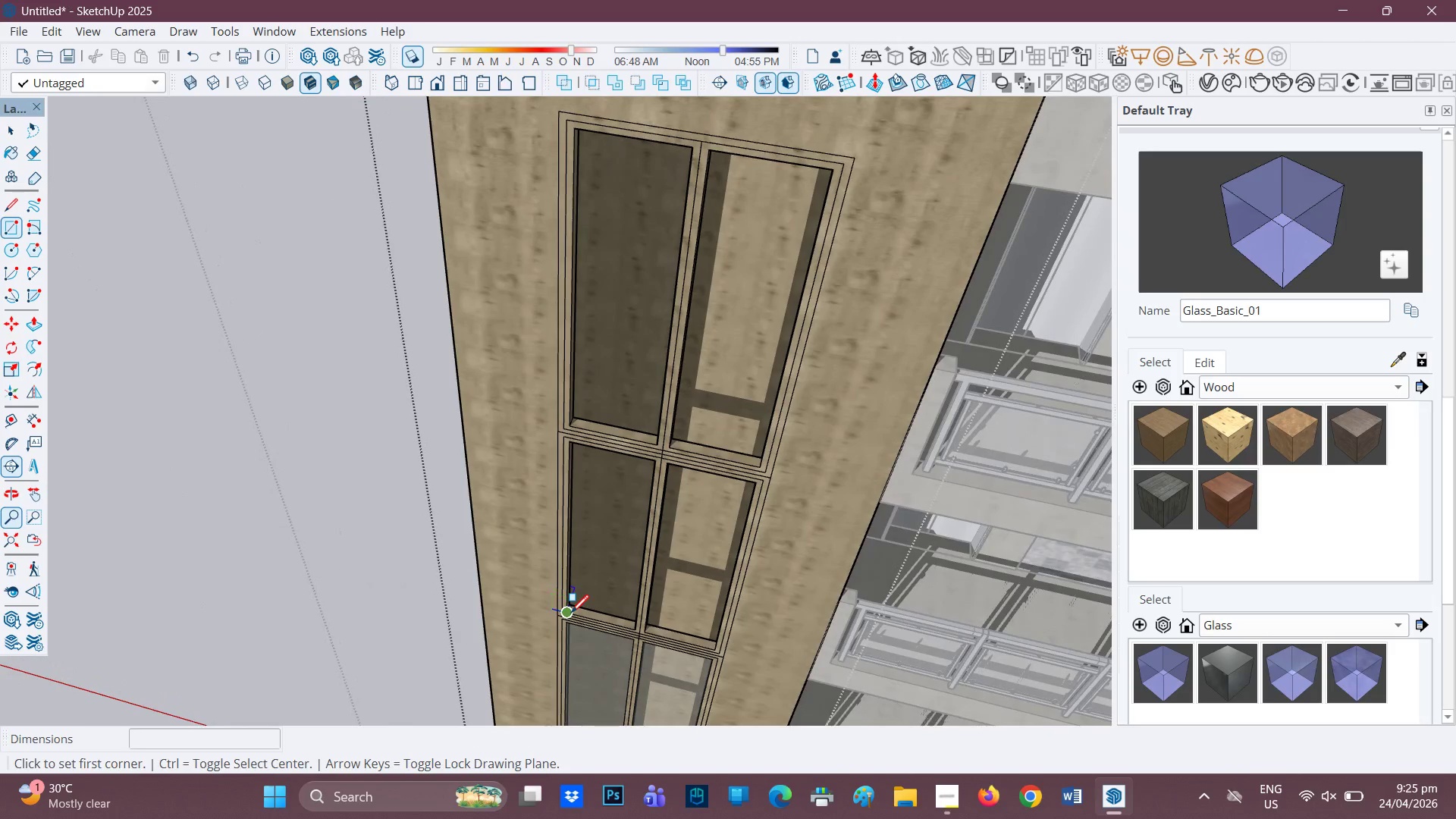 
left_click_drag(start_coordinate=[571, 612], to_coordinate=[571, 608])
 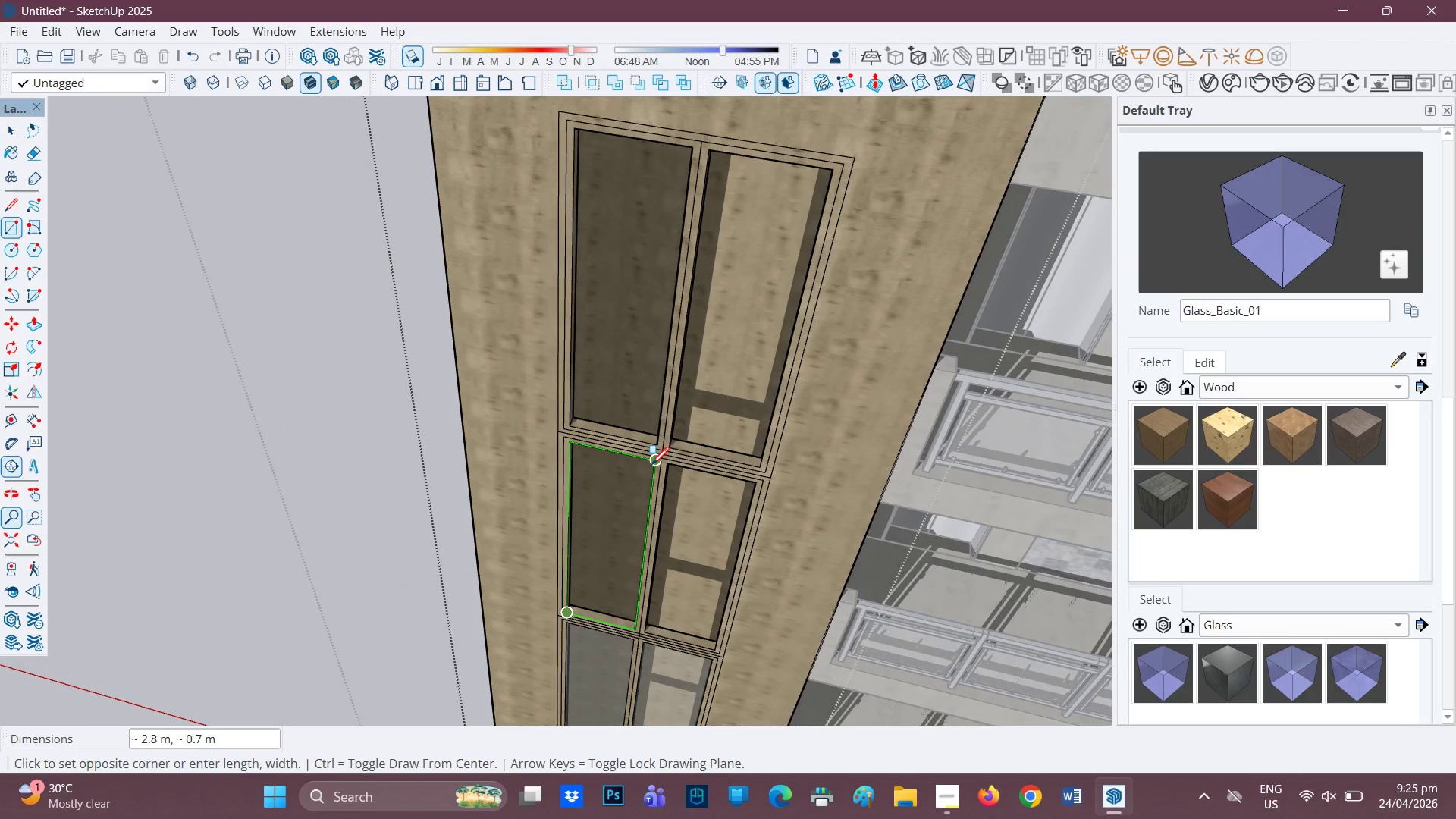 
left_click([651, 466])
 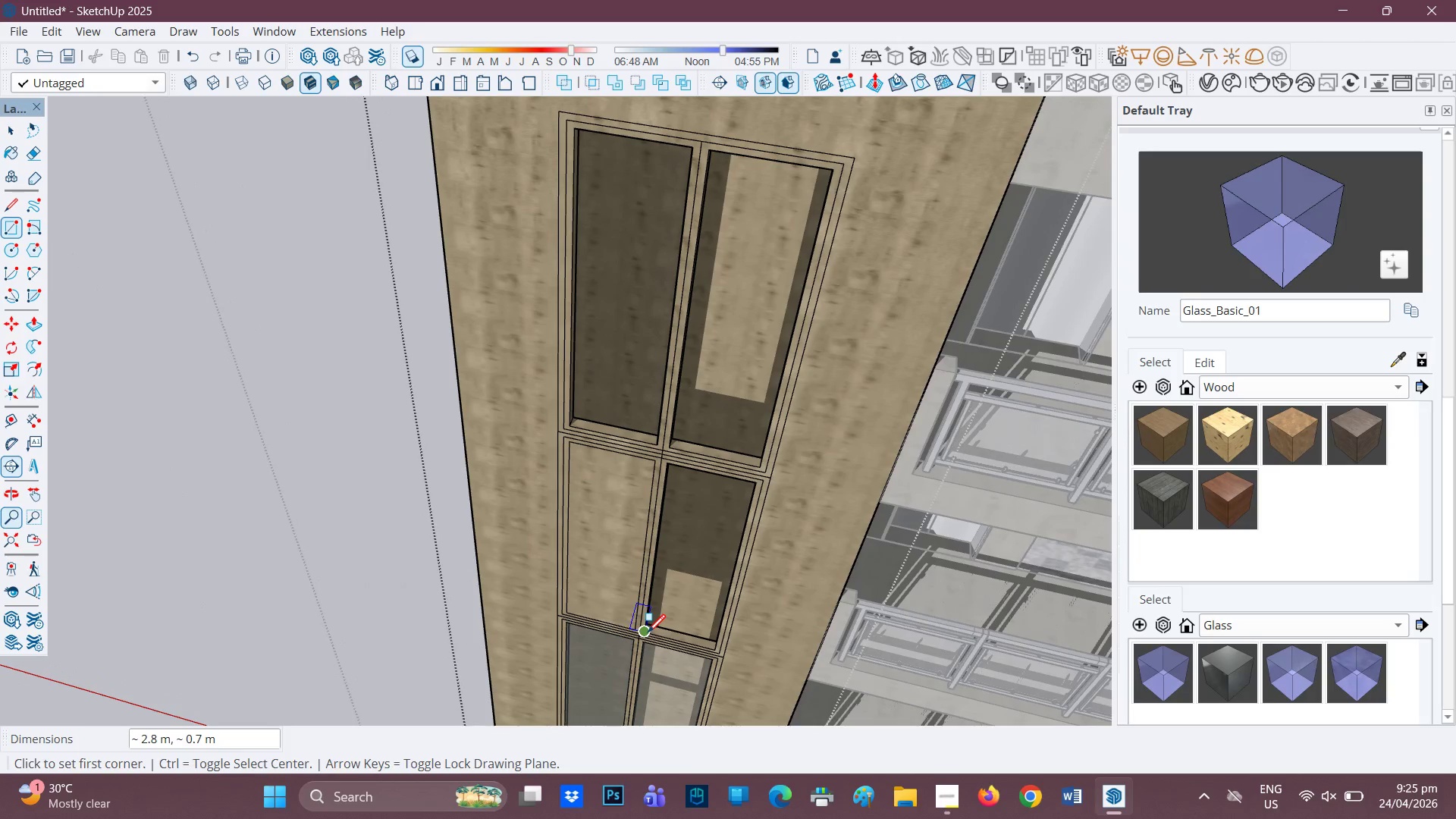 
left_click([647, 633])
 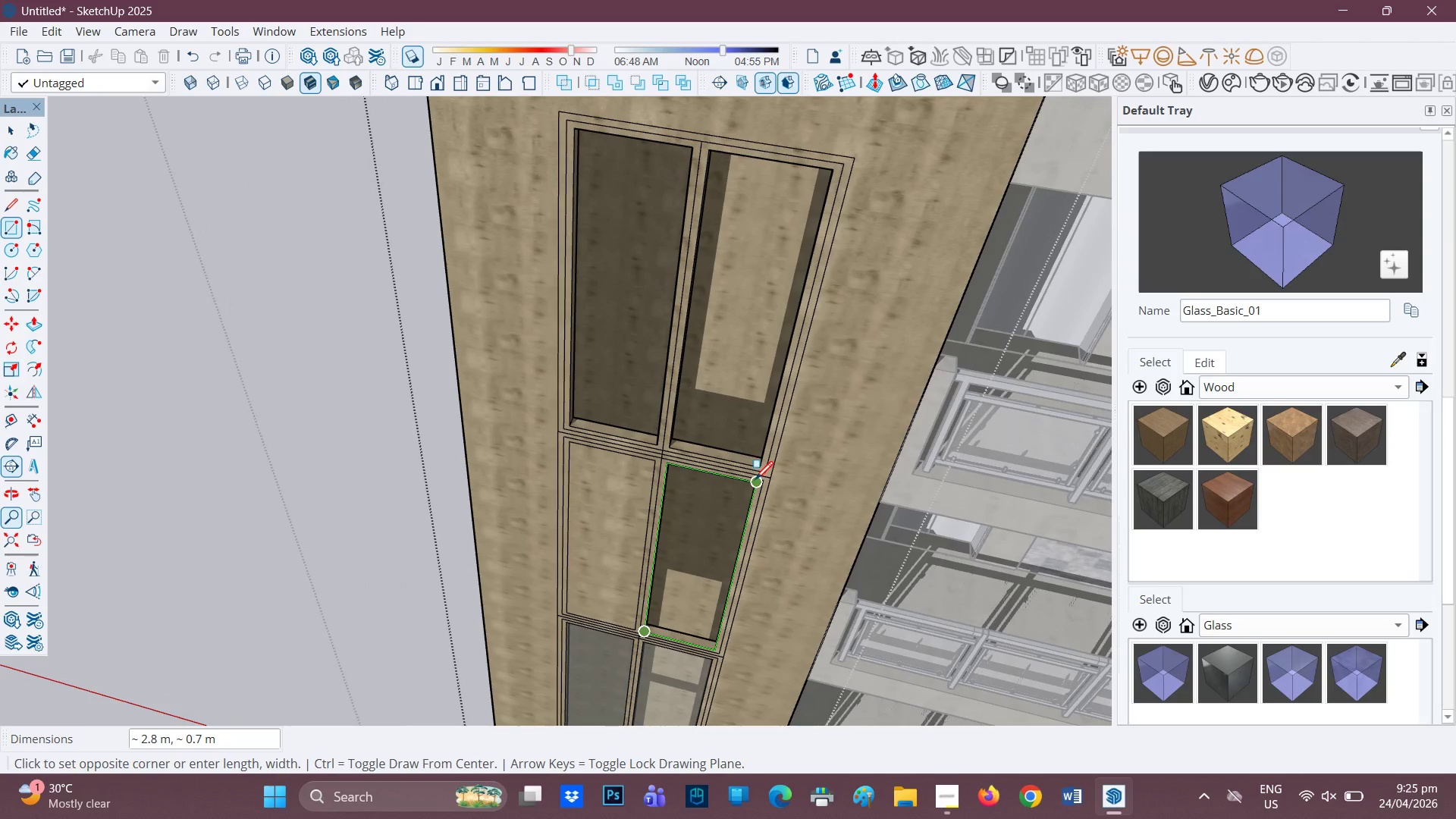 
left_click([755, 481])
 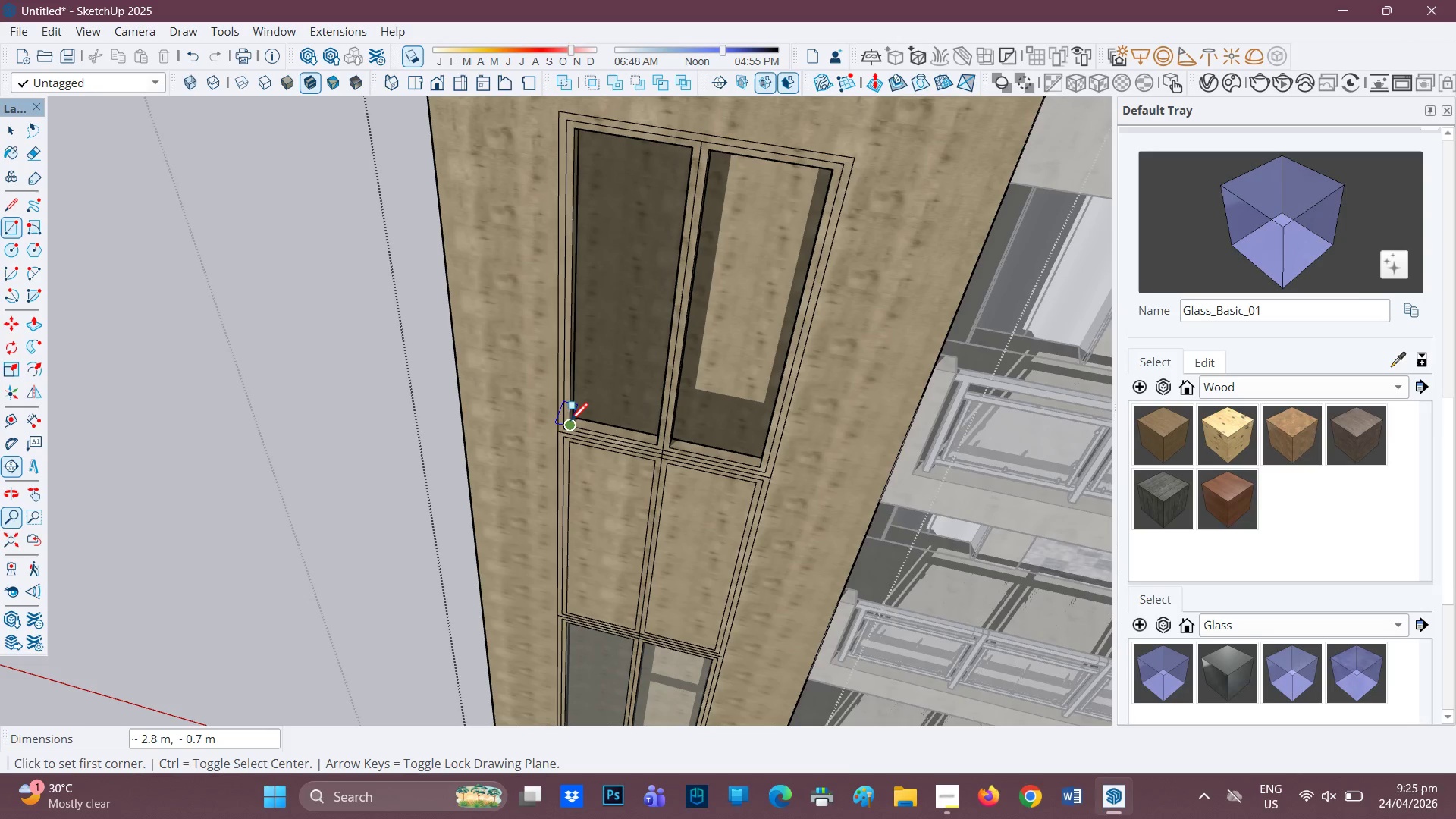 
left_click([570, 422])
 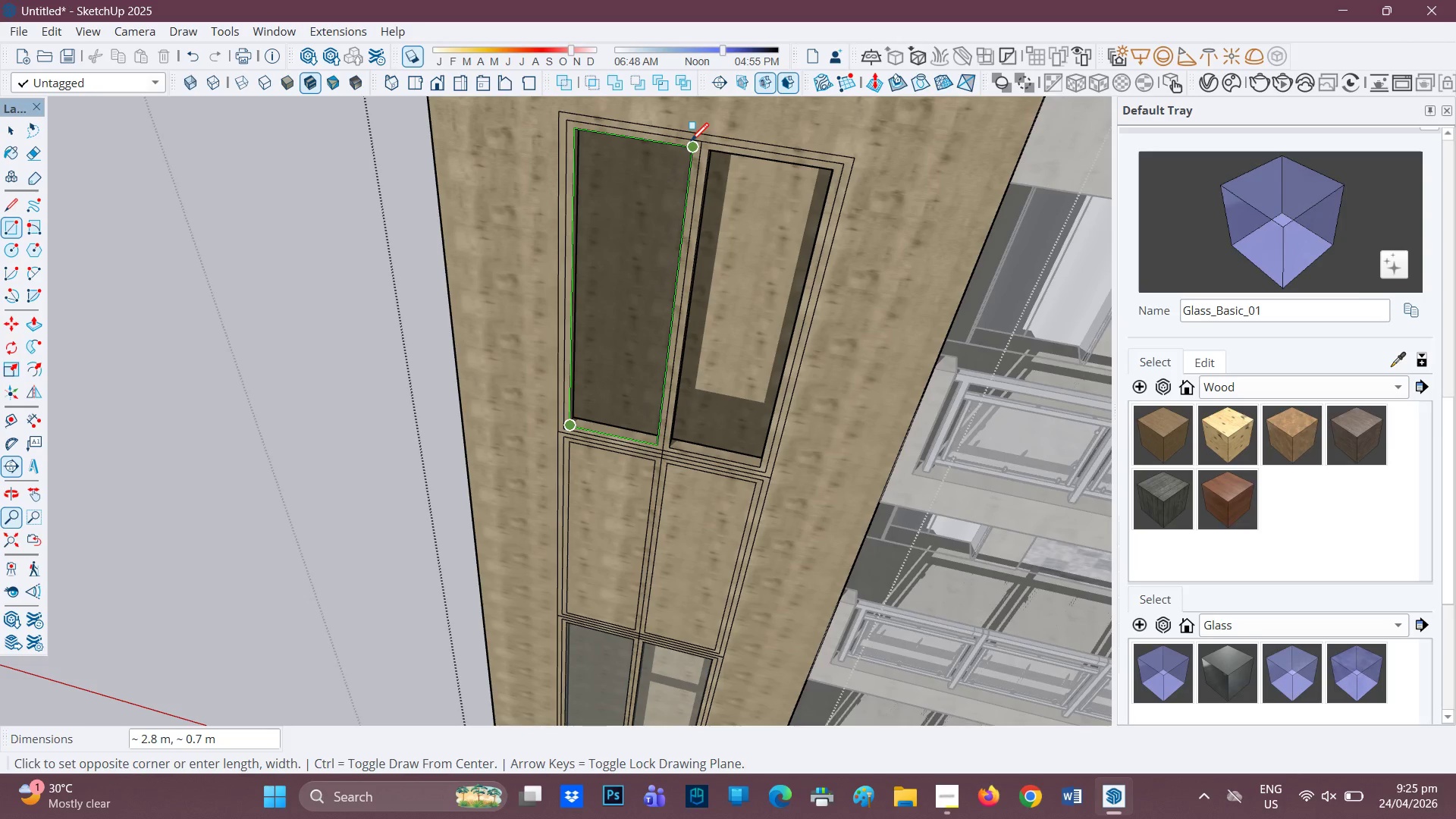 
left_click([691, 143])
 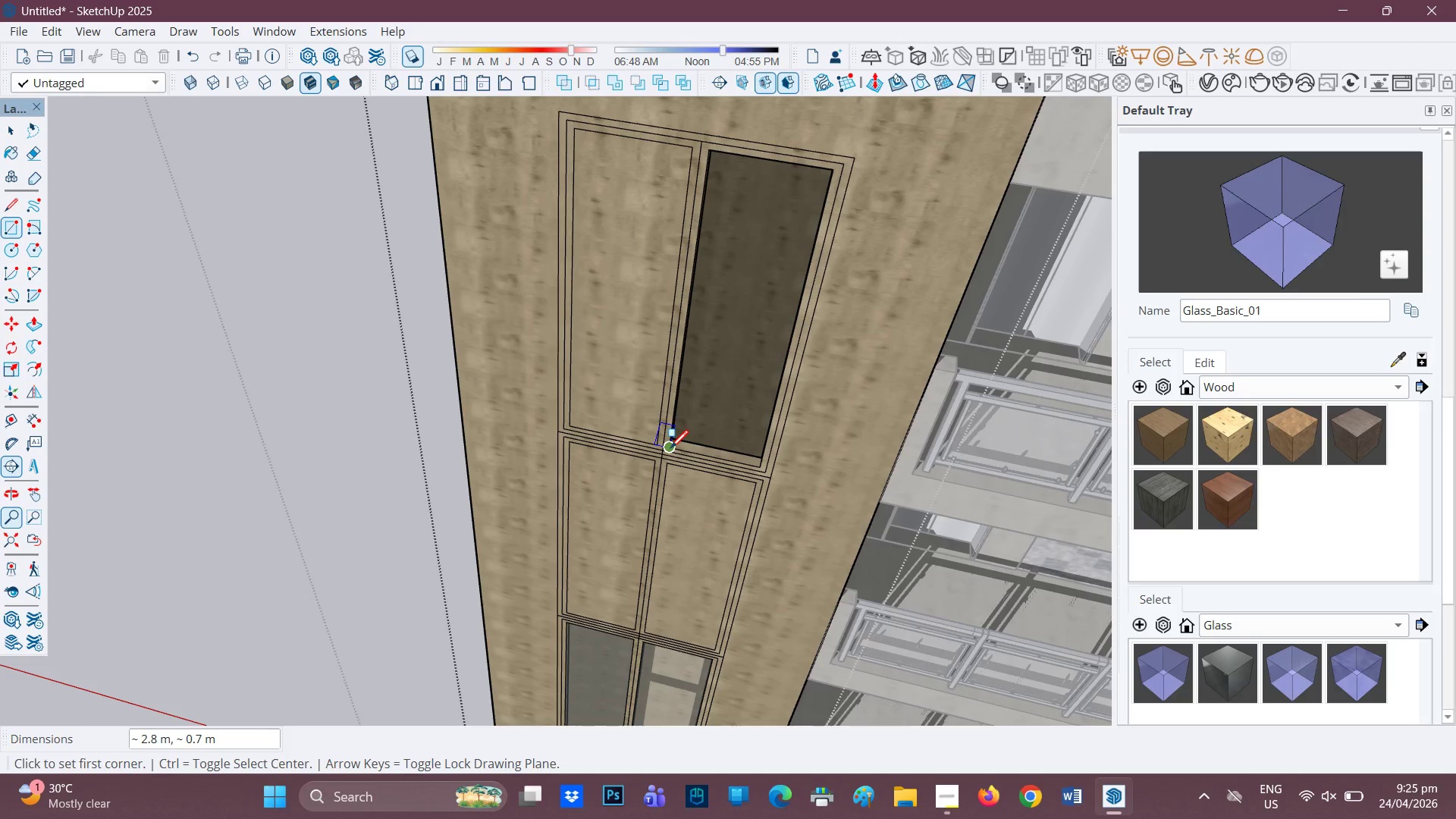 
left_click([670, 452])
 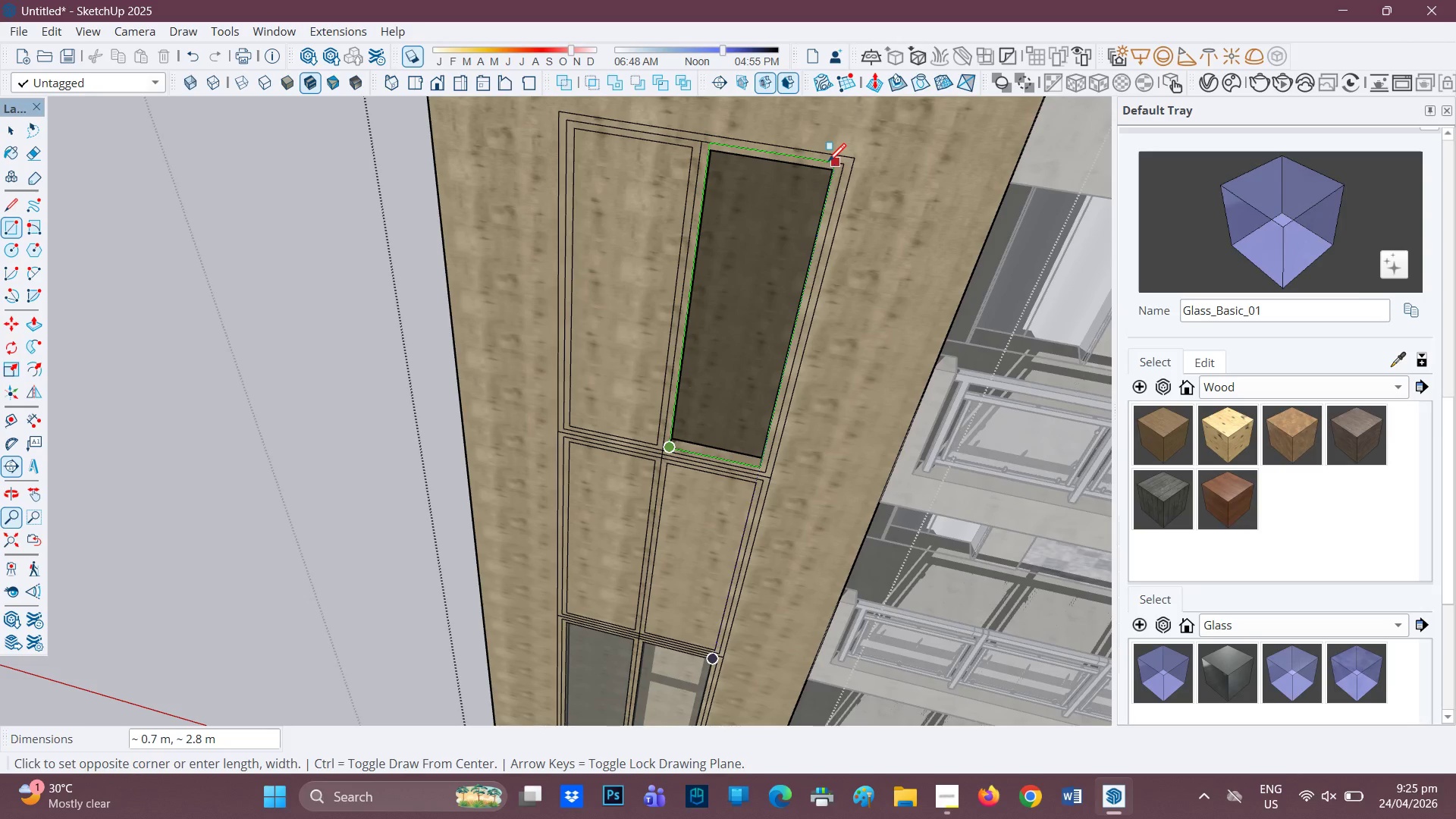 
left_click([828, 163])
 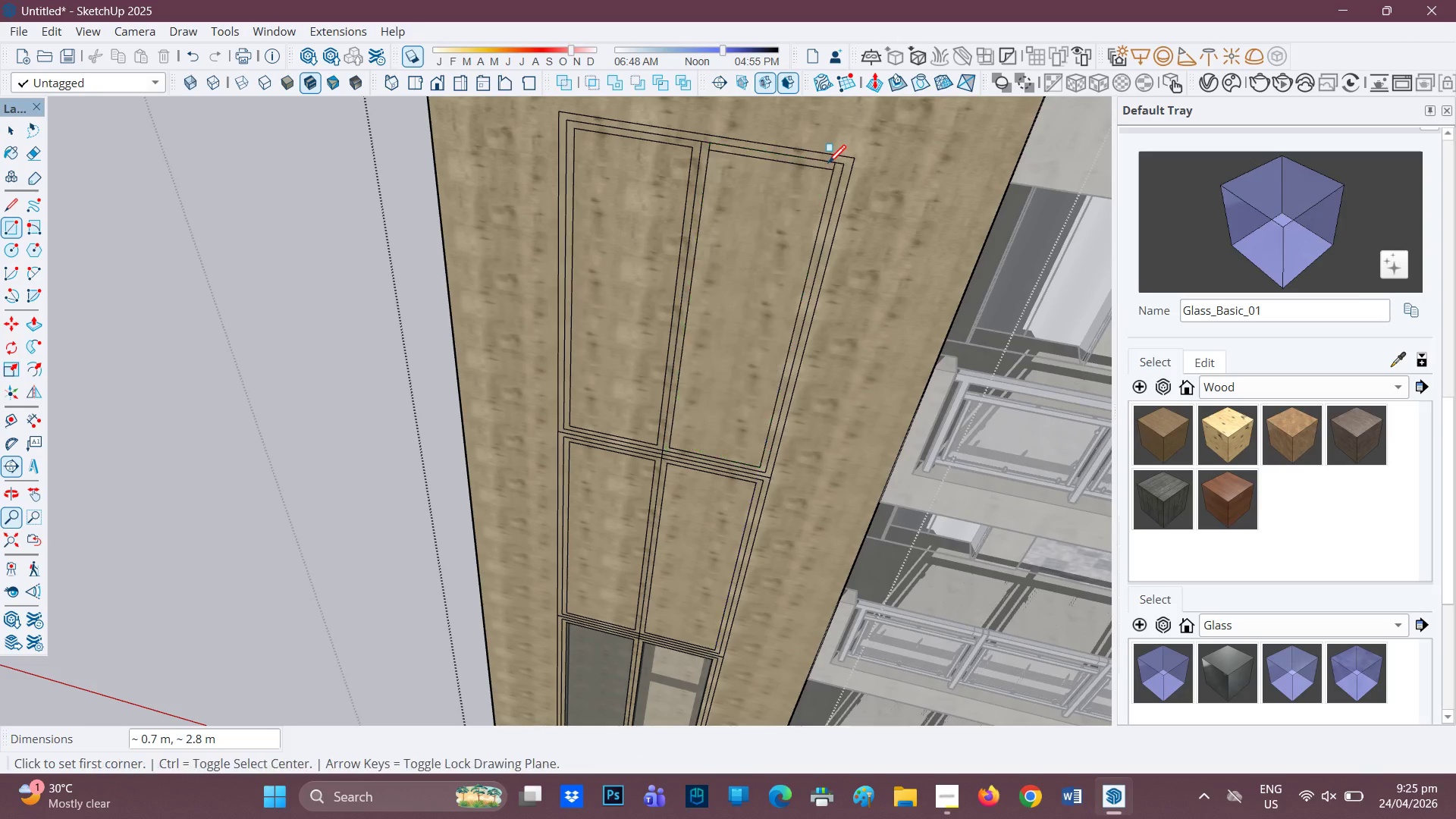 
key(Control+Z)
 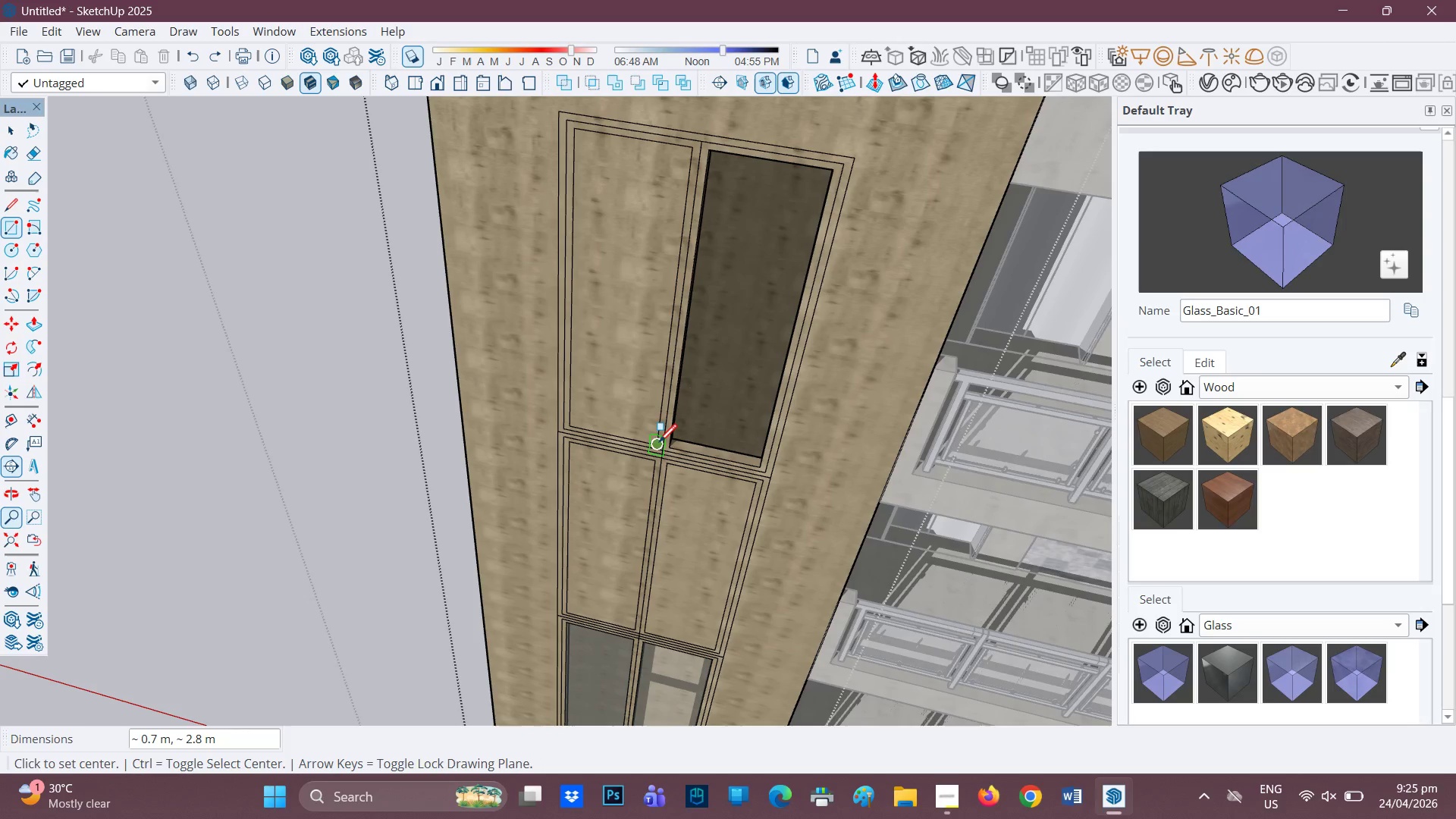 
left_click([667, 445])
 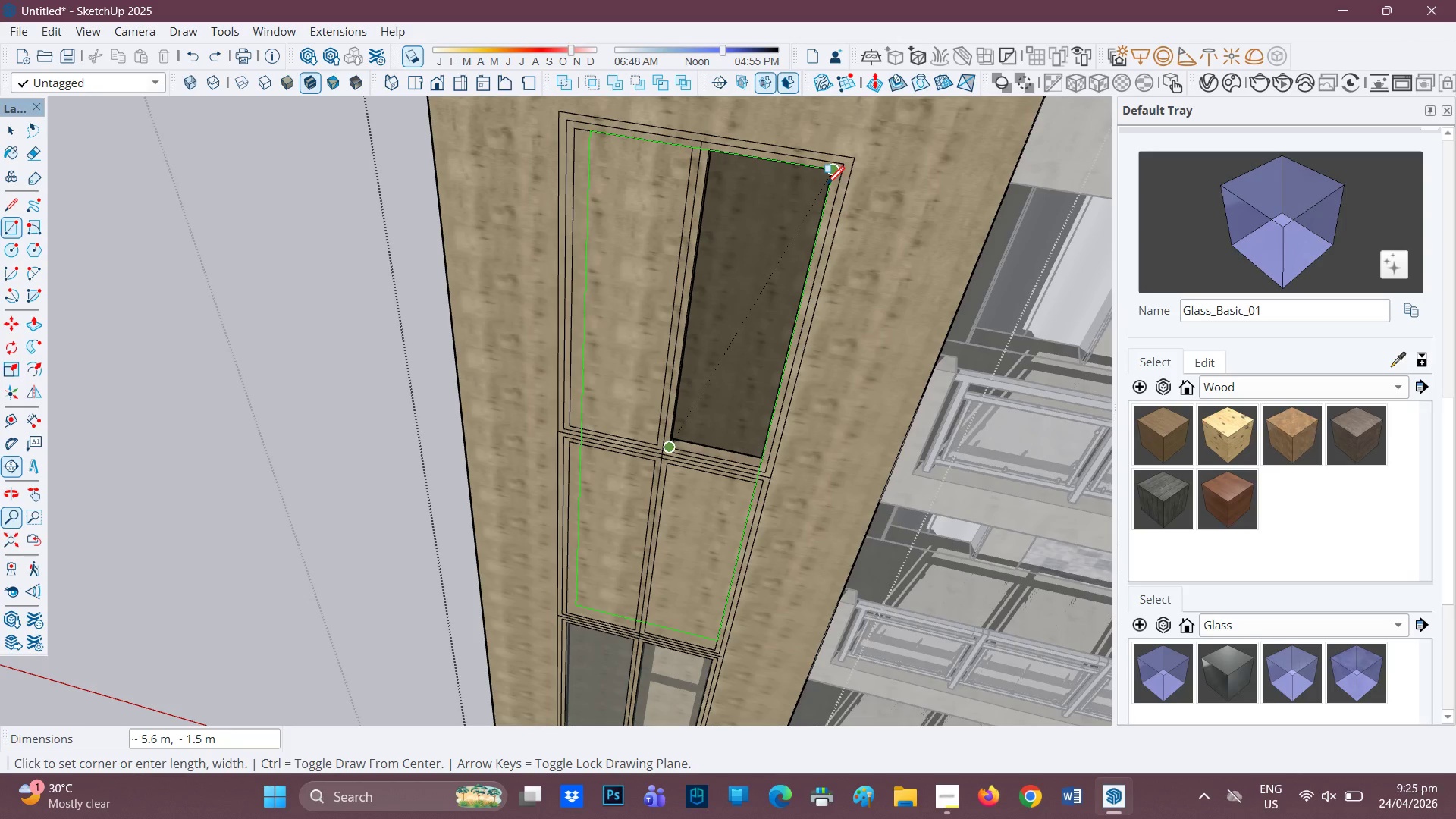 
key(Space)
 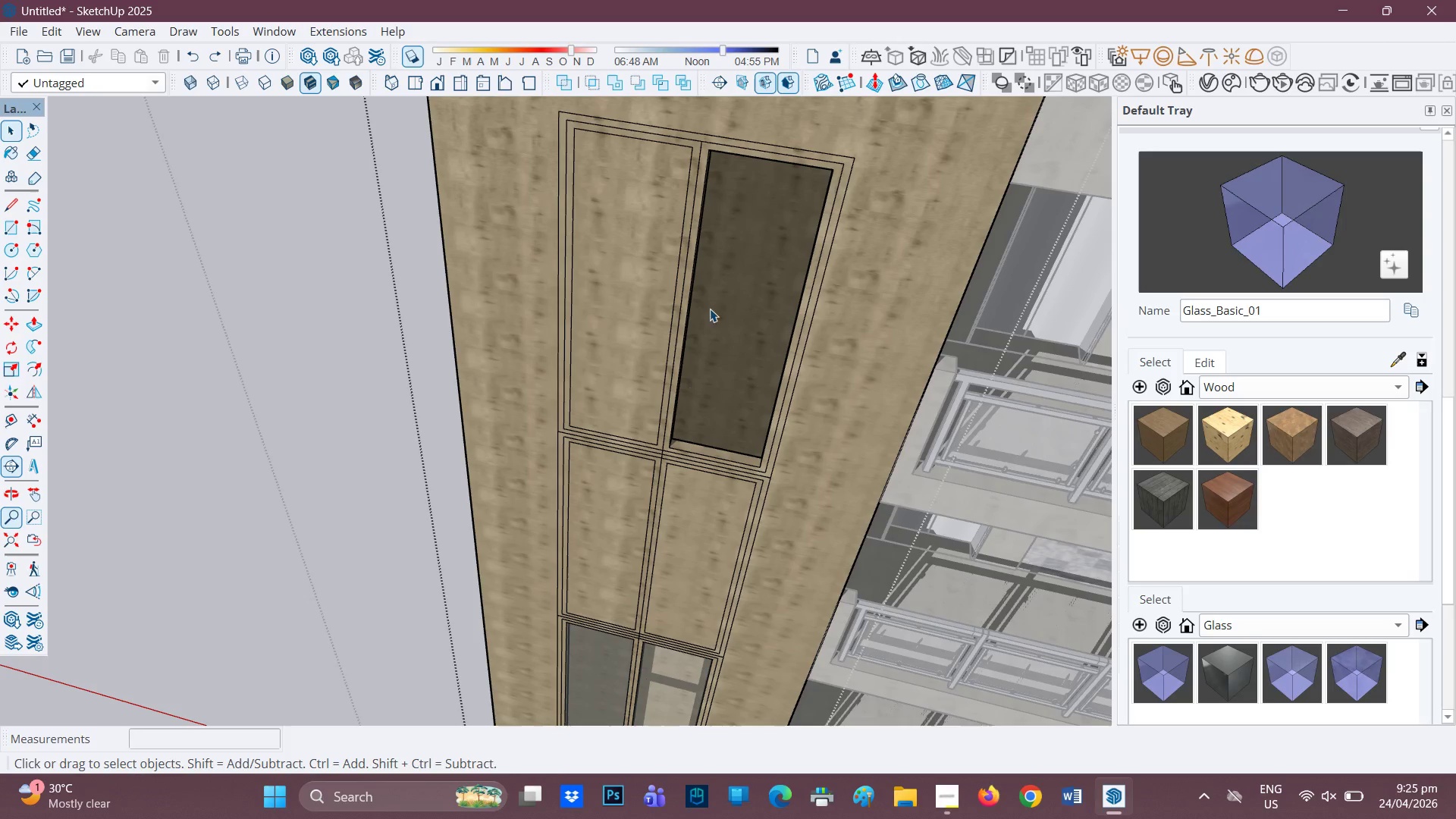 
key(R)
 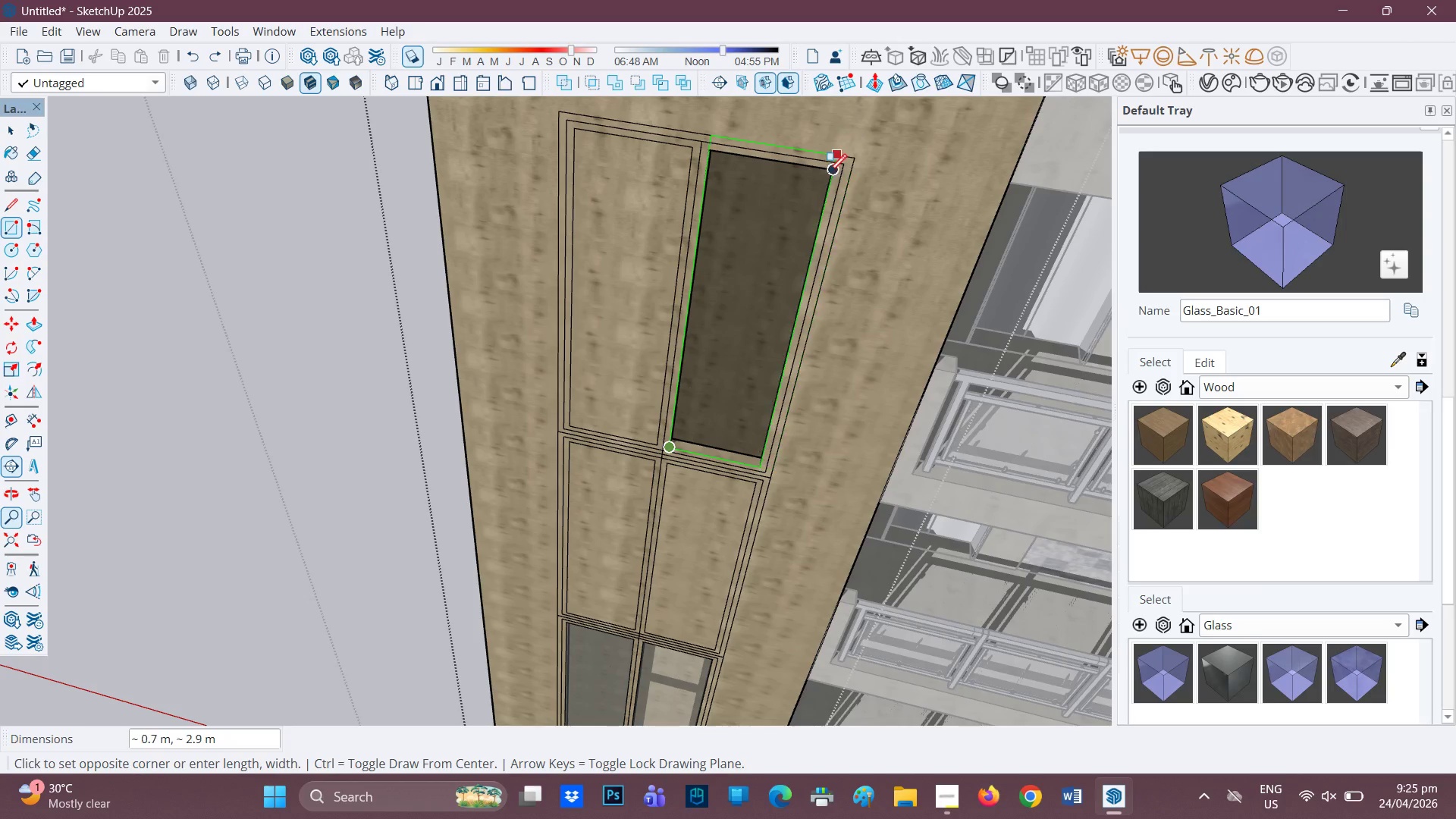 
left_click([828, 176])
 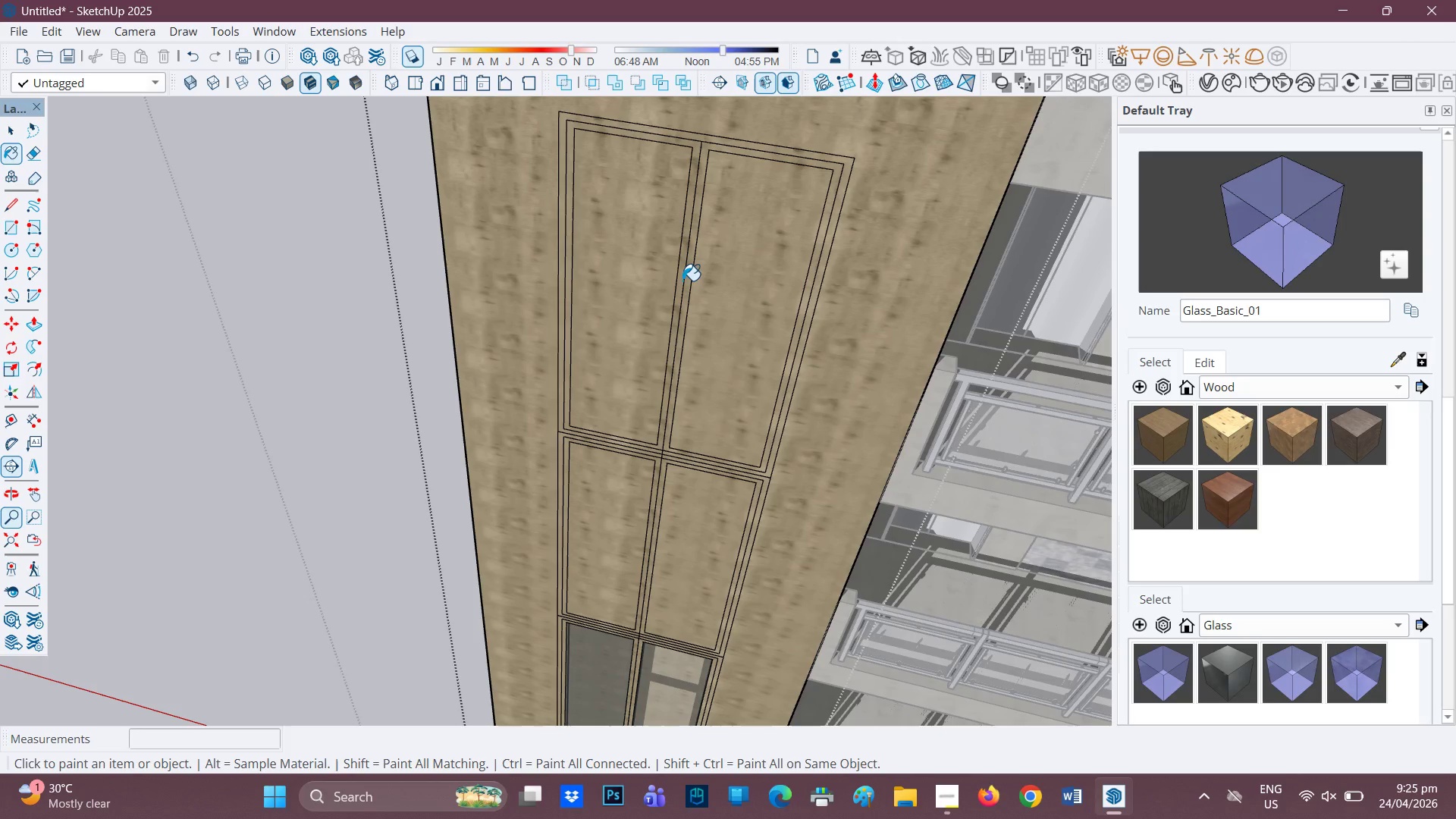 
left_click([645, 267])
 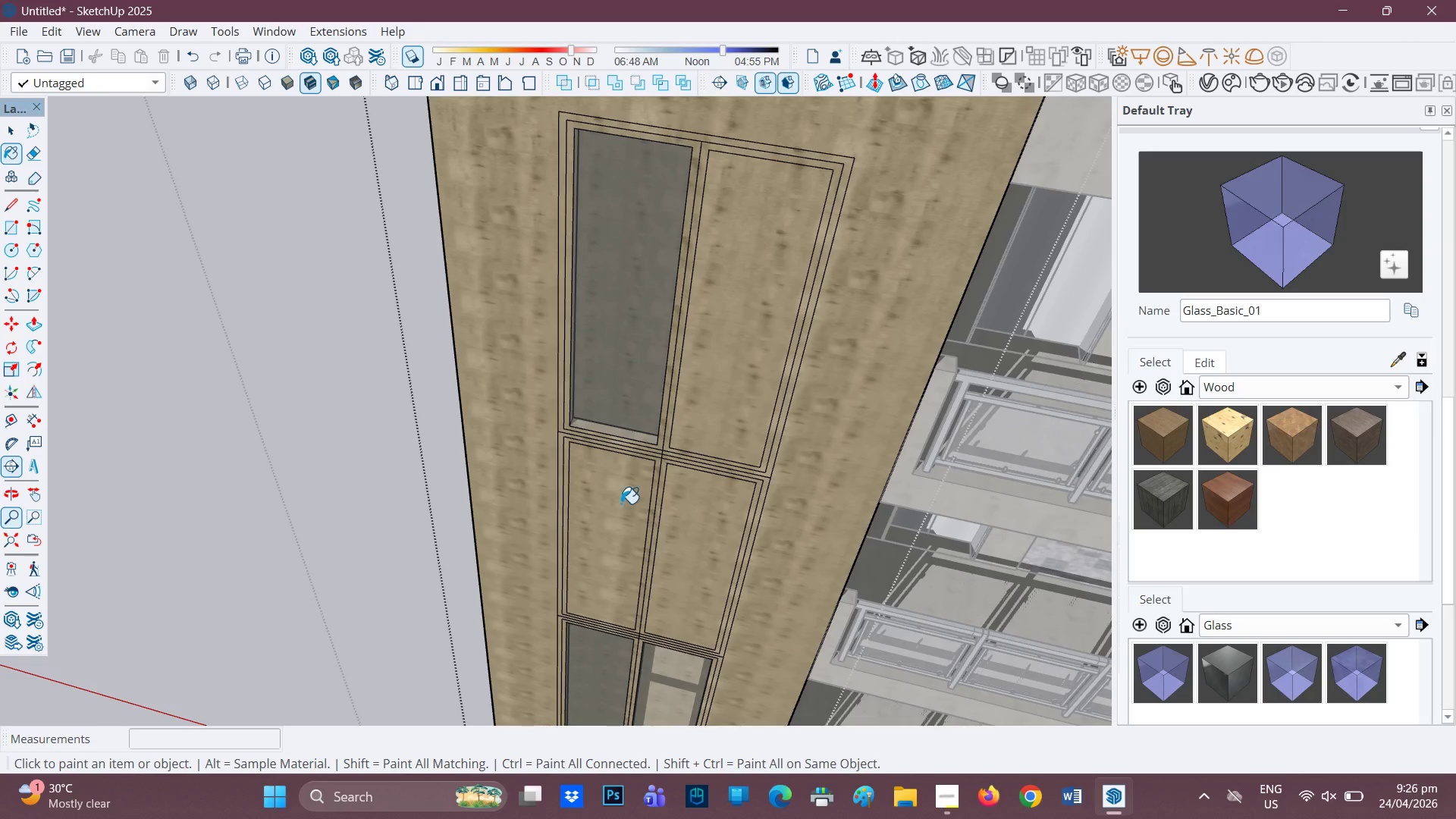 
left_click([618, 496])
 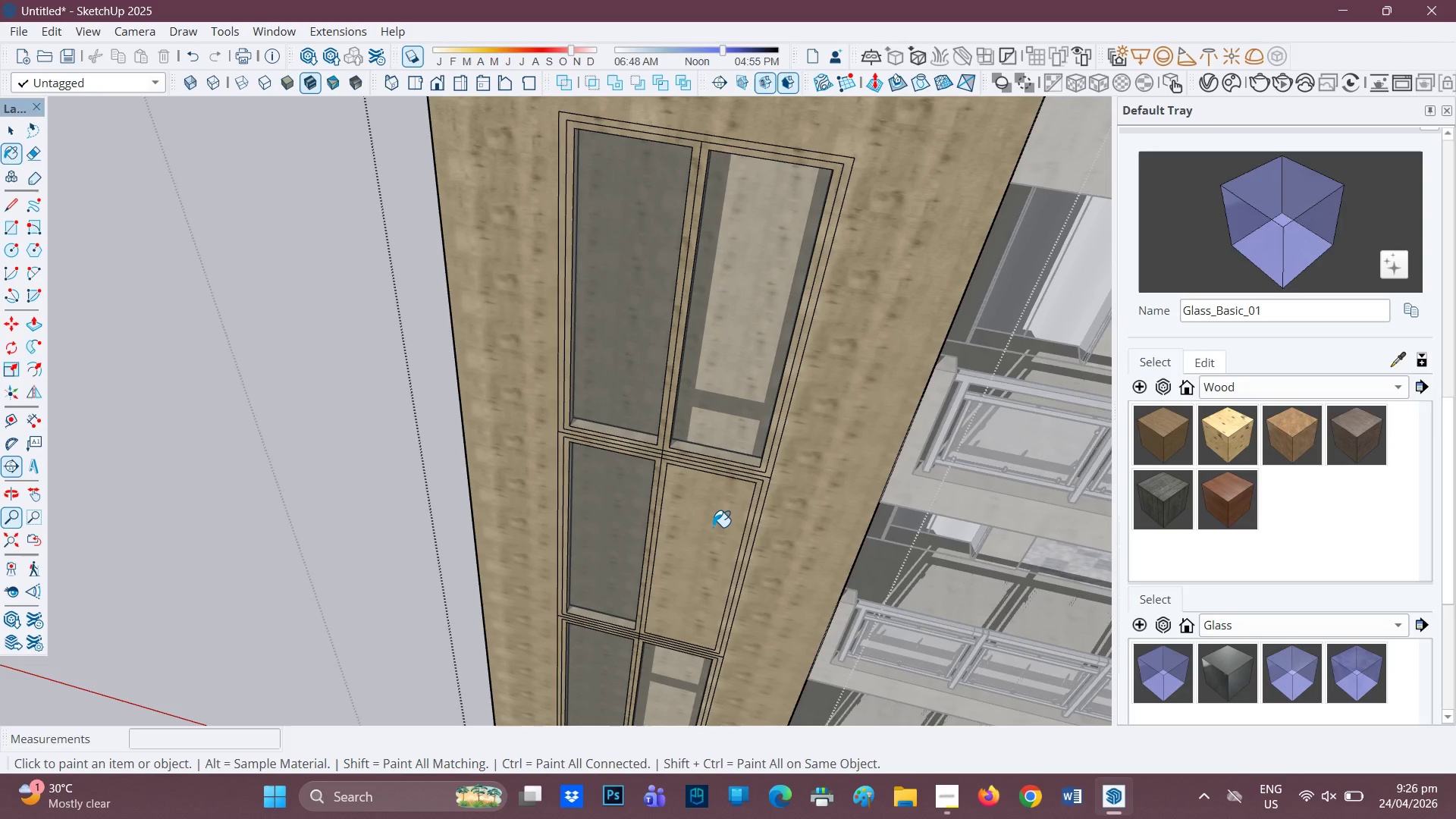 
left_click([714, 526])
 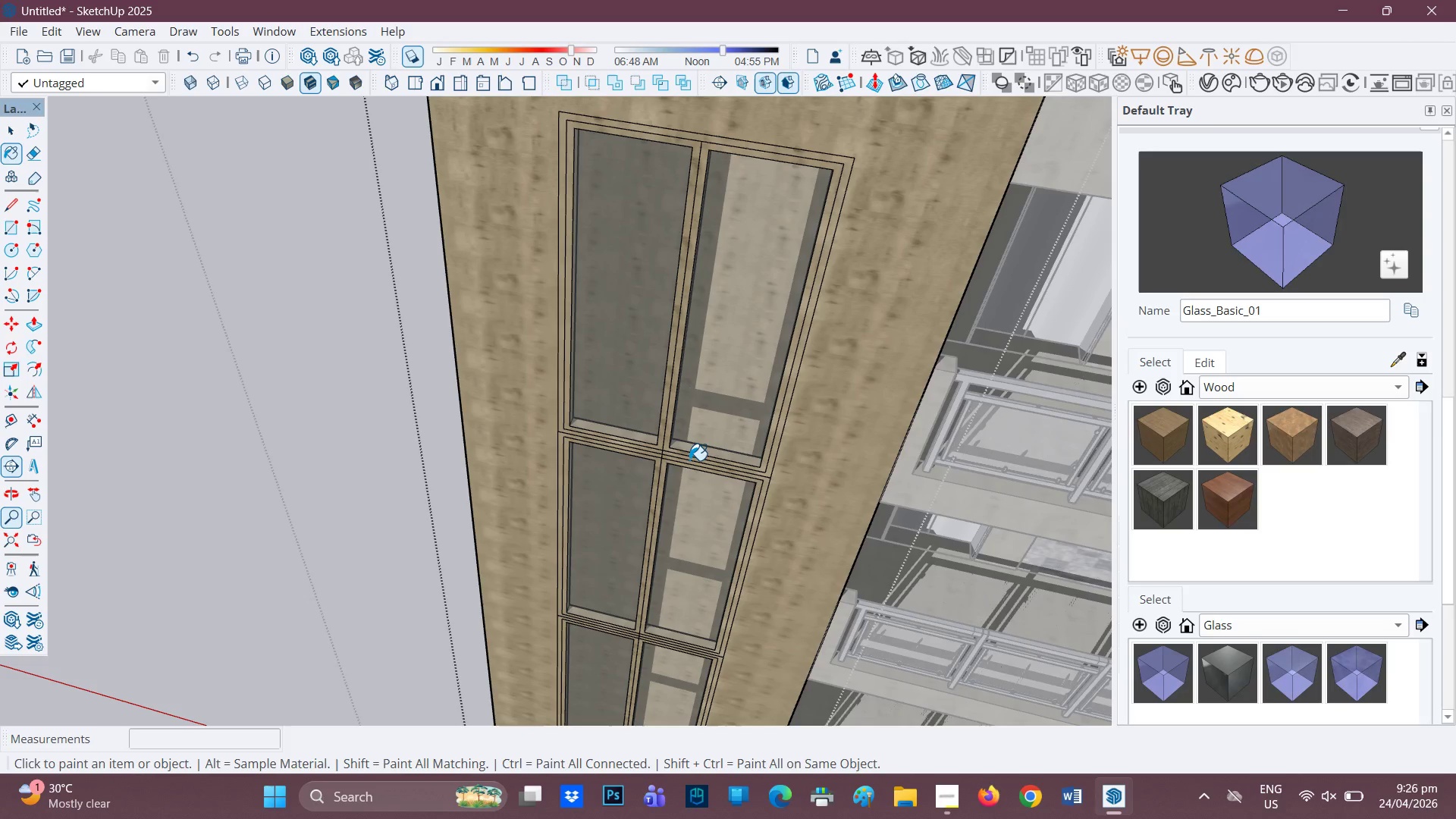 
scroll: coordinate [704, 309], scroll_direction: down, amount: 17.0
 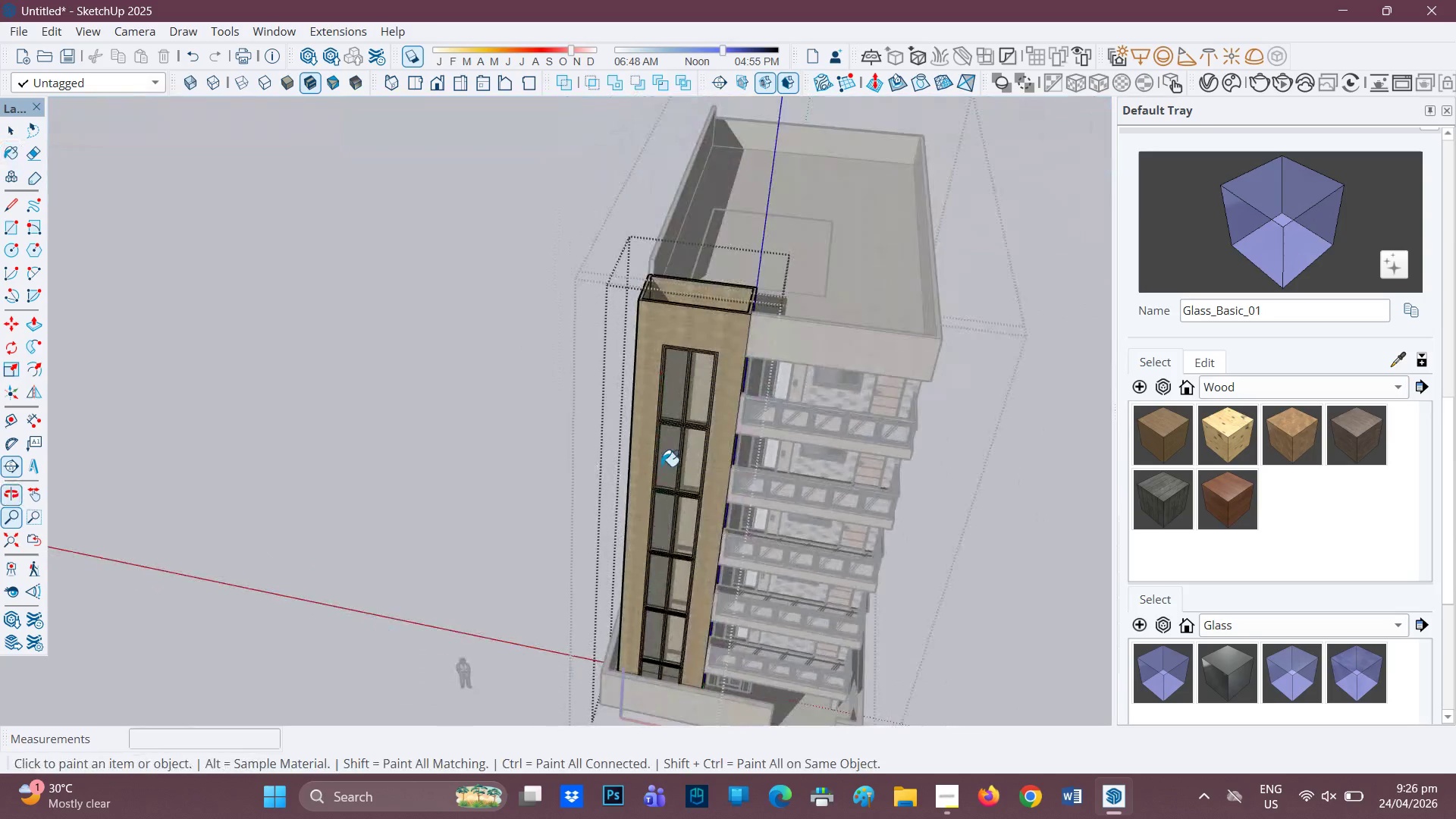 
scroll: coordinate [845, 317], scroll_direction: up, amount: 5.0
 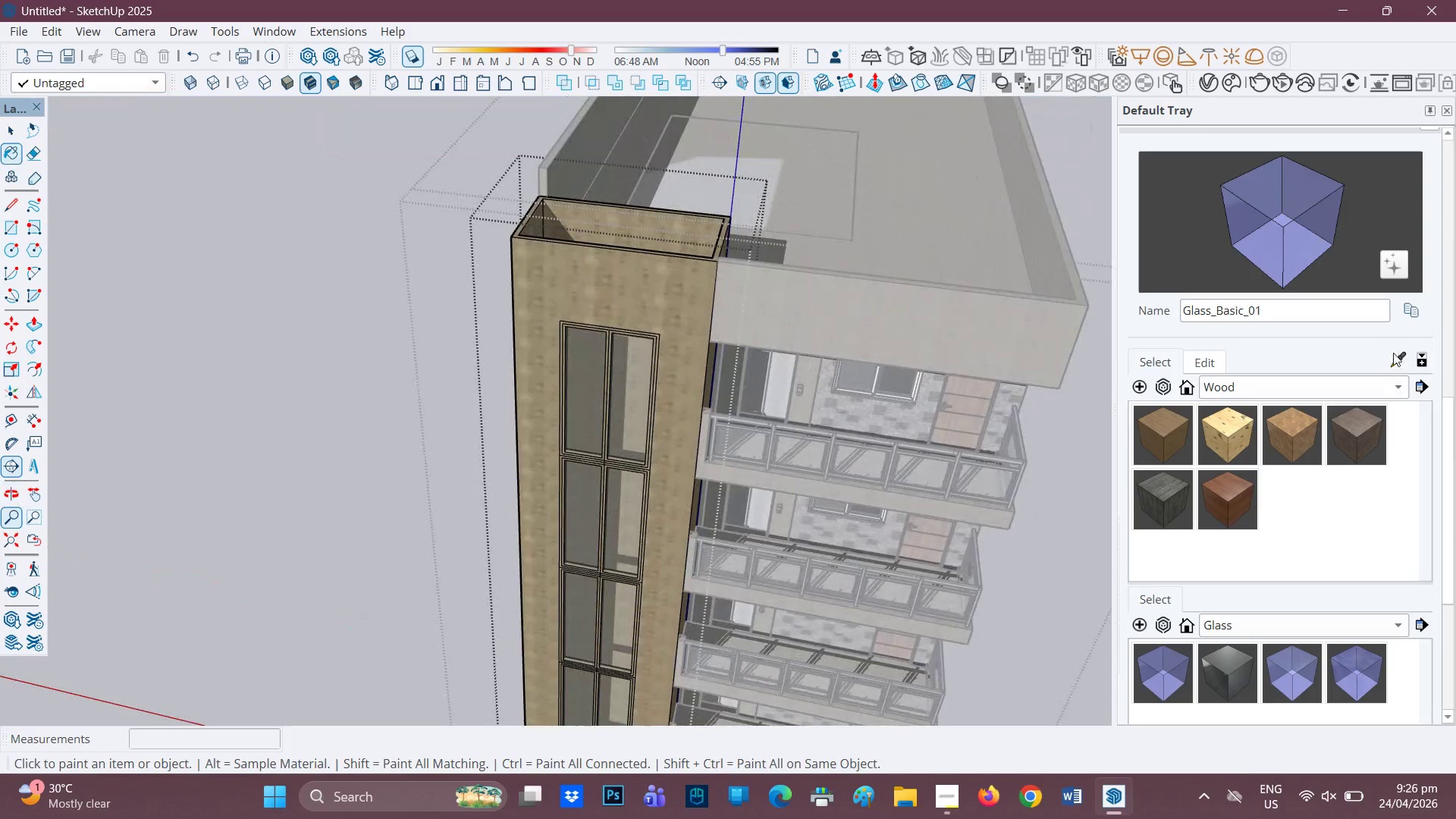 
left_click([1393, 353])
 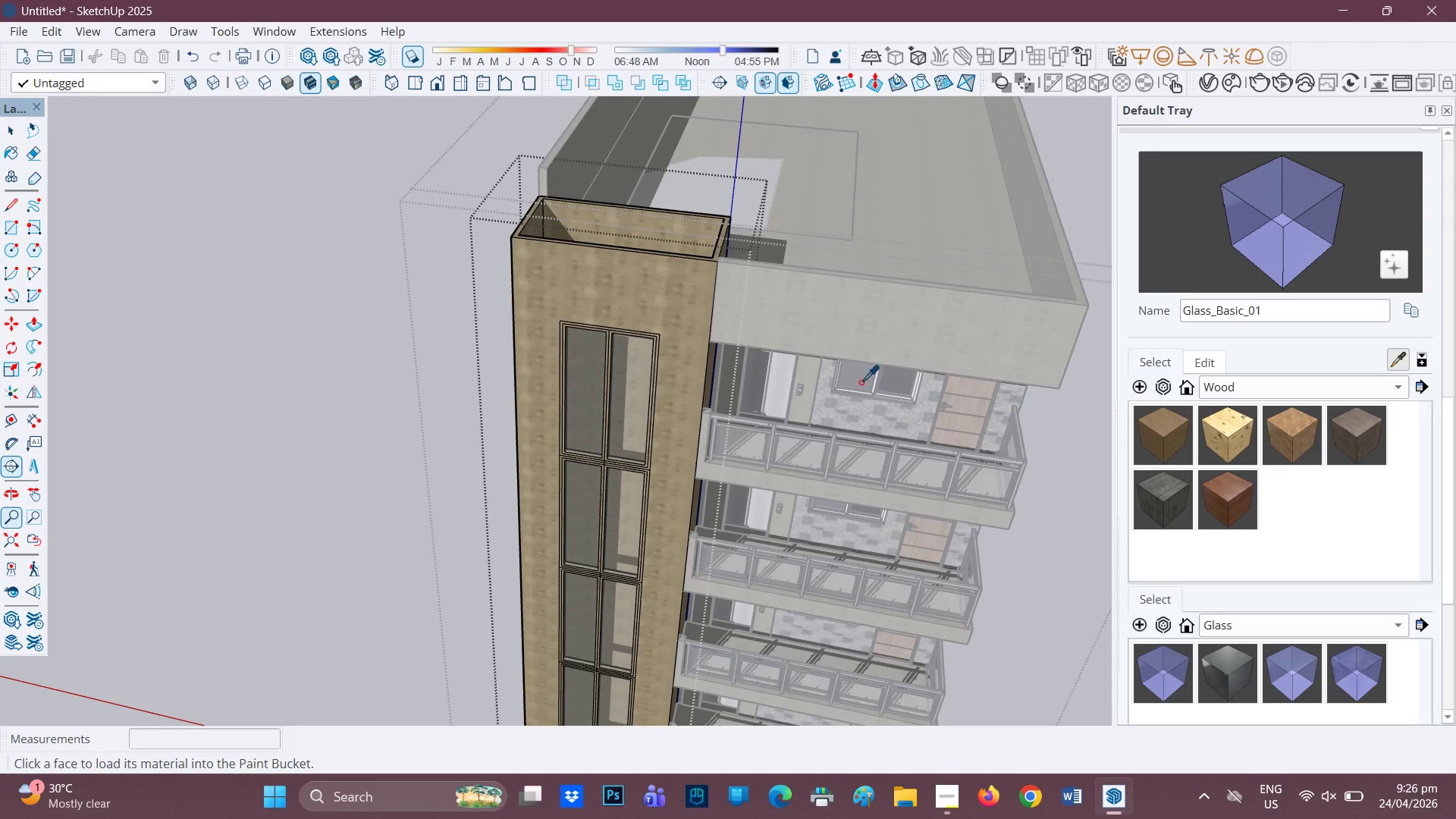 
left_click([860, 382])
 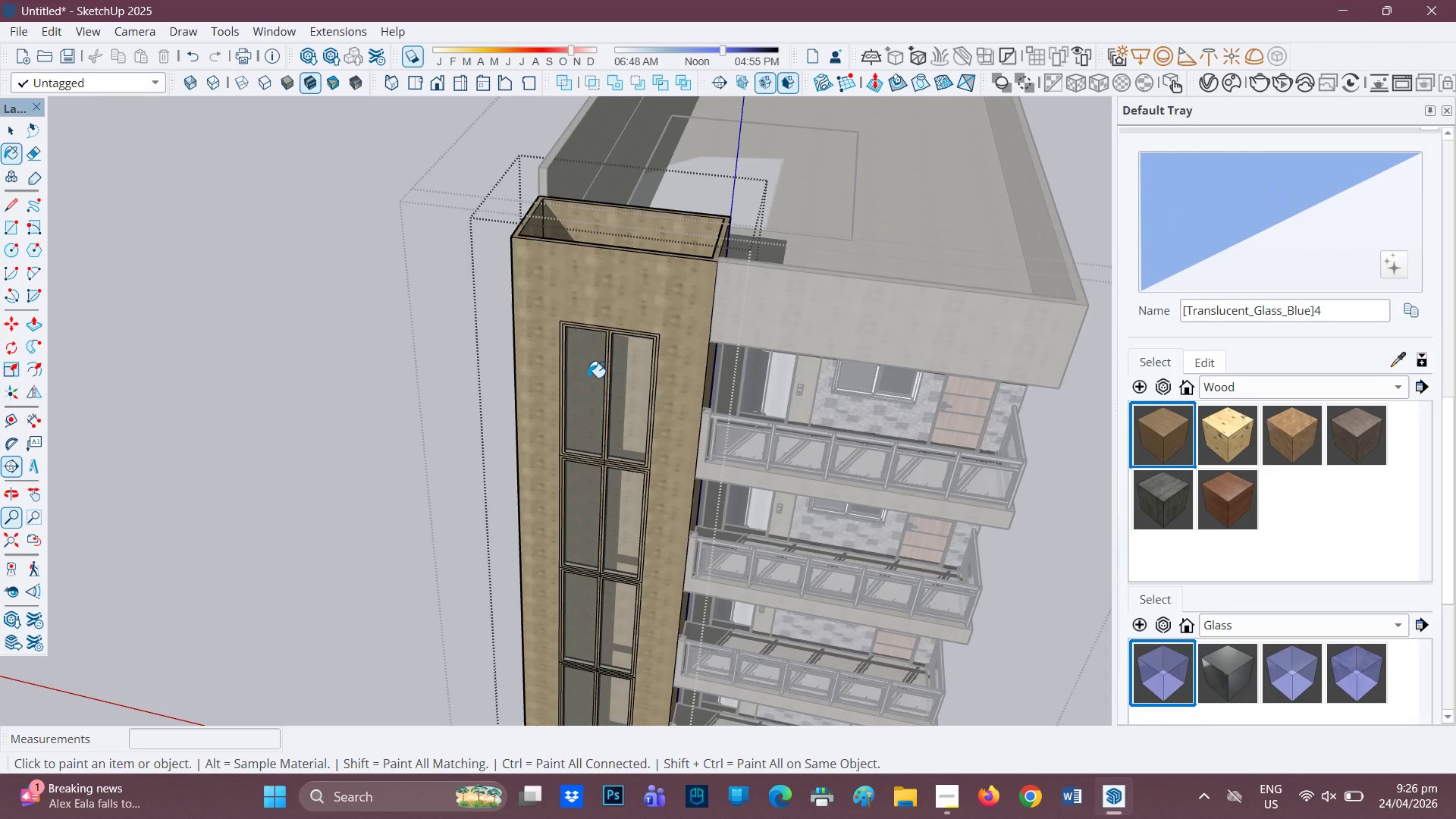 
left_click([591, 378])
 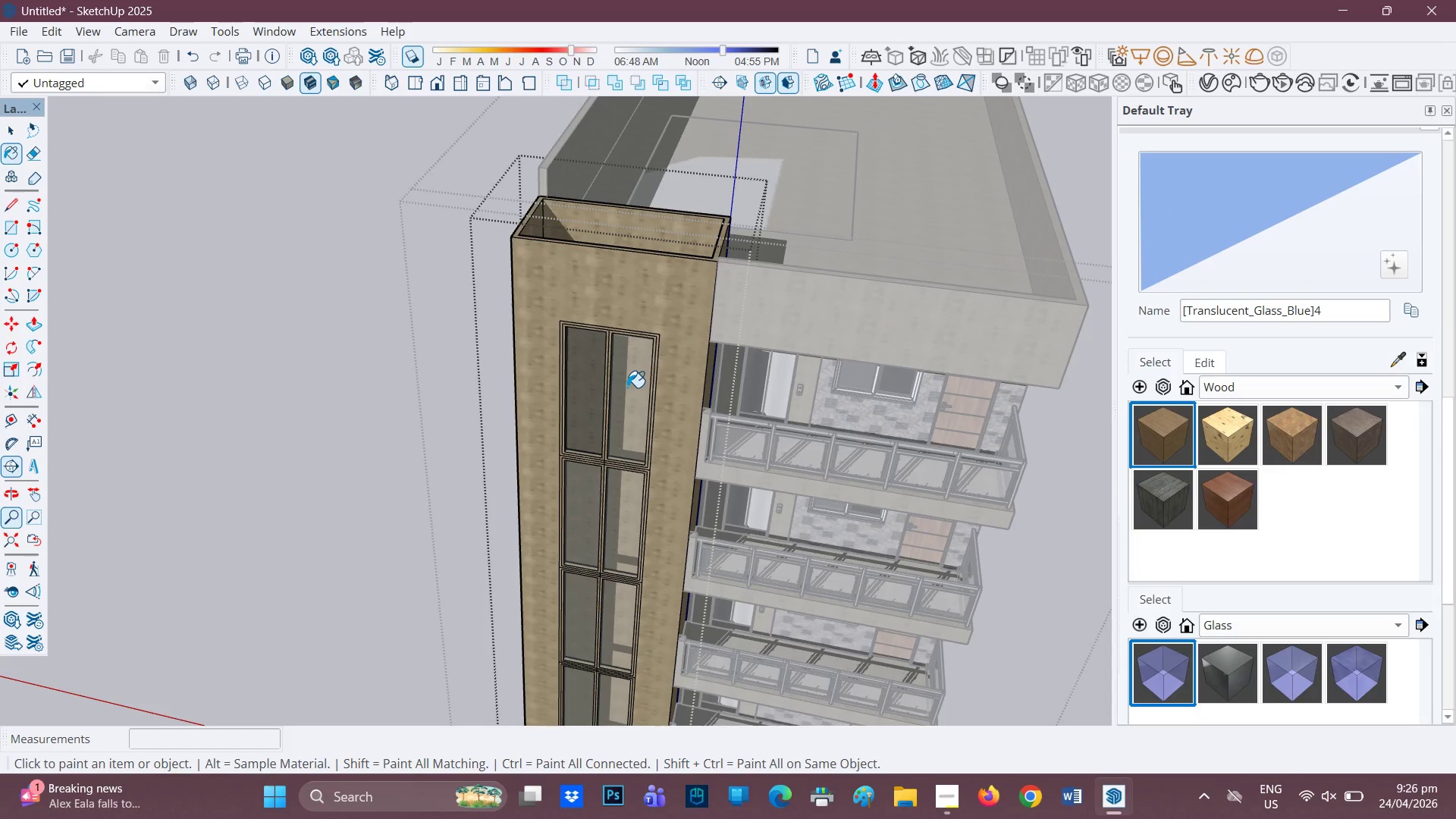 
scroll: coordinate [629, 403], scroll_direction: up, amount: 8.0
 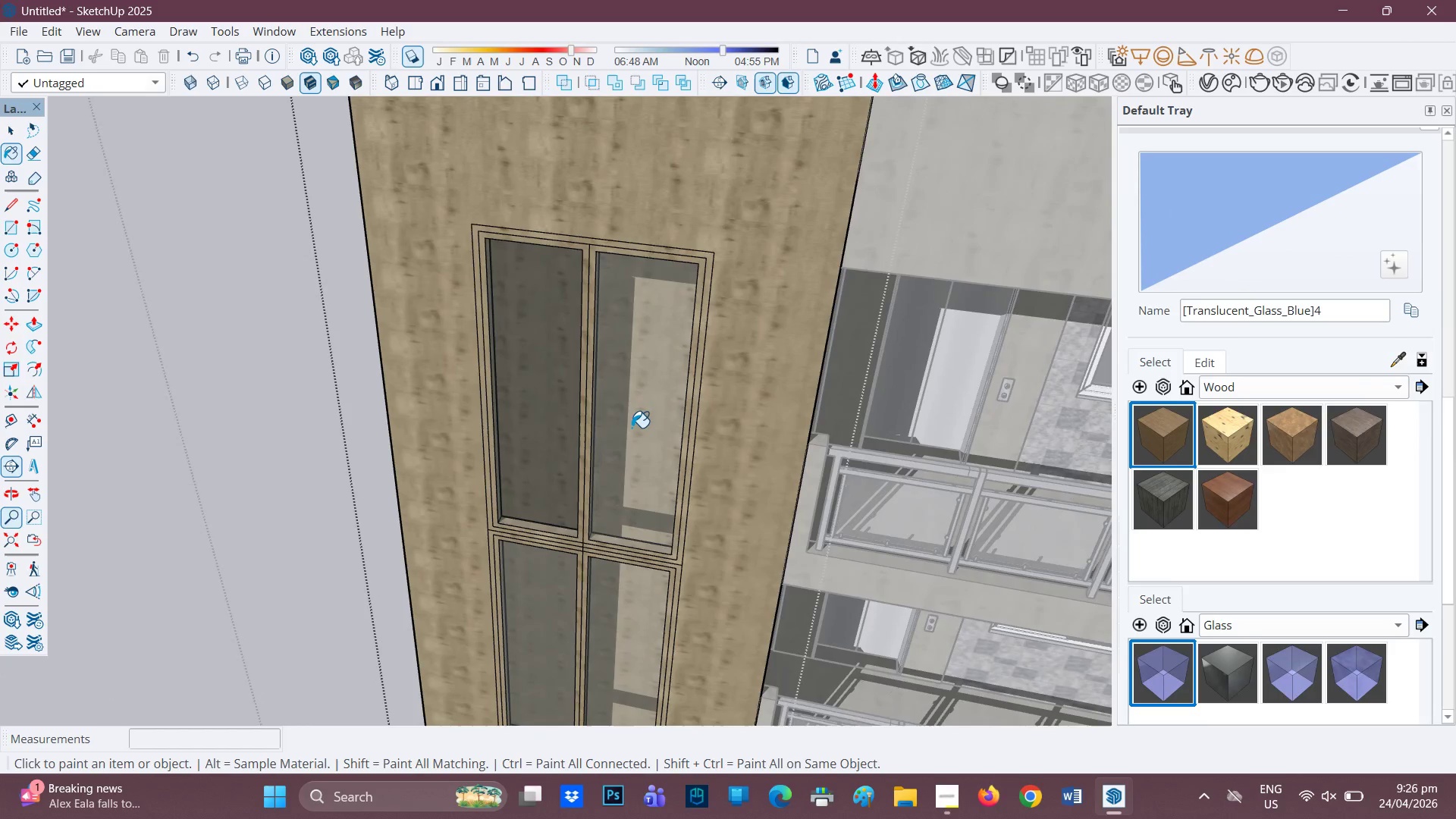 
left_click([632, 428])
 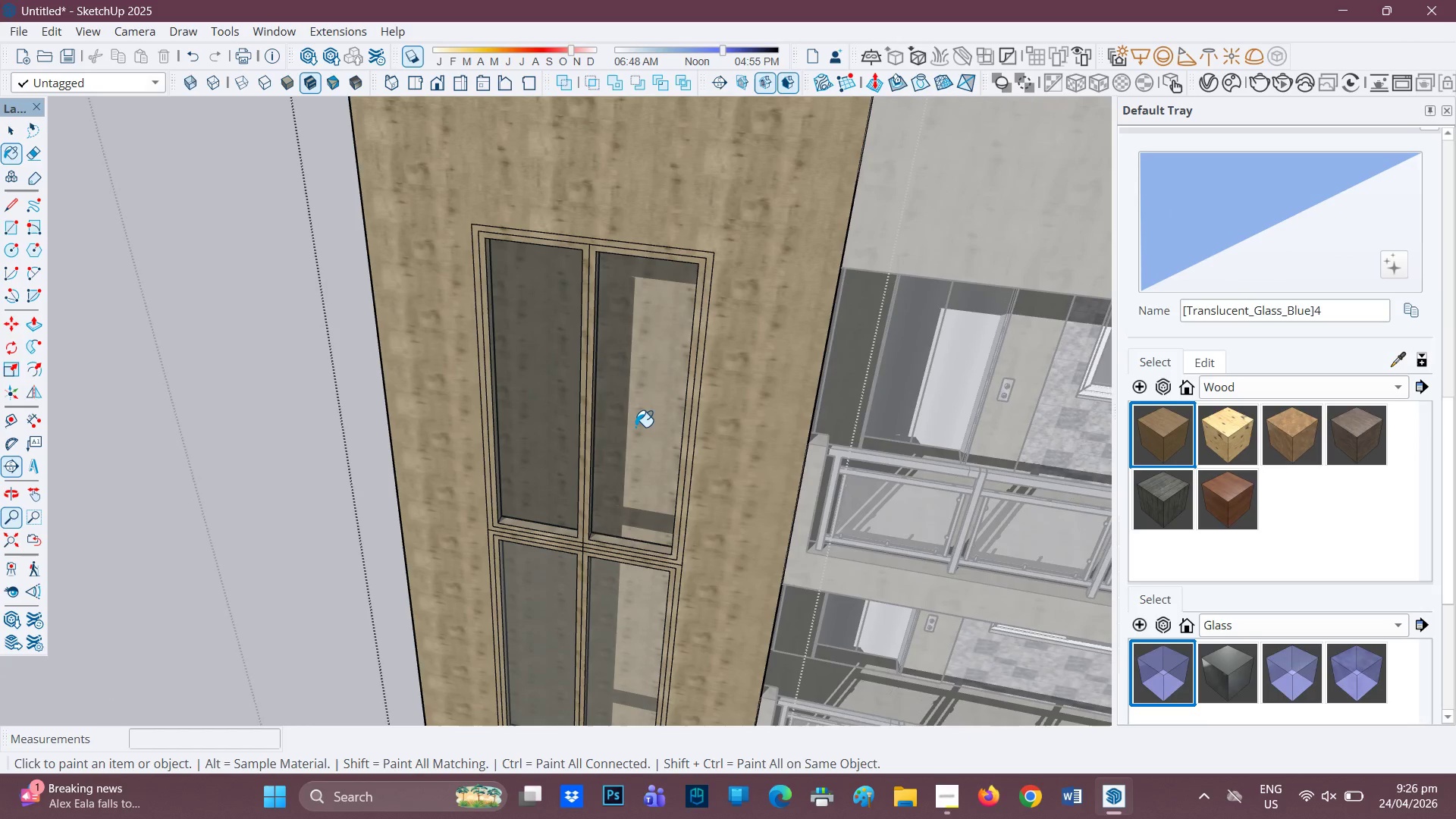 
scroll: coordinate [617, 406], scroll_direction: down, amount: 6.0
 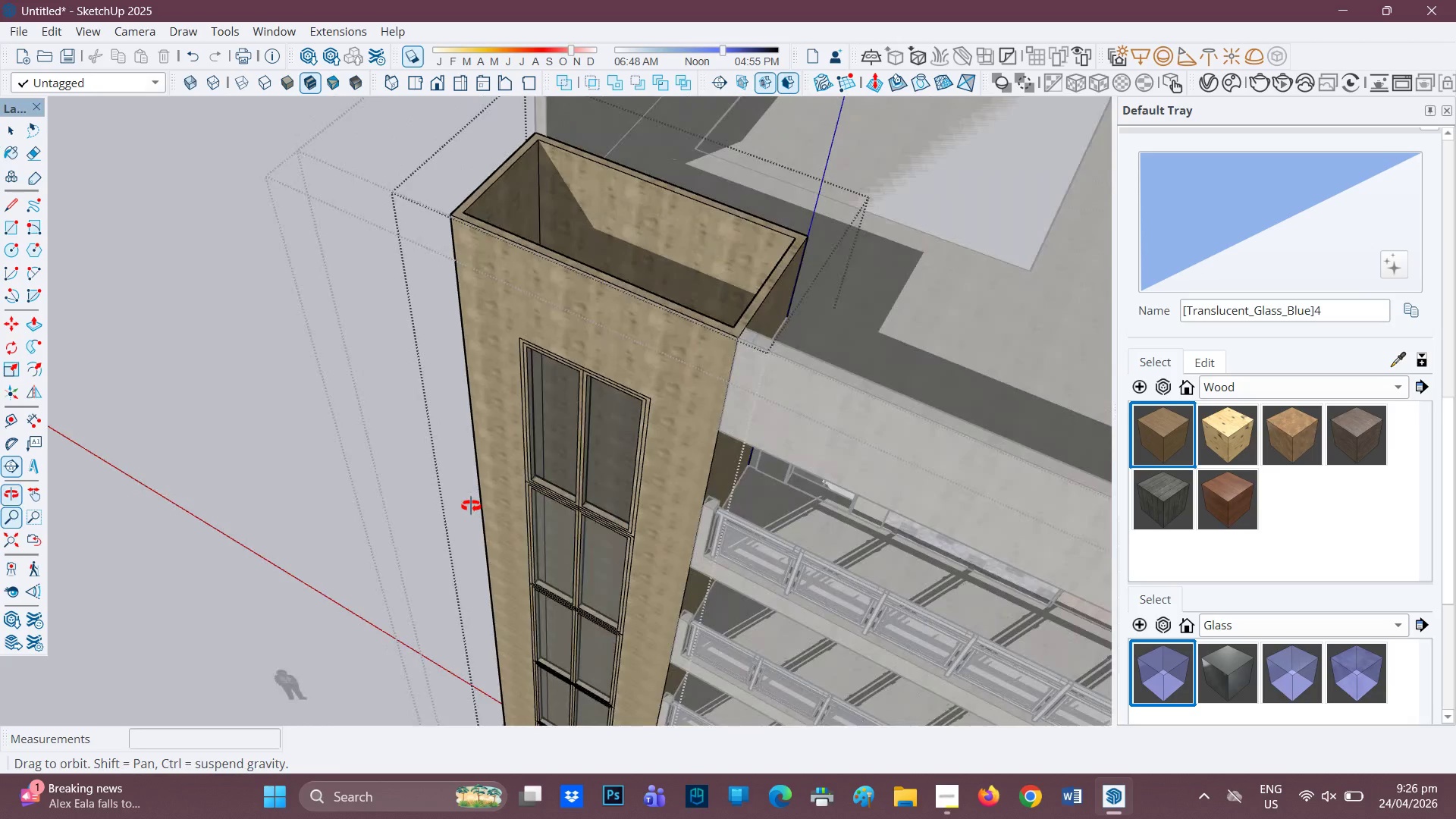 
scroll: coordinate [455, 353], scroll_direction: up, amount: 5.0
 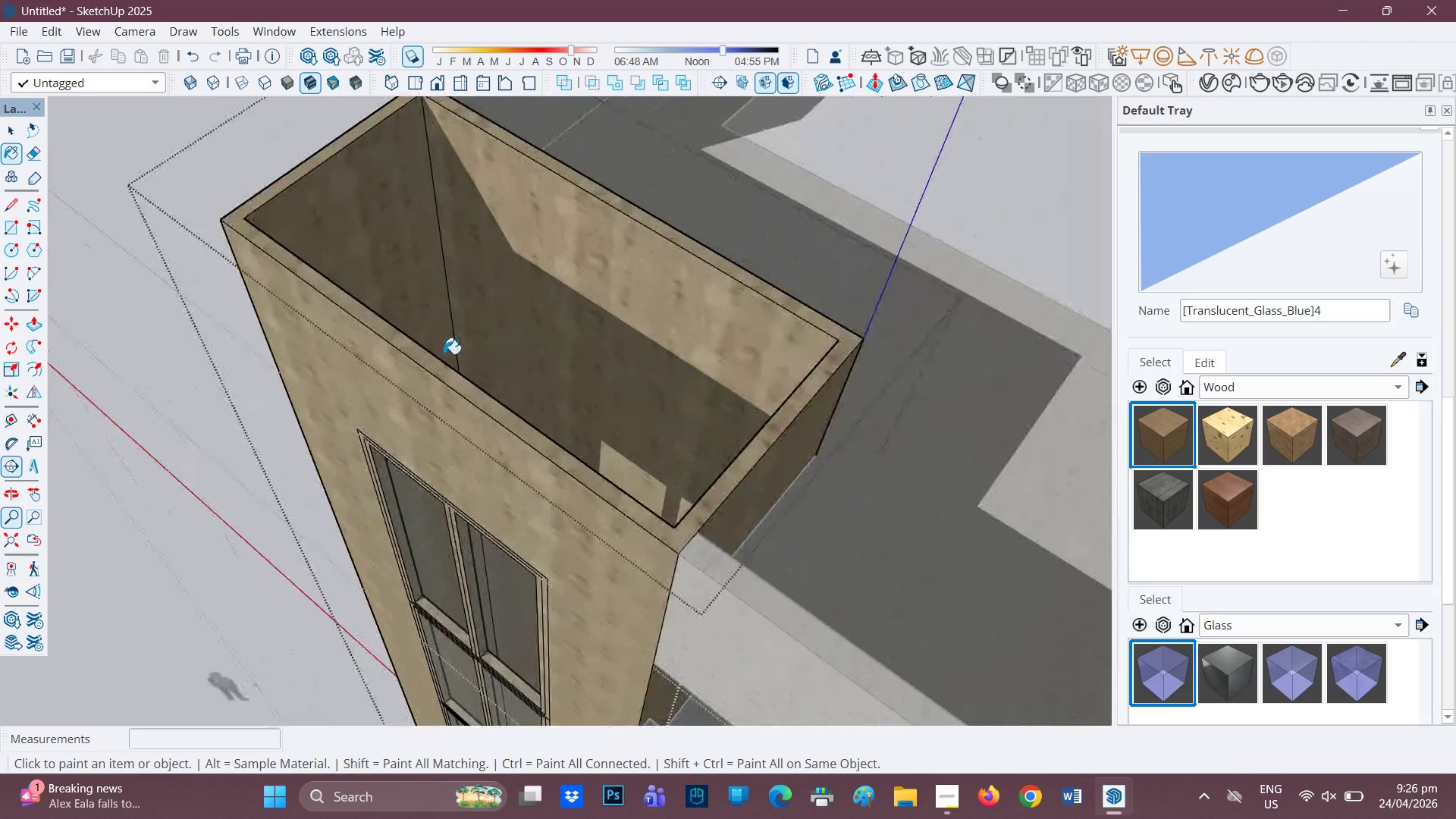 
key(R)
 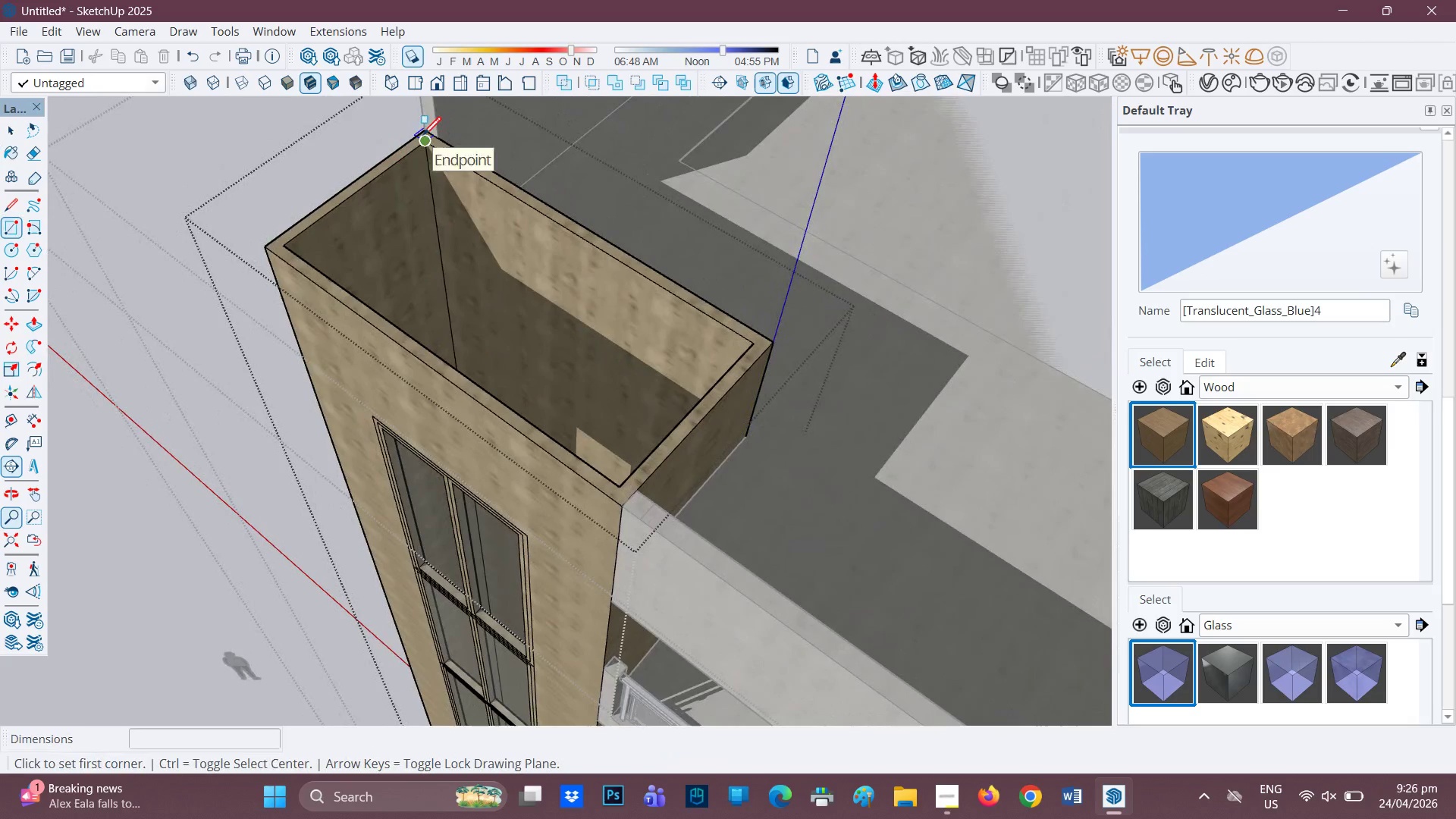 
scroll: coordinate [441, 356], scroll_direction: down, amount: 2.0
 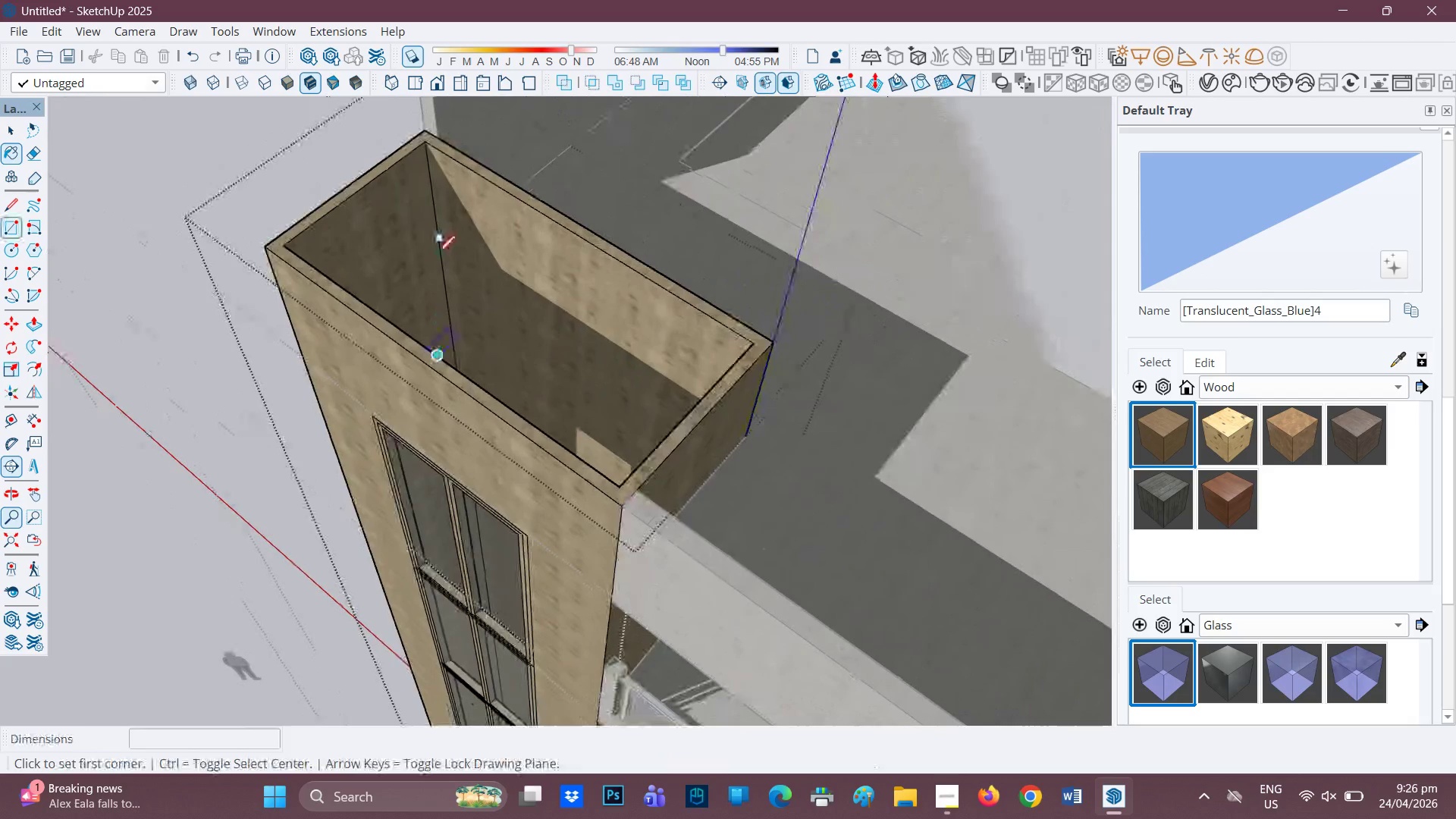 
left_click([425, 132])
 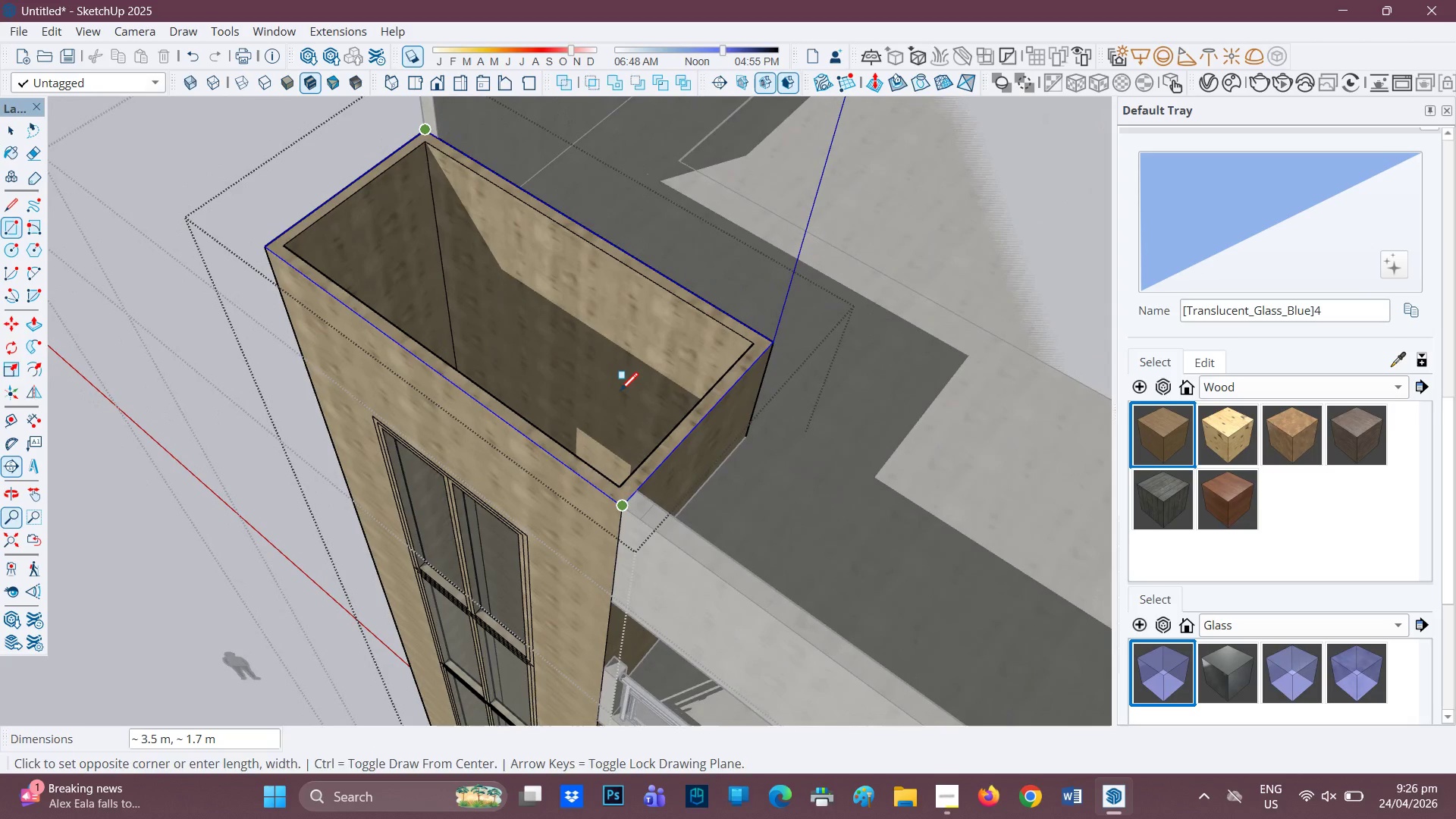 
scroll: coordinate [622, 390], scroll_direction: up, amount: 1.0
 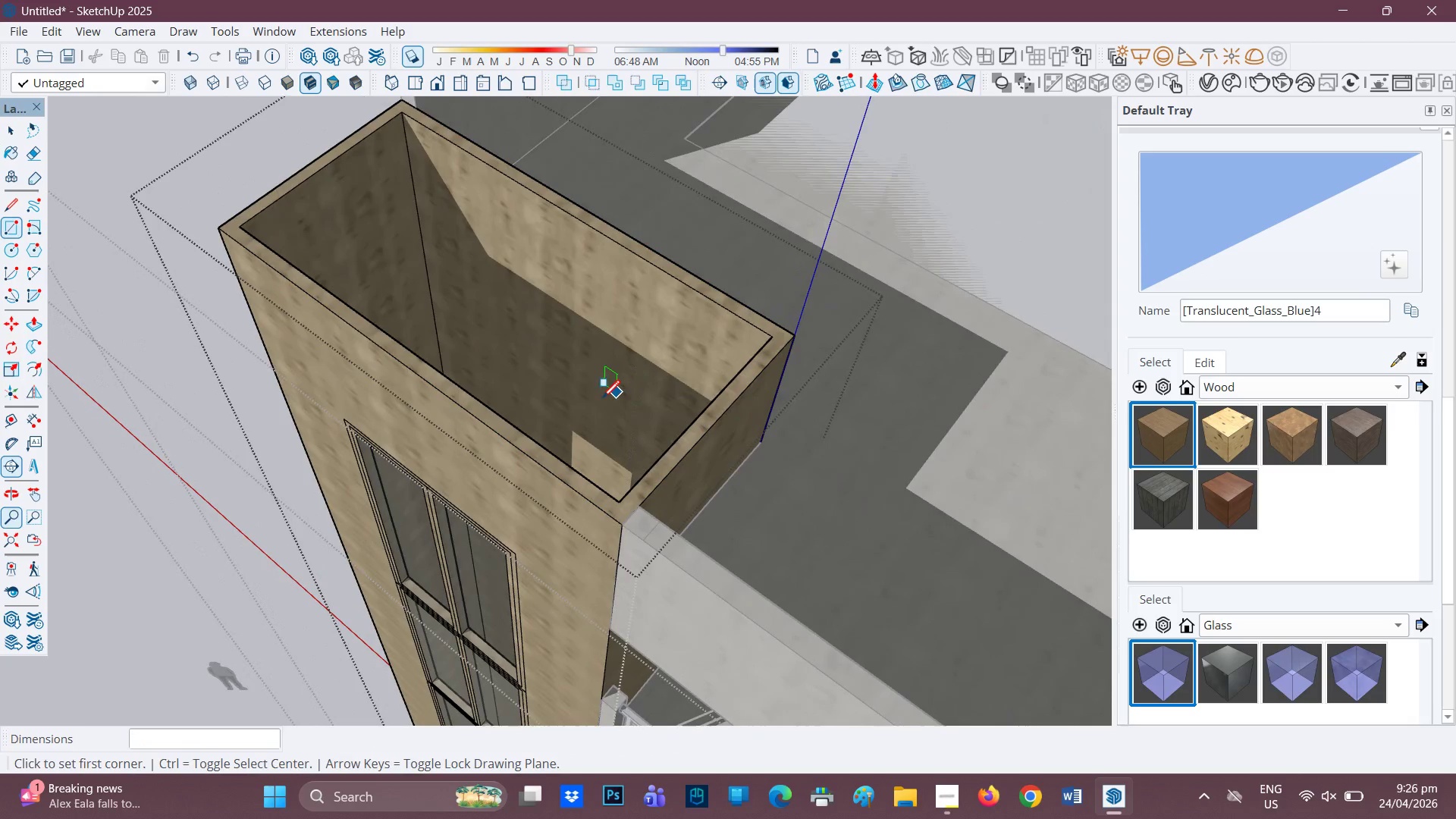 
scroll: coordinate [568, 418], scroll_direction: down, amount: 4.0
 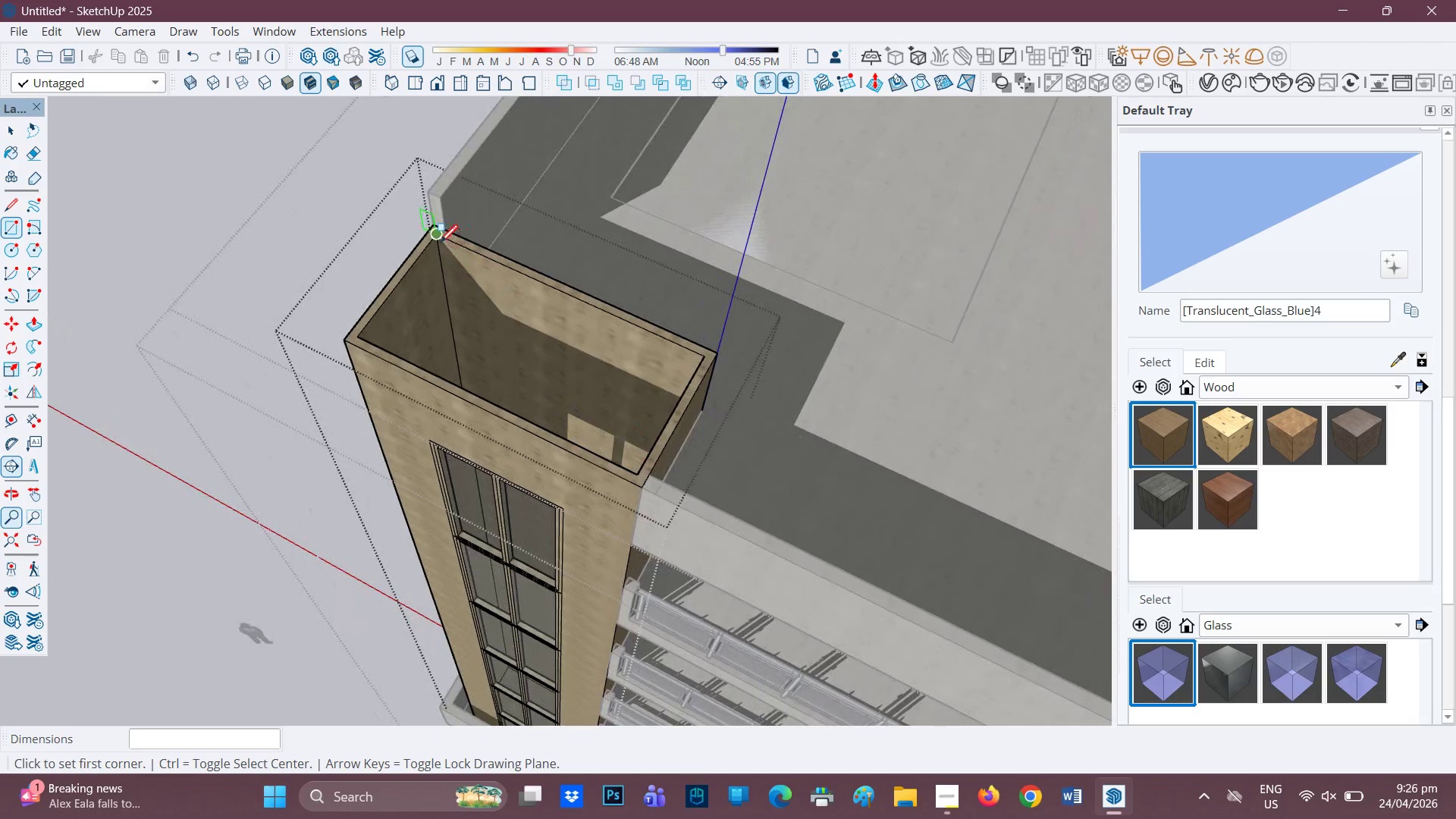 
left_click_drag(start_coordinate=[440, 240], to_coordinate=[441, 243])
 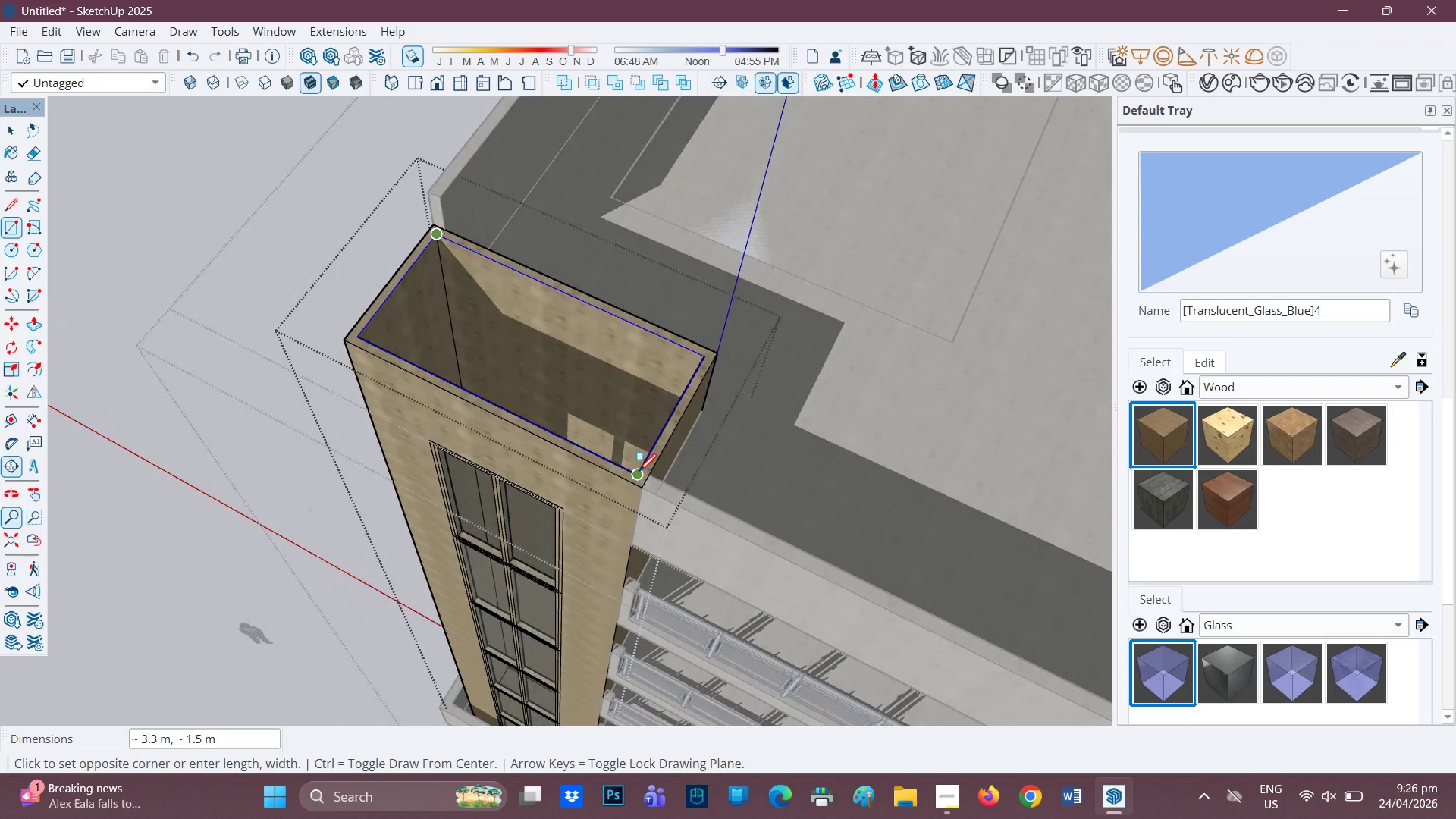 
left_click([639, 473])
 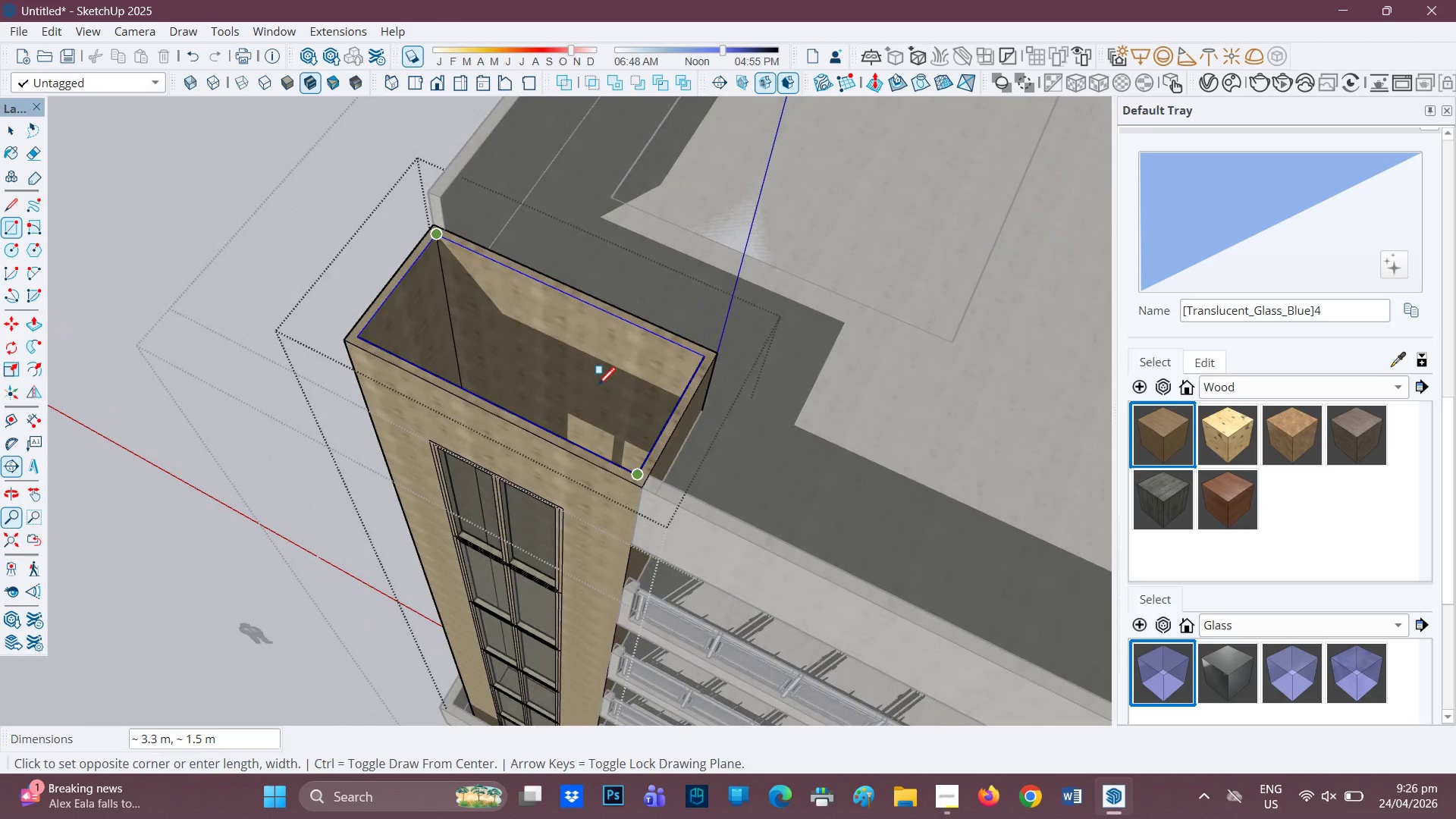 
scroll: coordinate [594, 419], scroll_direction: up, amount: 4.0
 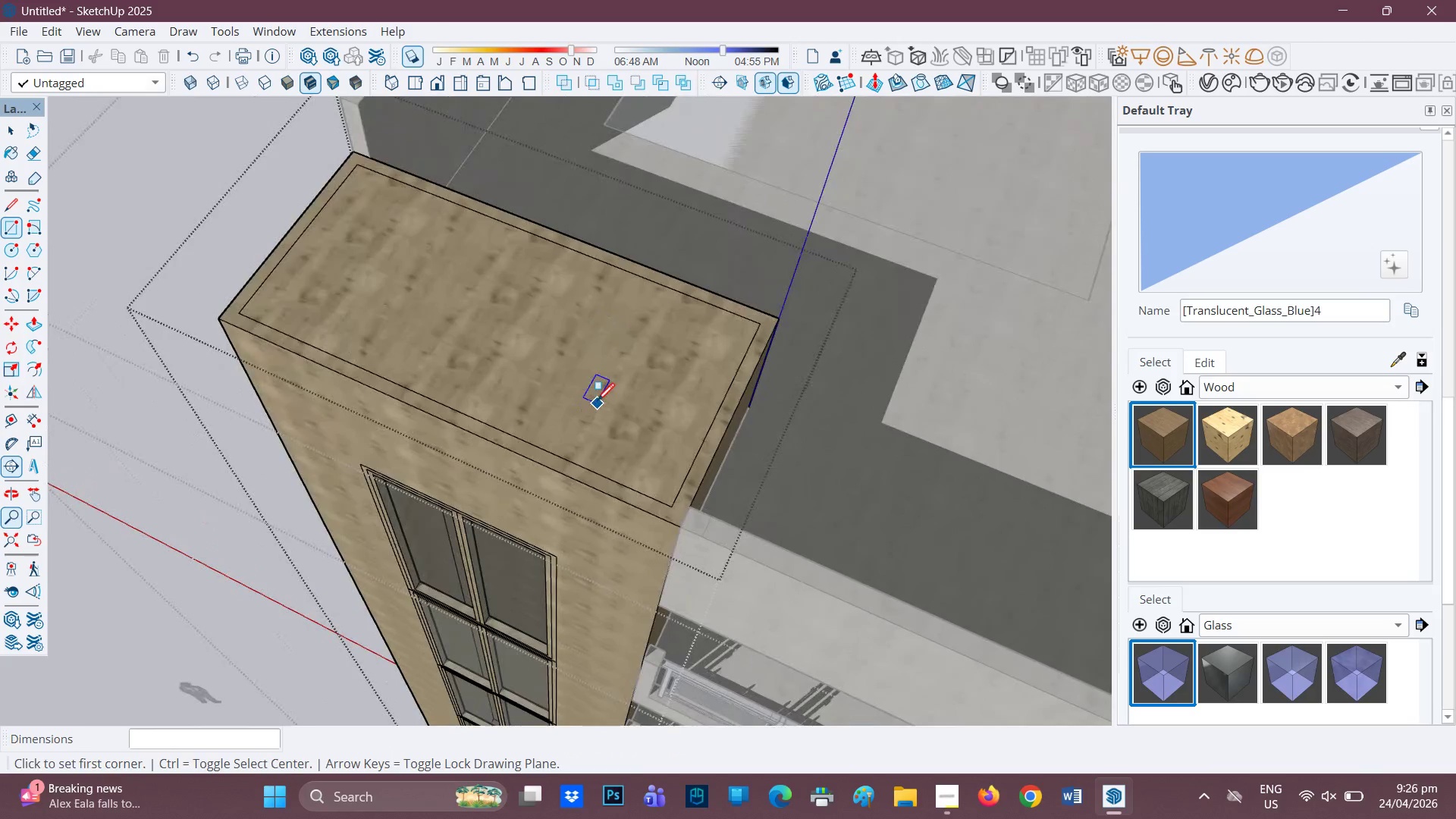 
scroll: coordinate [592, 401], scroll_direction: down, amount: 2.0
 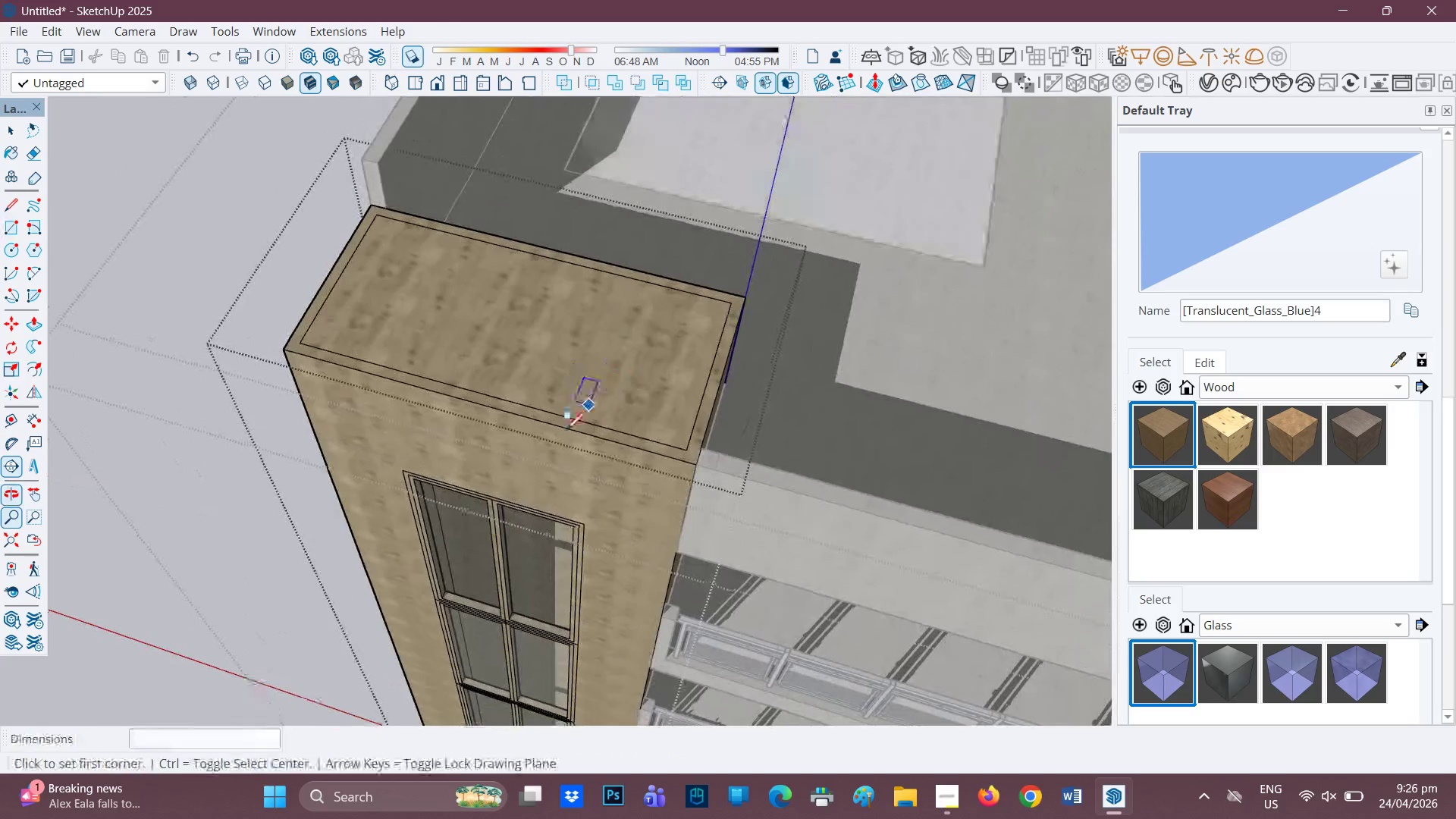 
scroll: coordinate [590, 516], scroll_direction: up, amount: 42.0
 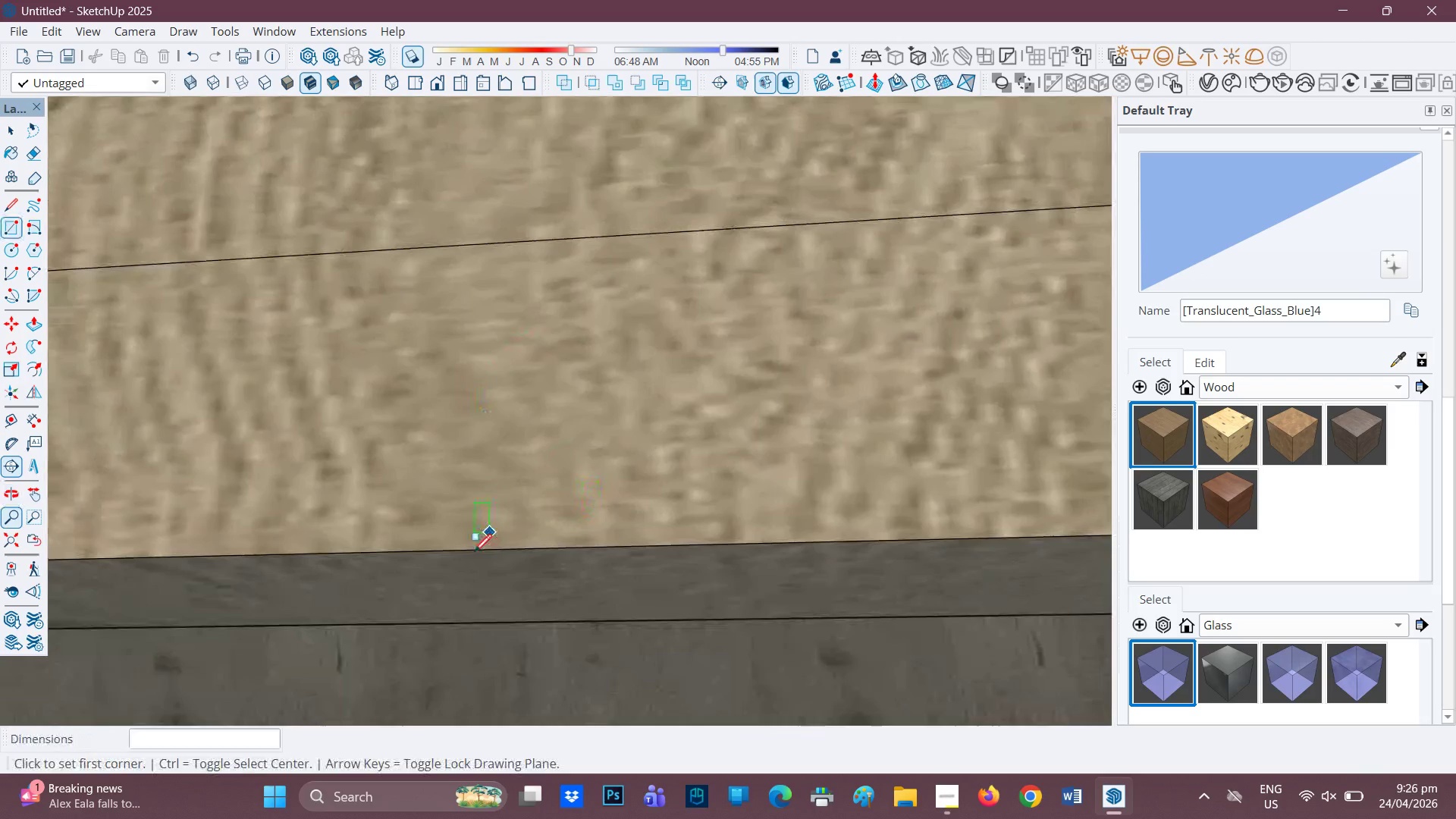 
key(H)
 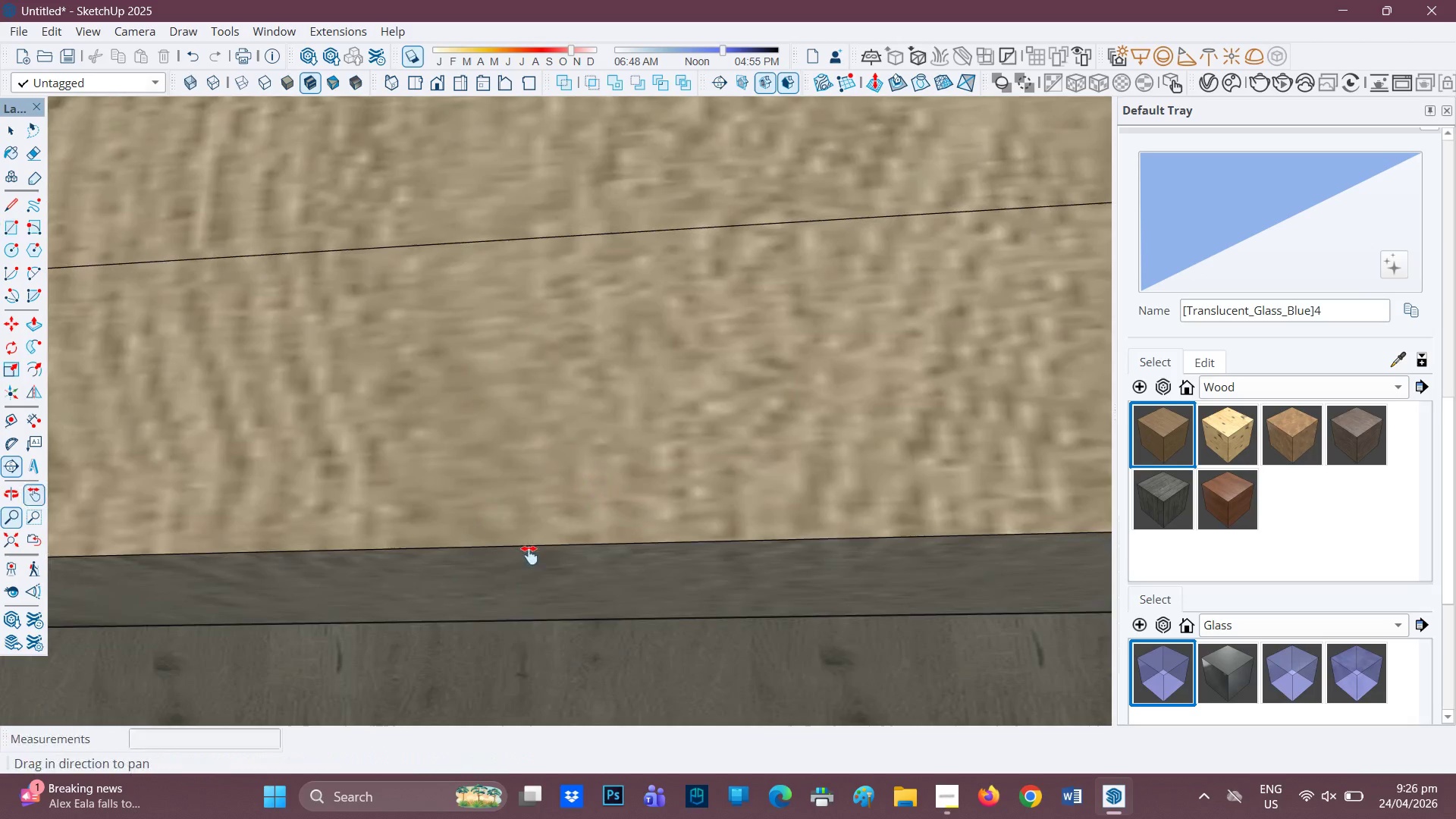 
left_click_drag(start_coordinate=[522, 571], to_coordinate=[592, 266])
 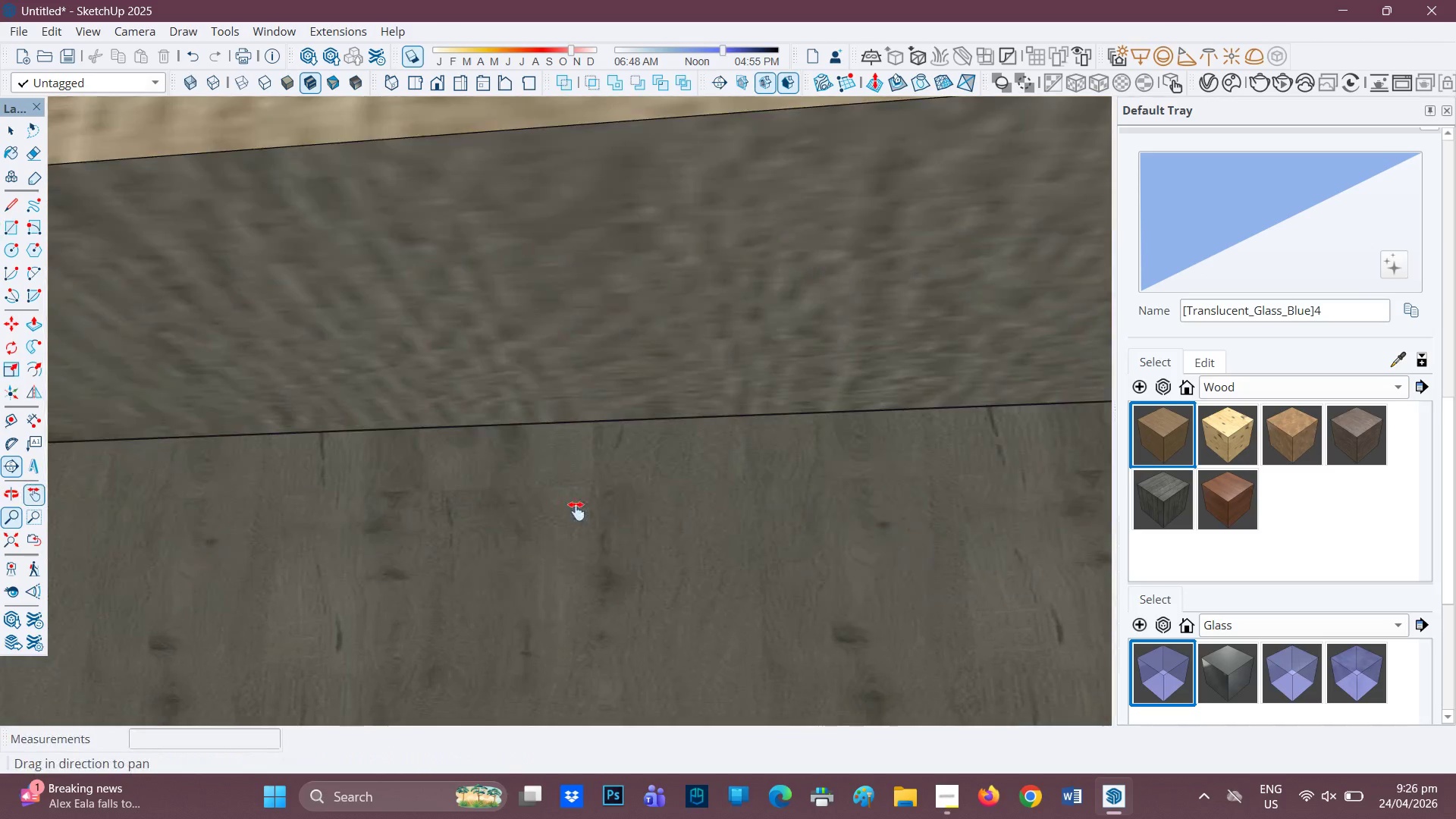 
scroll: coordinate [554, 479], scroll_direction: up, amount: 43.0
 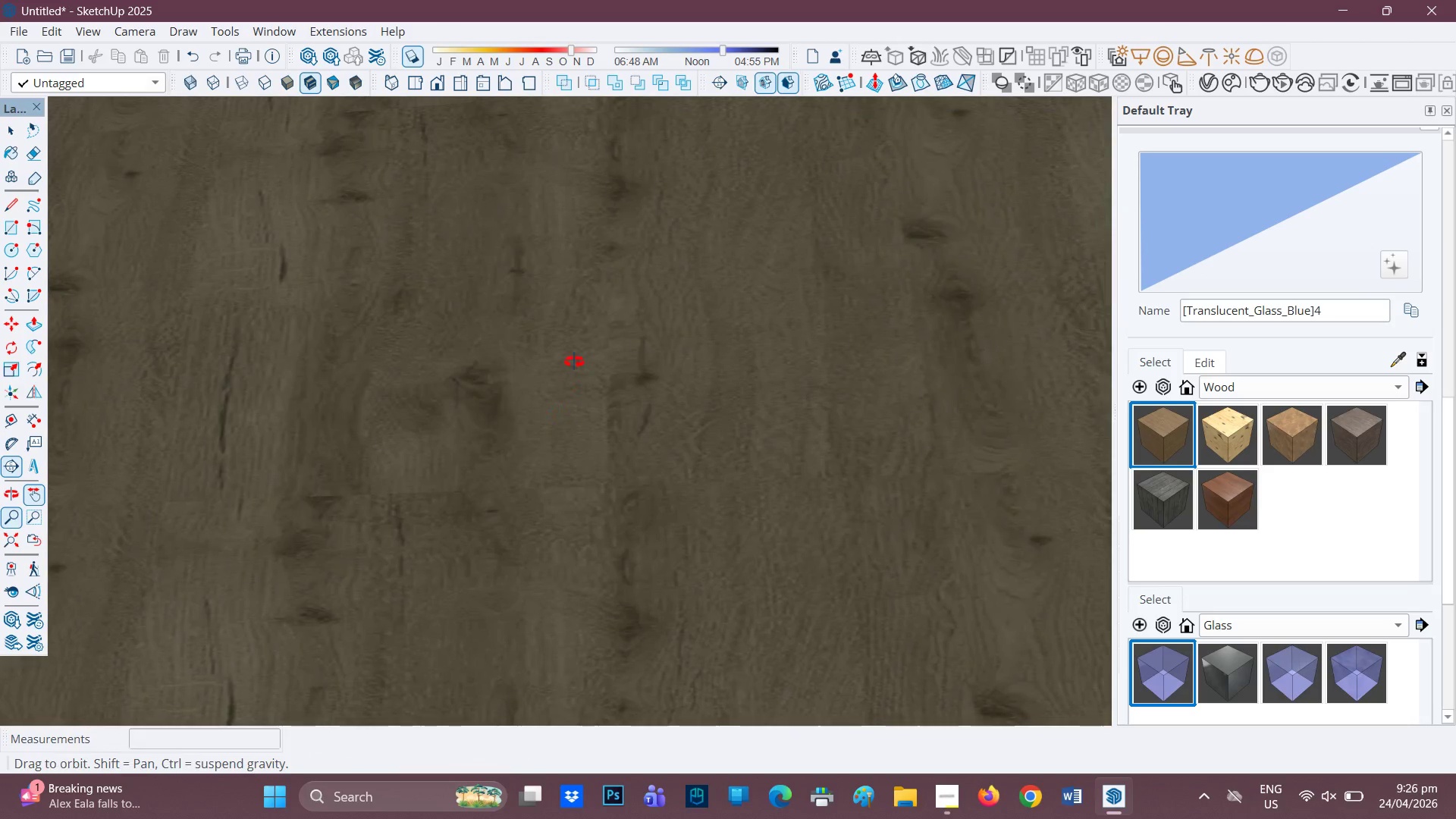 
scroll: coordinate [575, 359], scroll_direction: down, amount: 1.0
 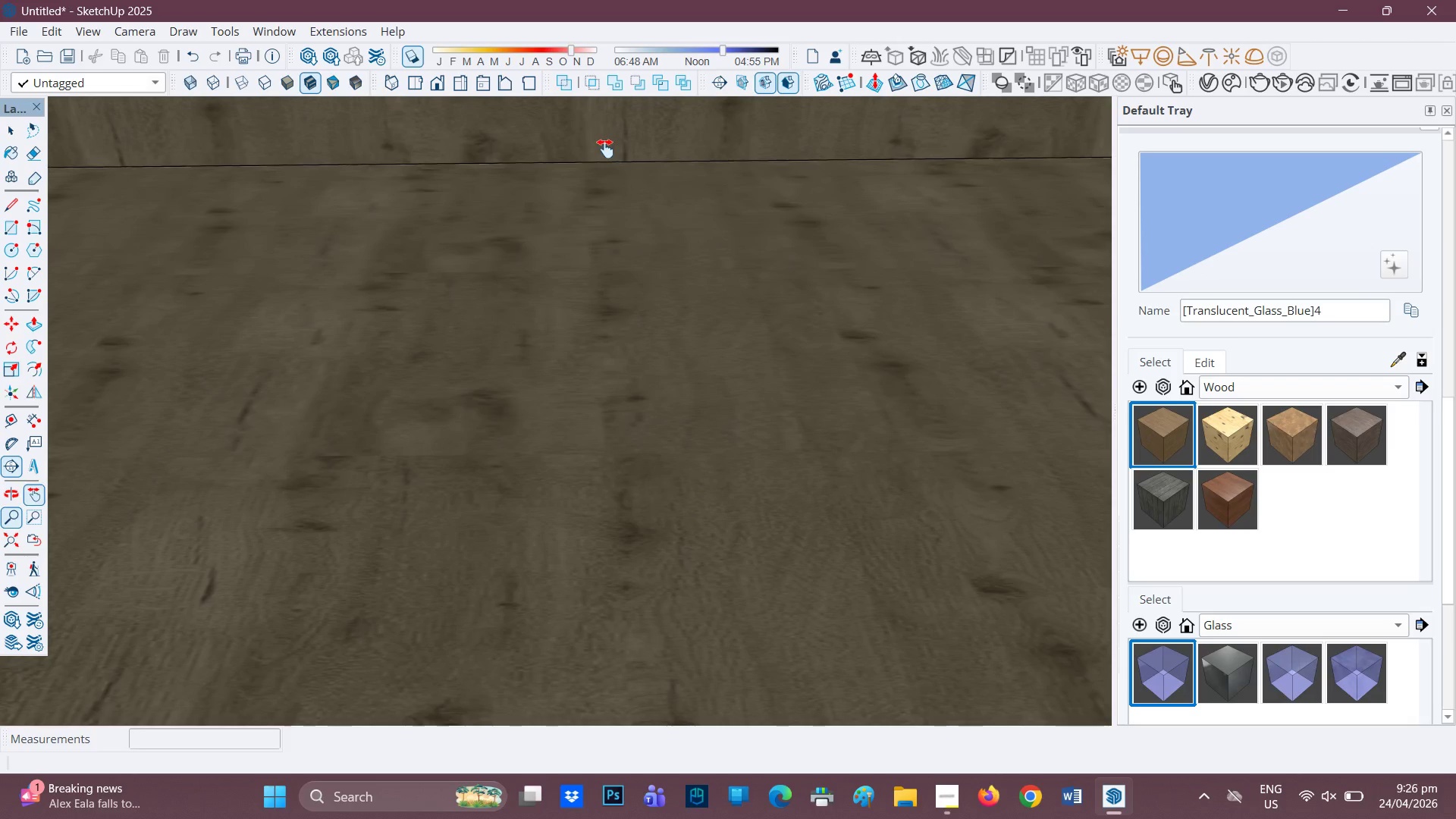 
key(P)
 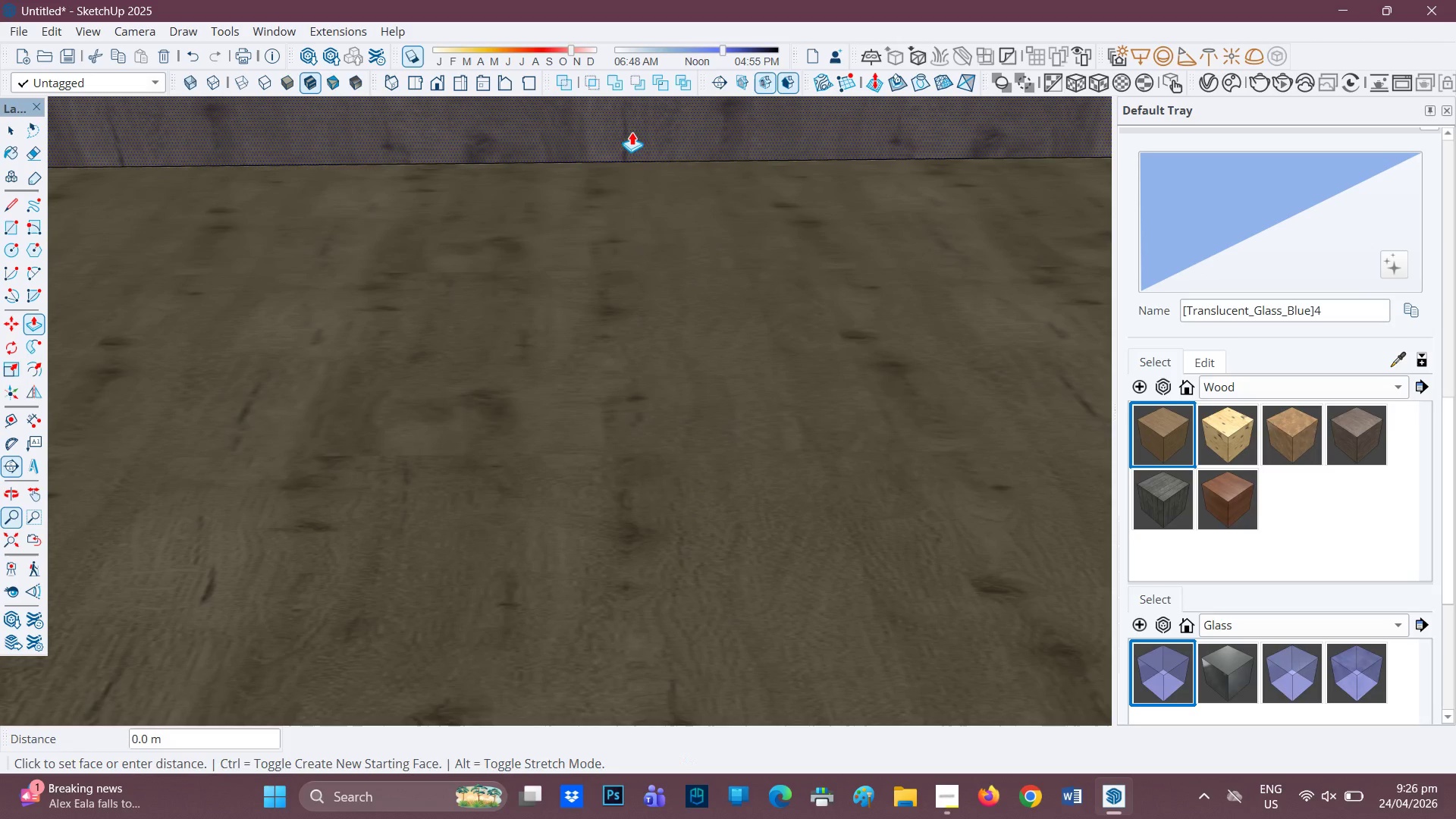 
left_click([632, 132])
 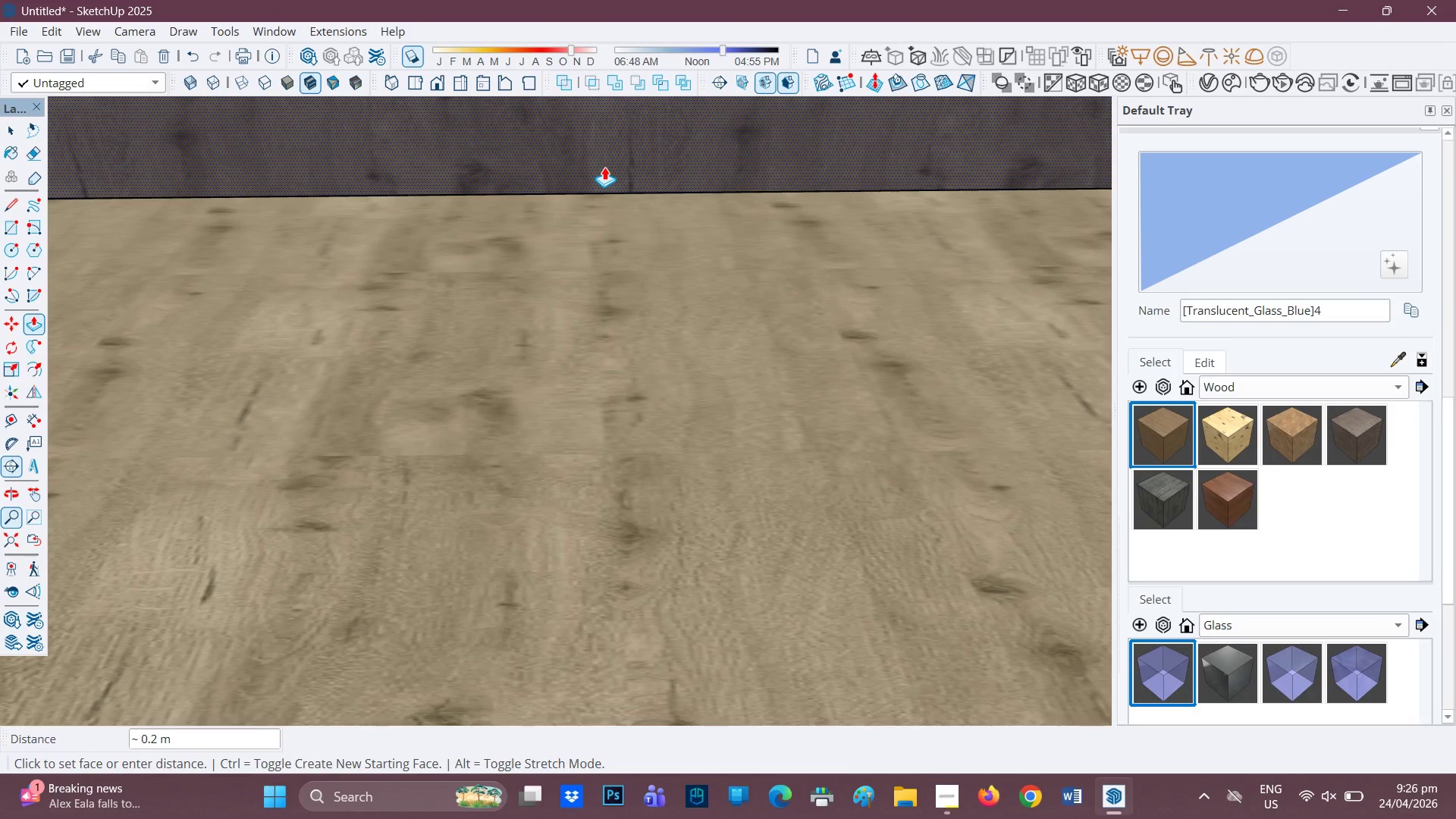 
key(0)
 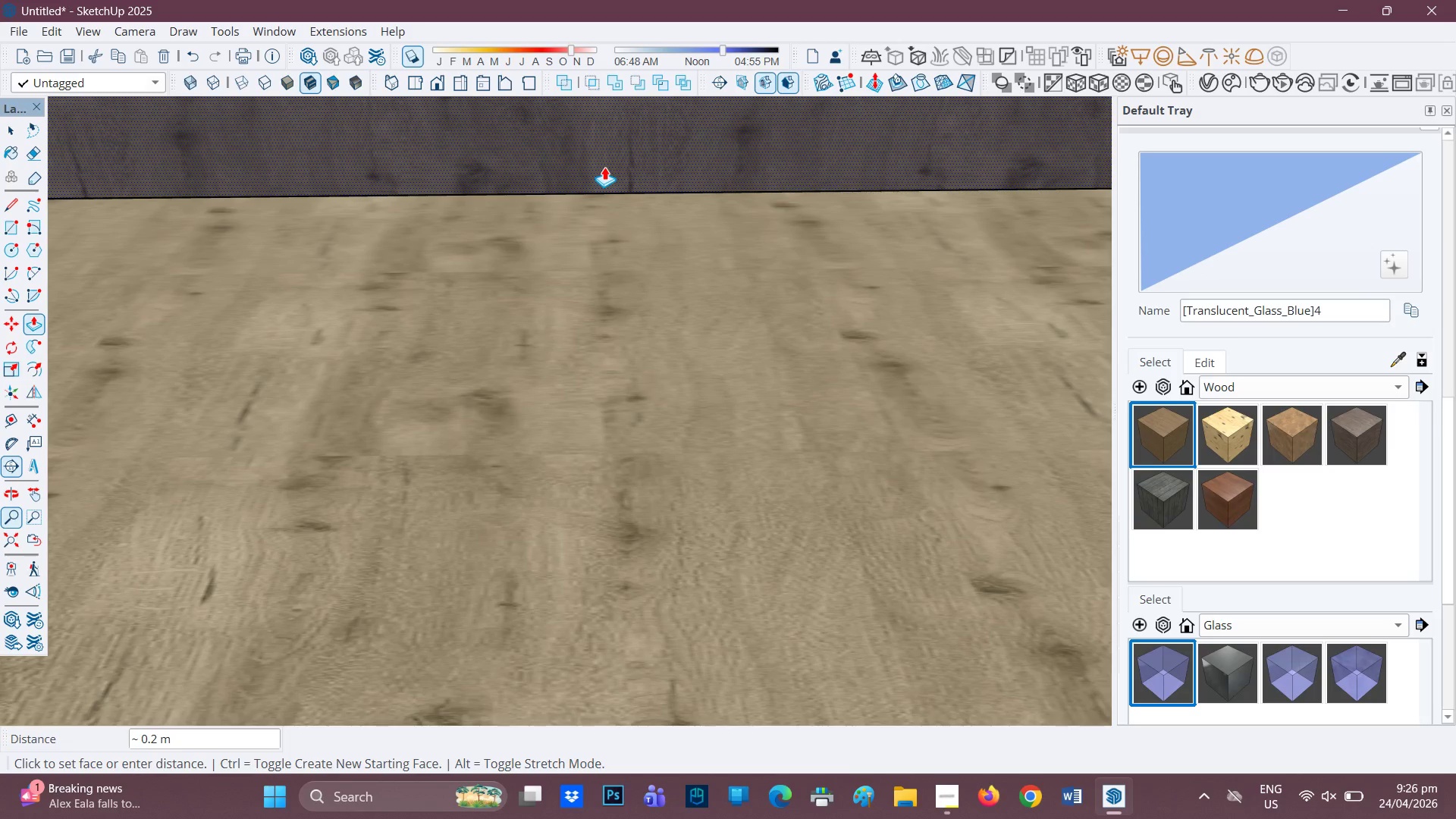 
key(Period)
 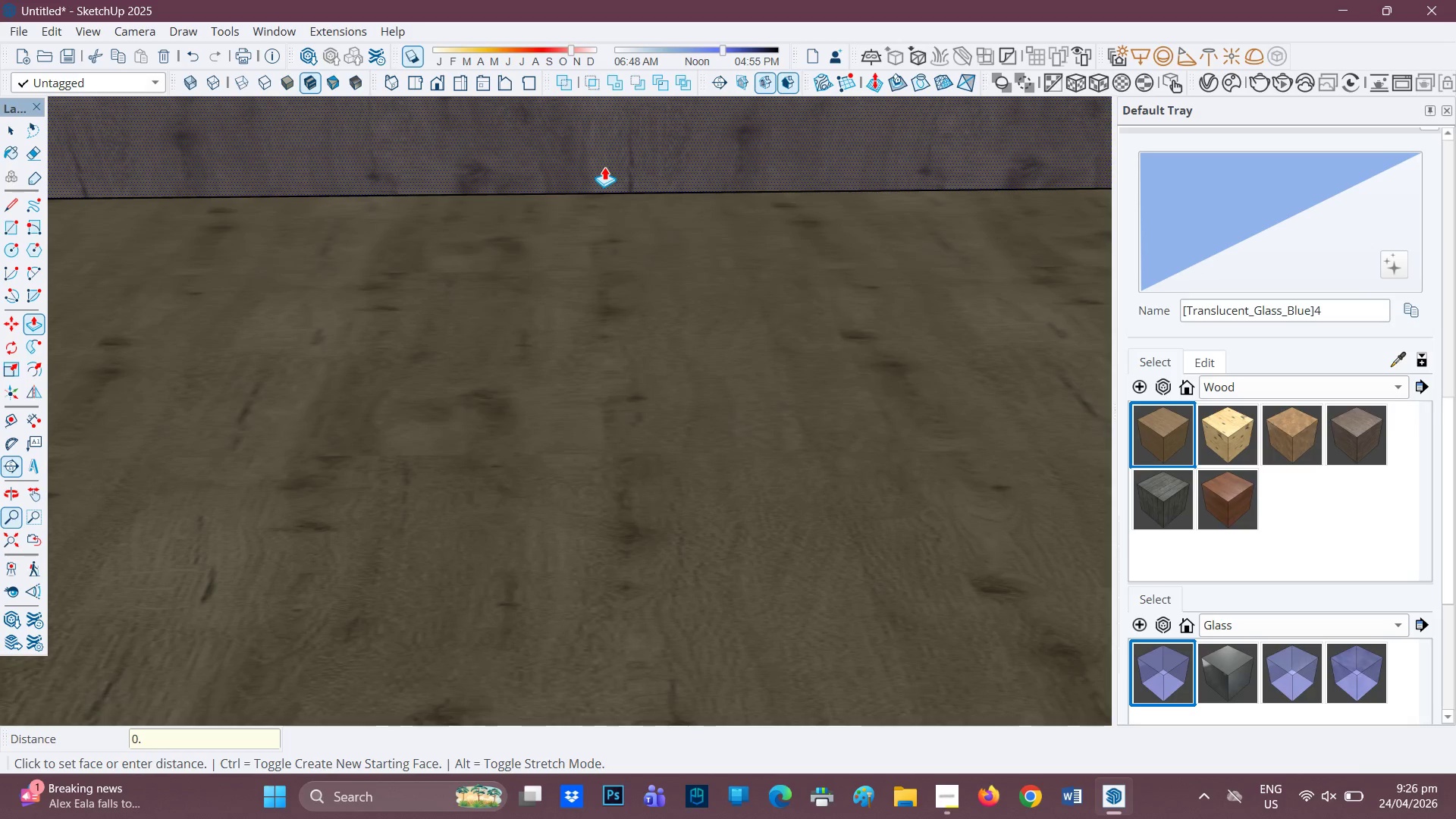 
key(1)
 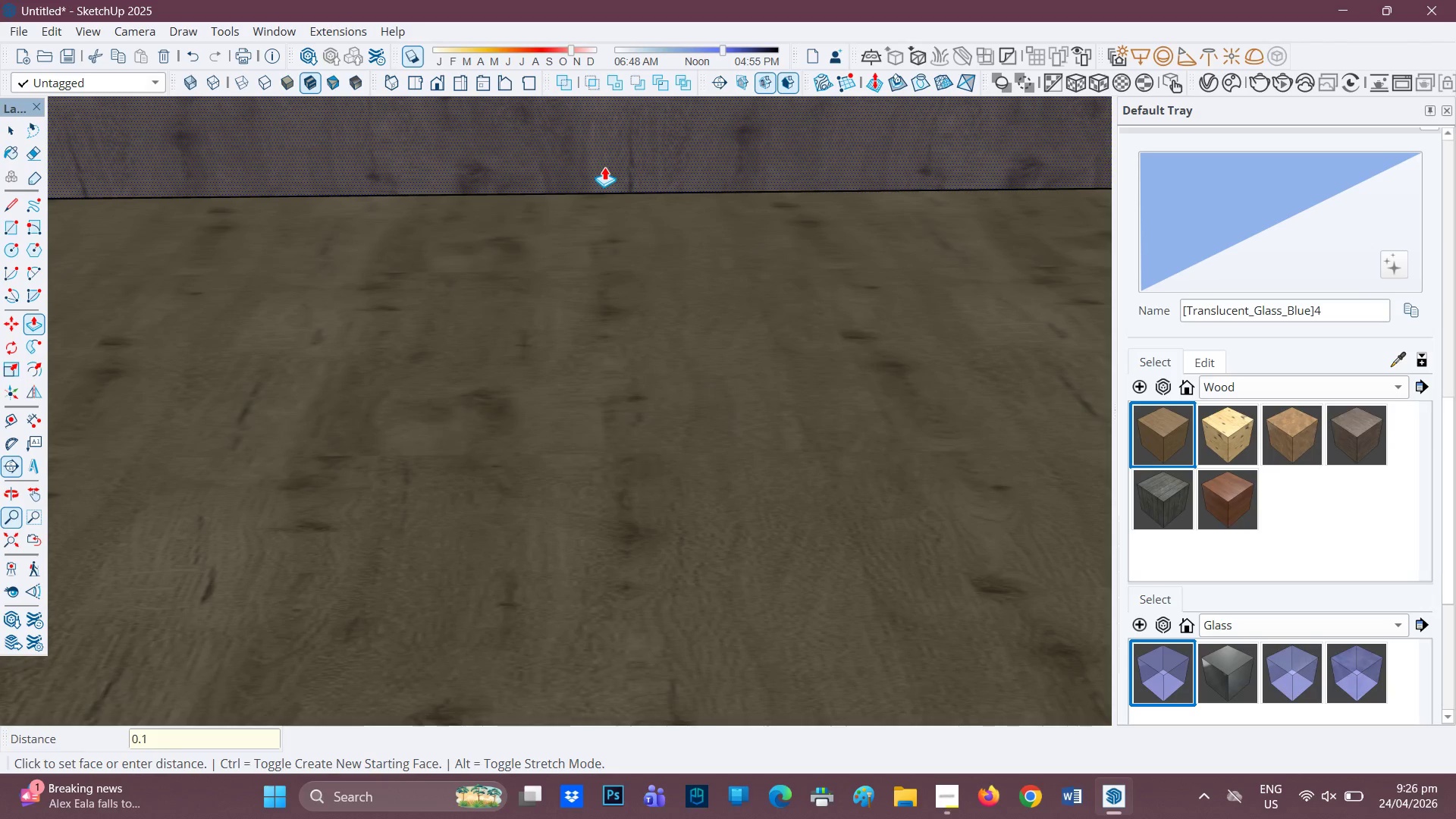 
key(Enter)
 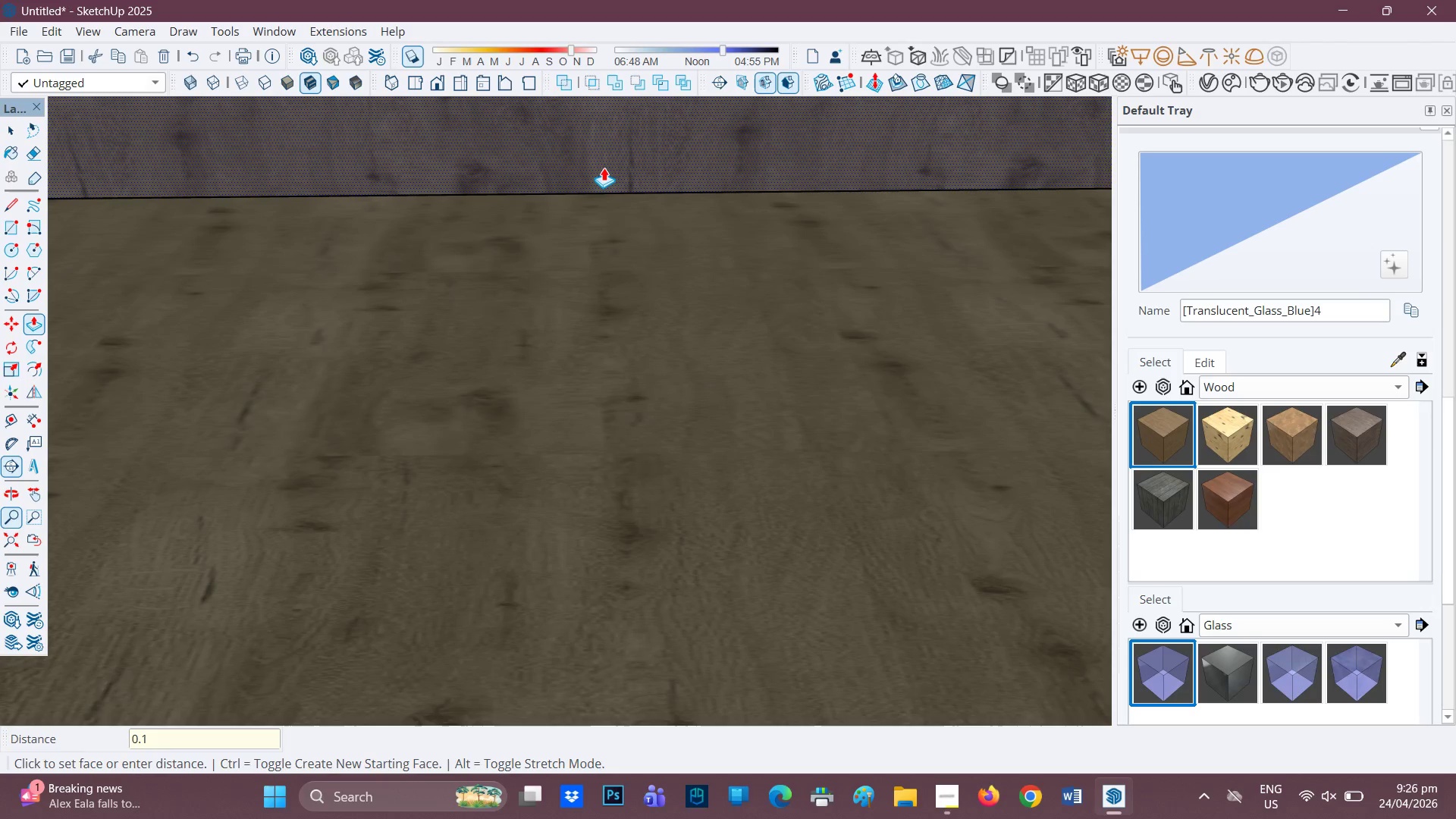 
scroll: coordinate [479, 392], scroll_direction: down, amount: 12.0
 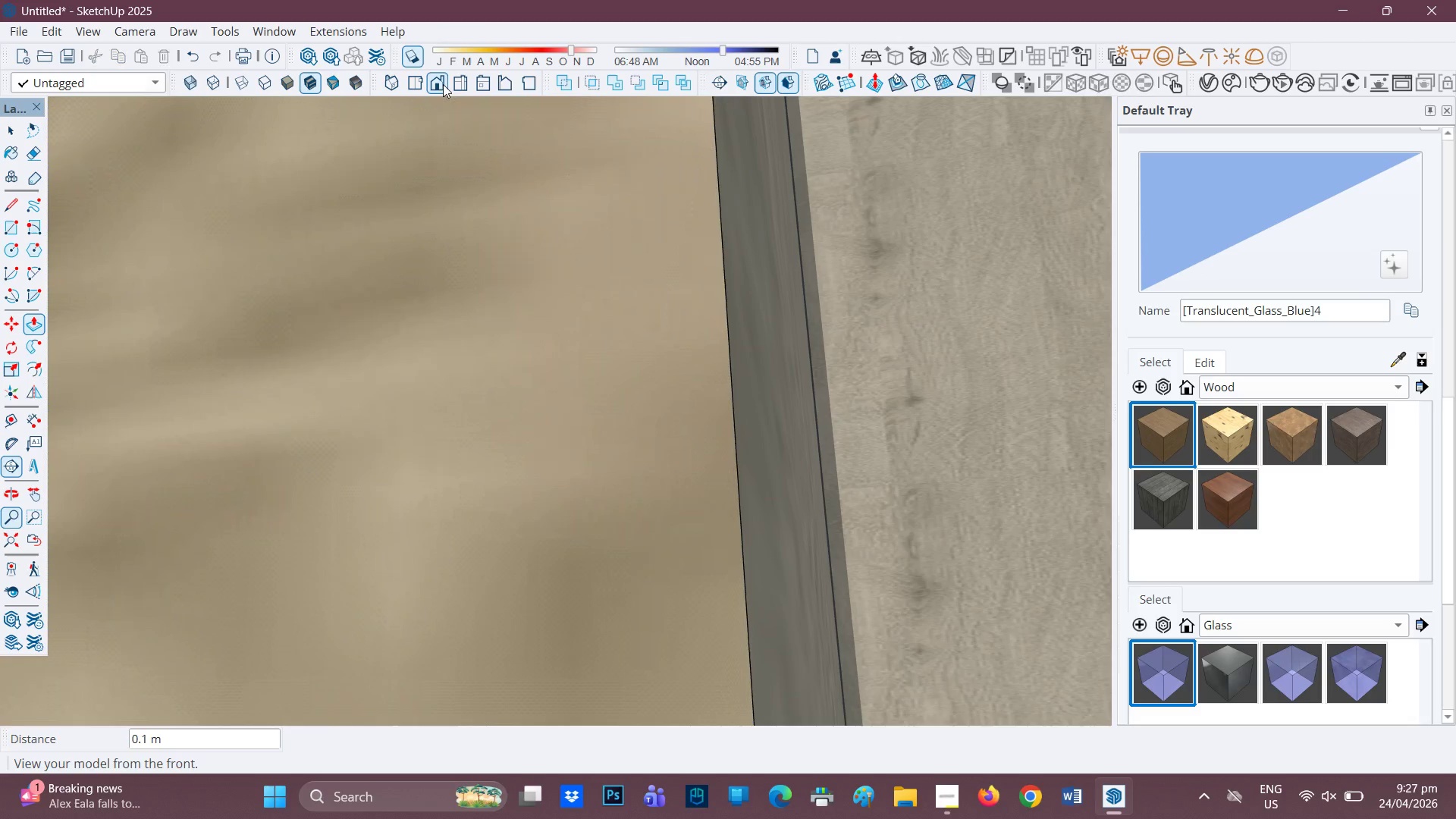 
left_click([443, 84])
 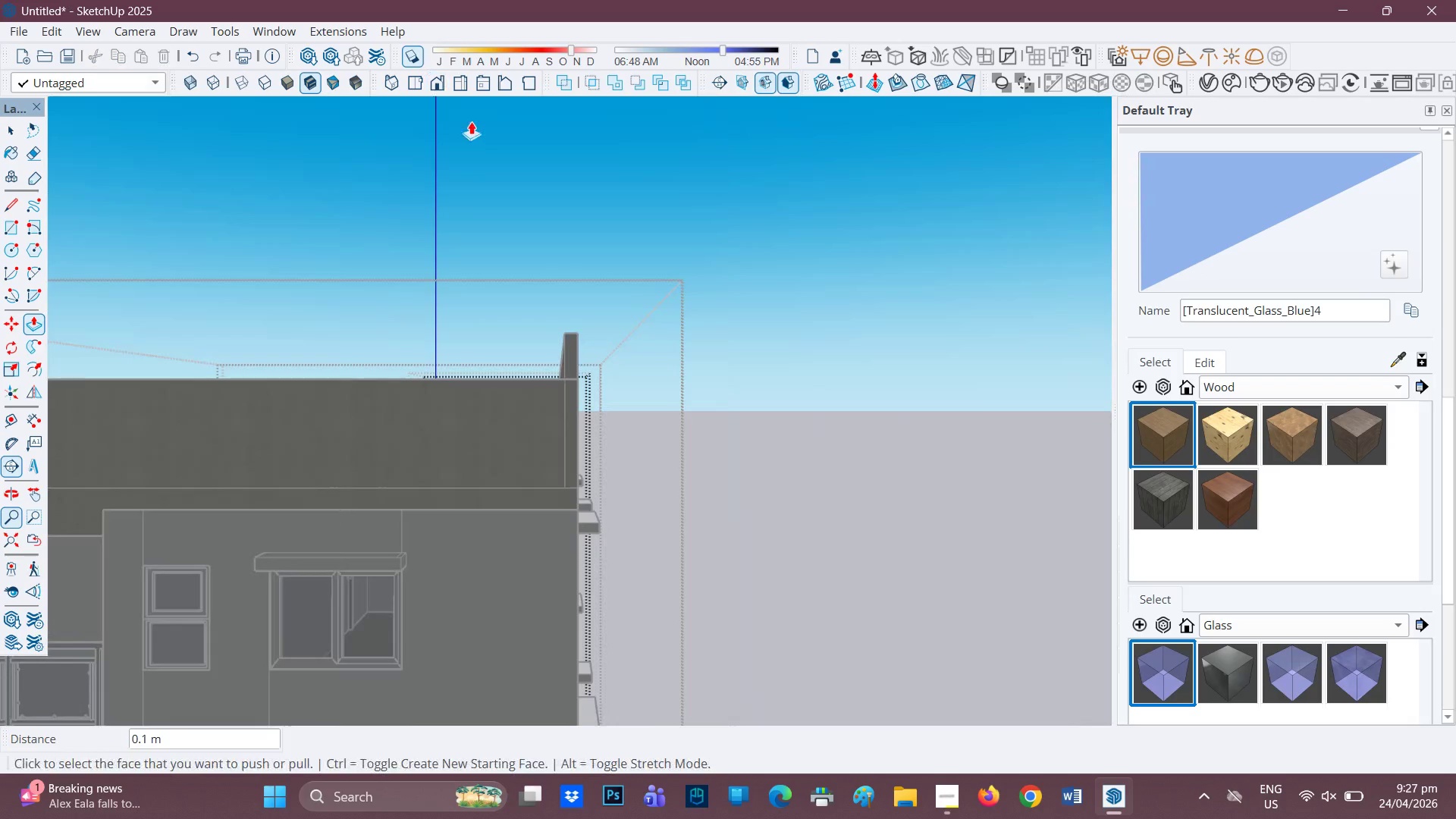 
scroll: coordinate [516, 261], scroll_direction: down, amount: 9.0
 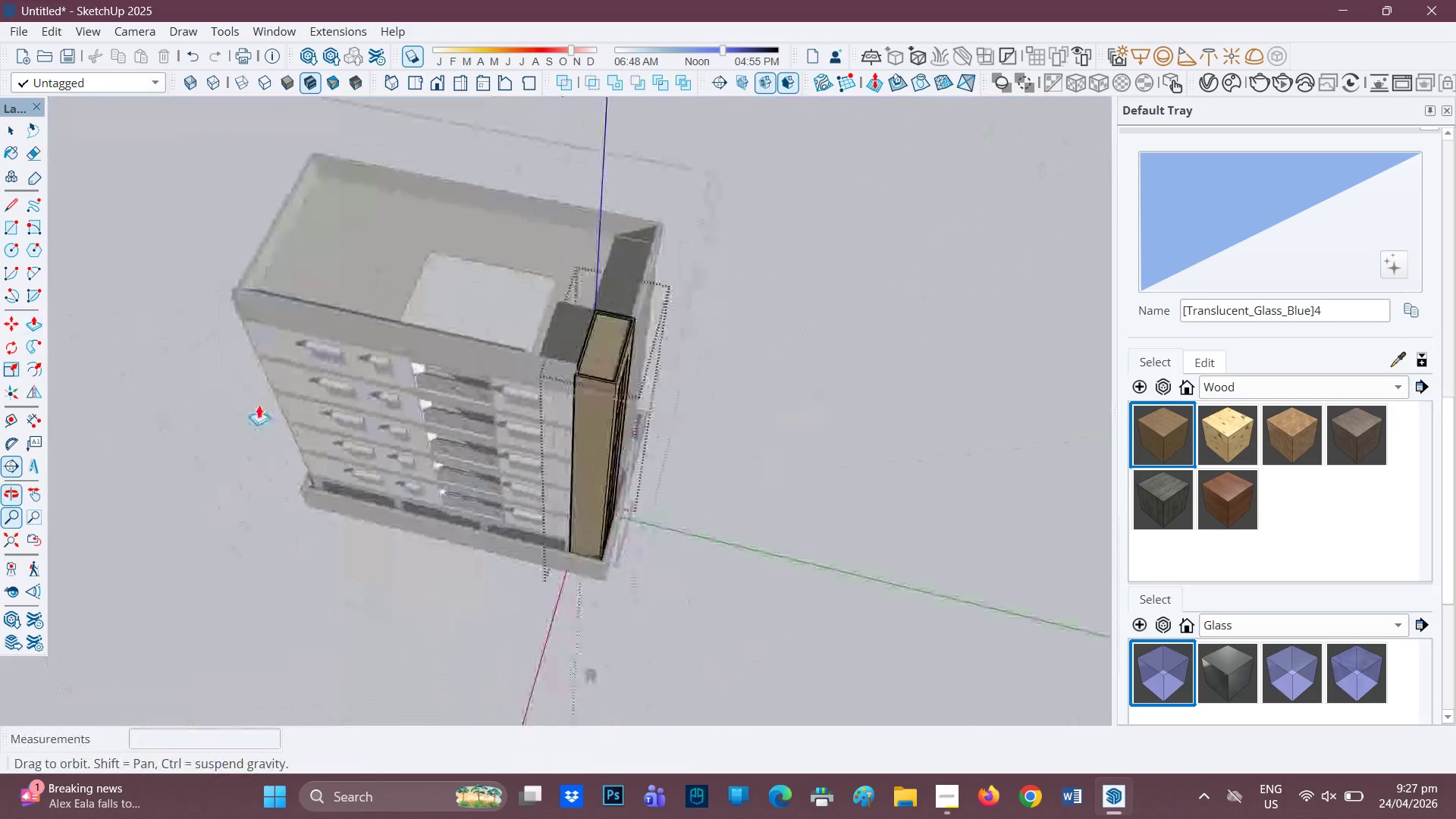 
scroll: coordinate [631, 265], scroll_direction: up, amount: 15.0
 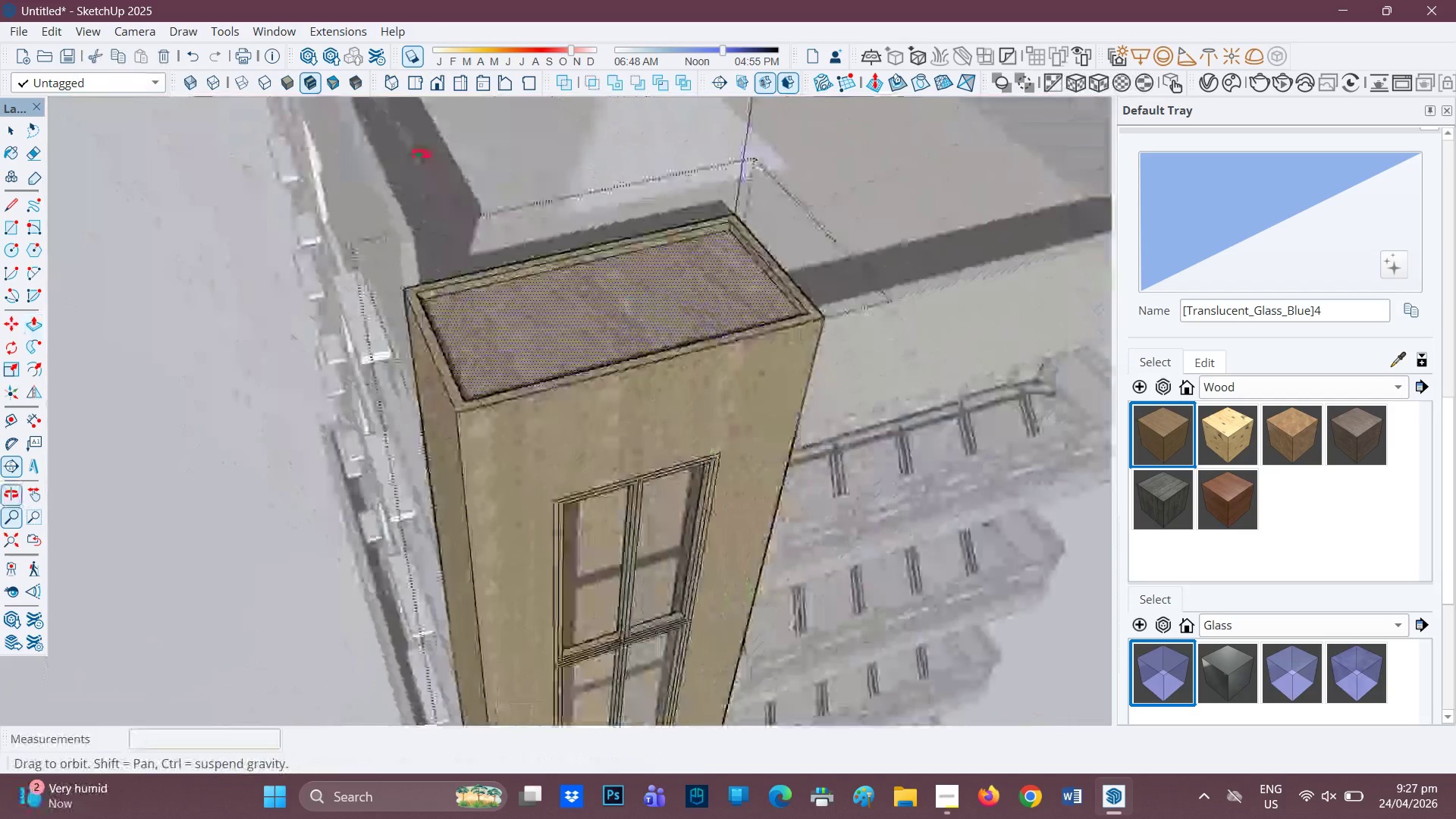 
scroll: coordinate [547, 218], scroll_direction: none, amount: 0.0
 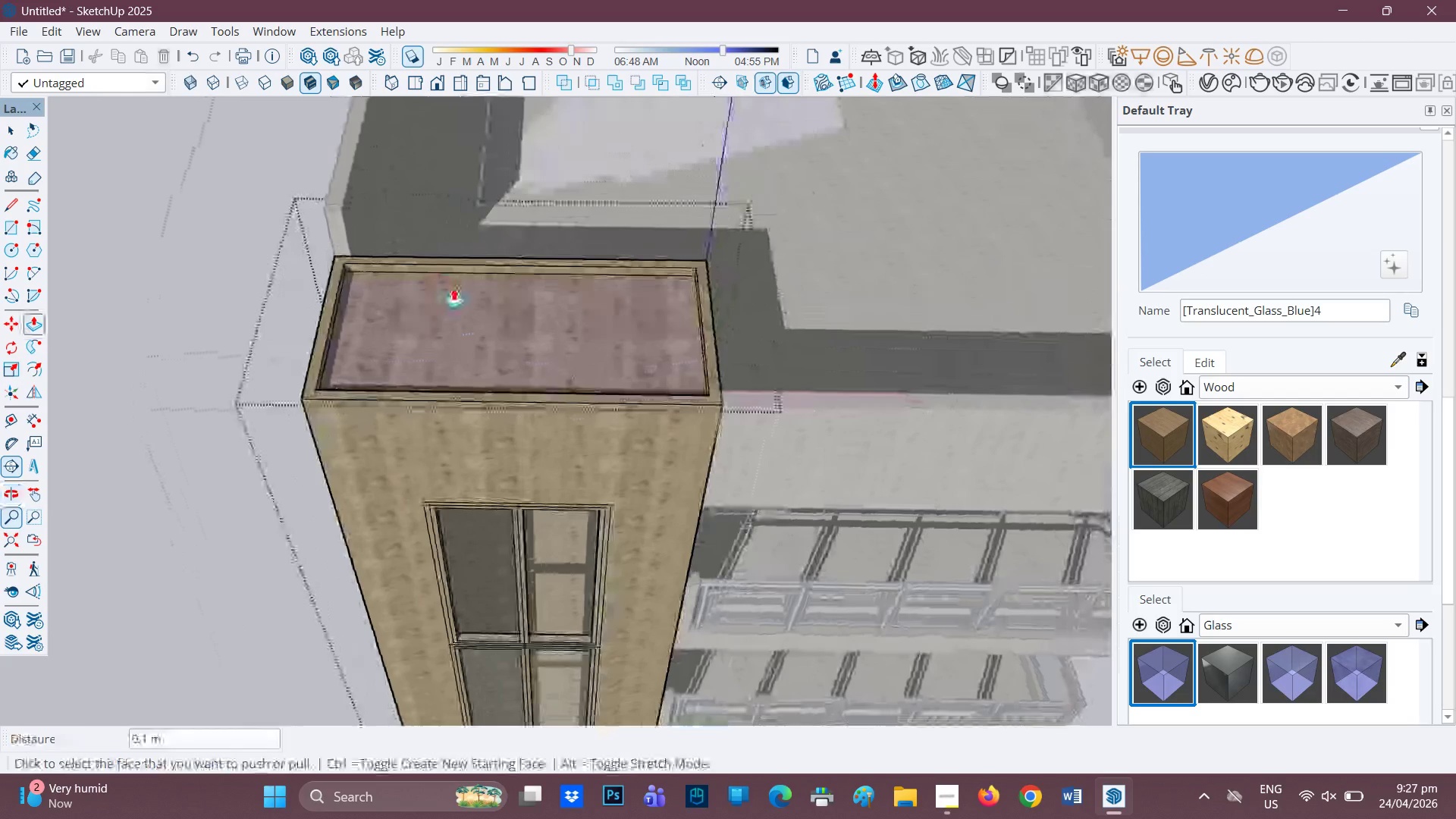 
key(R)
 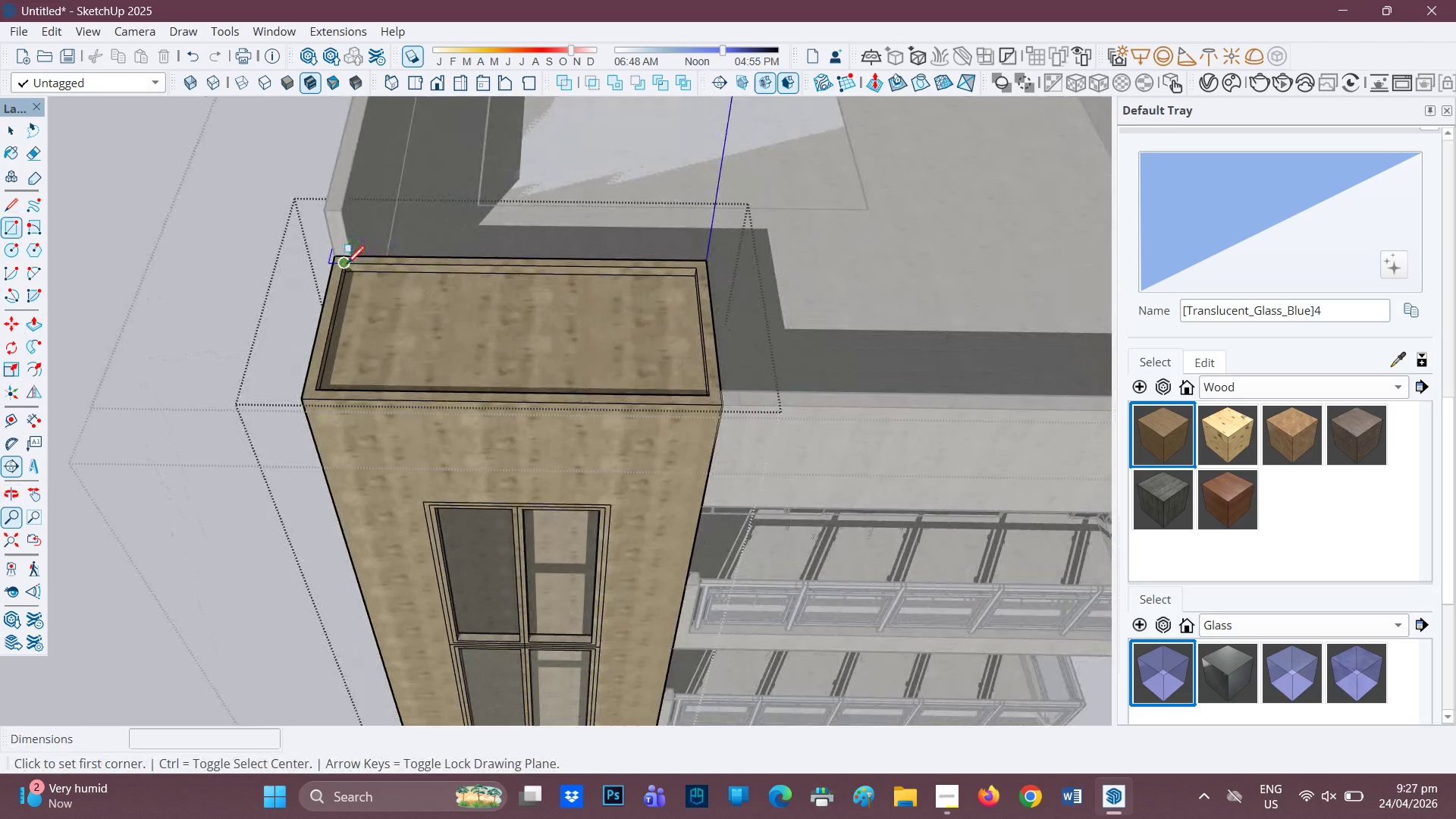 
left_click([347, 265])
 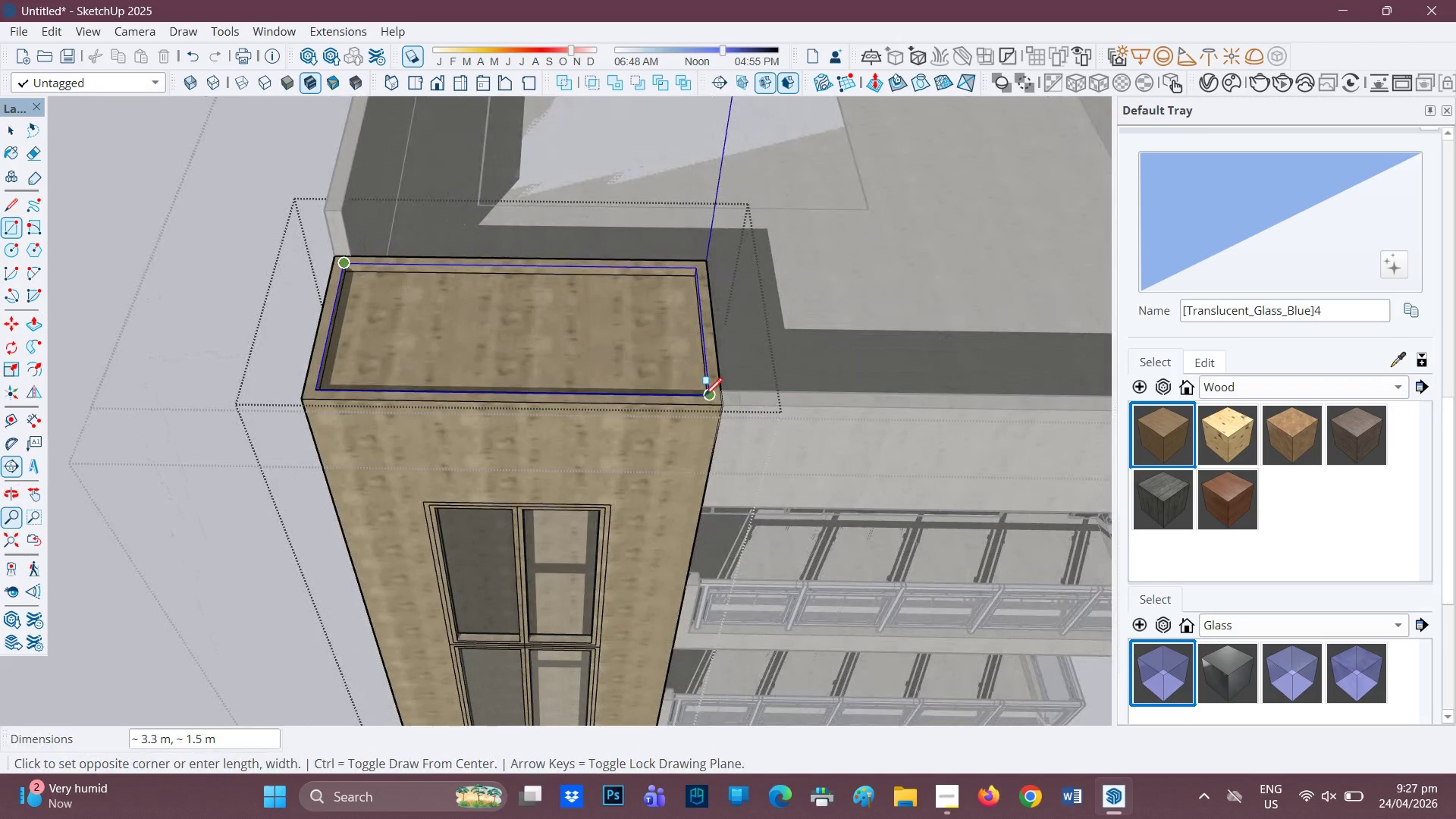 
left_click([704, 397])
 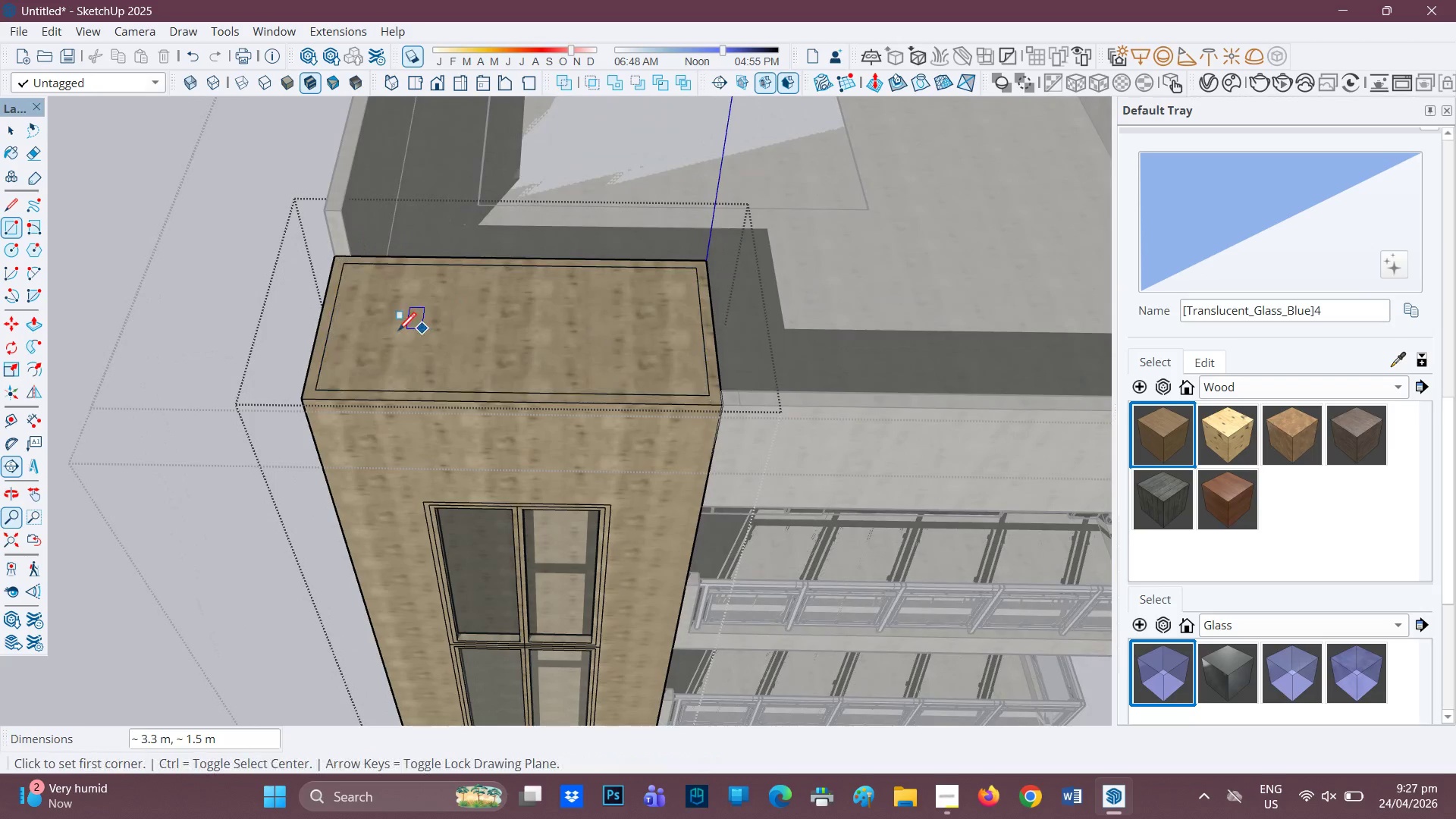 
scroll: coordinate [569, 368], scroll_direction: down, amount: 12.0
 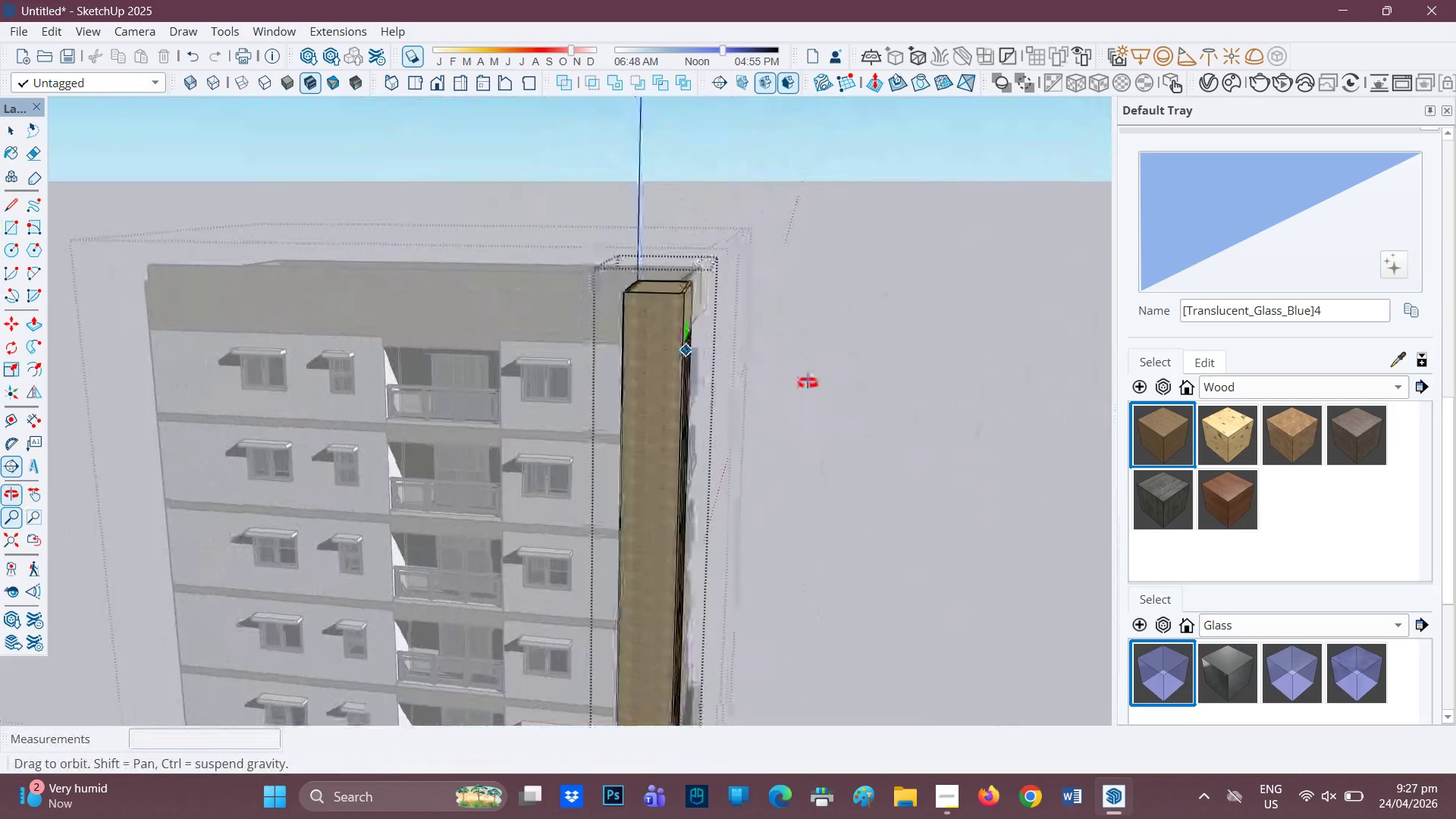 
key(Space)
 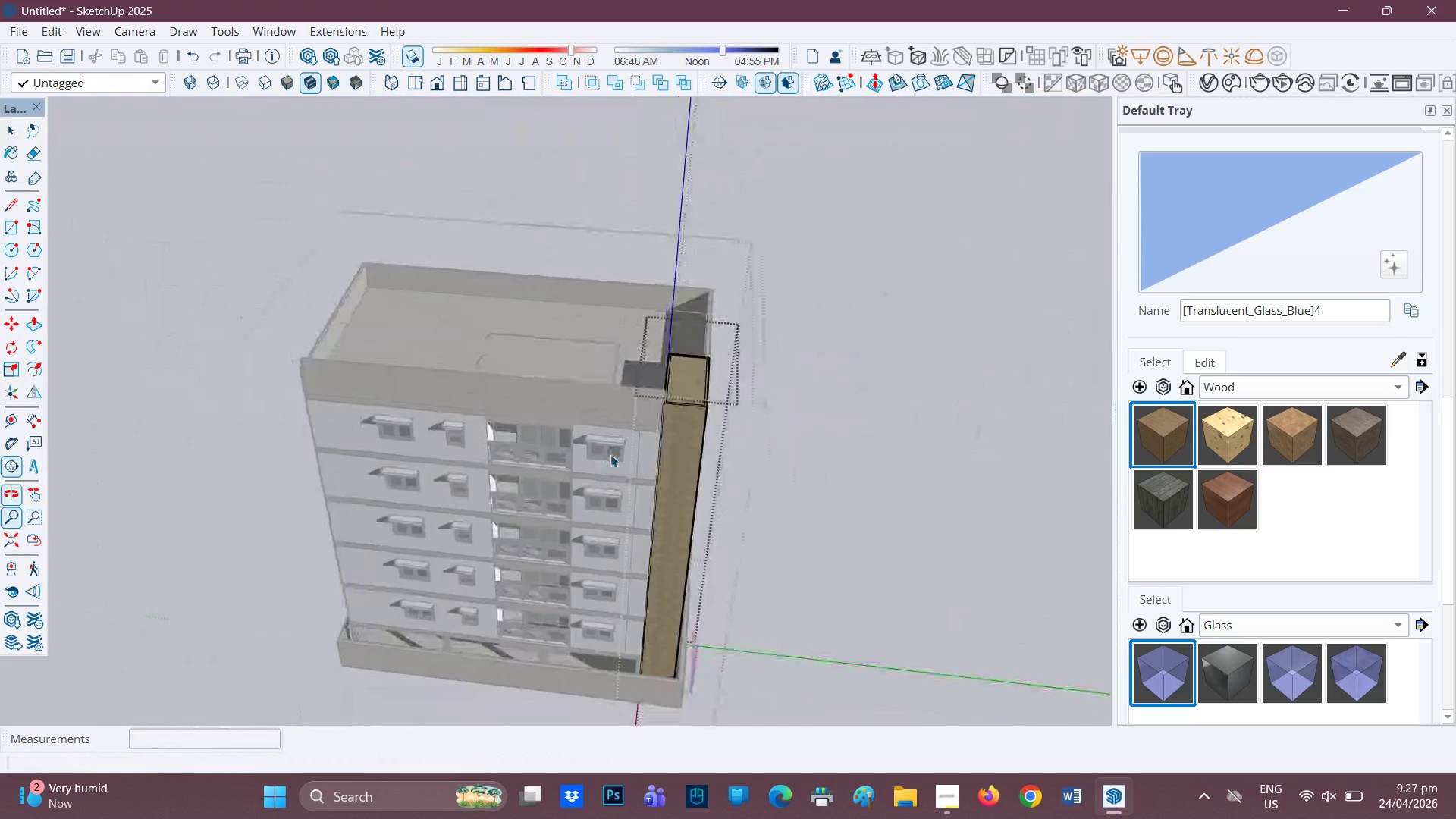 
scroll: coordinate [605, 337], scroll_direction: down, amount: 4.0
 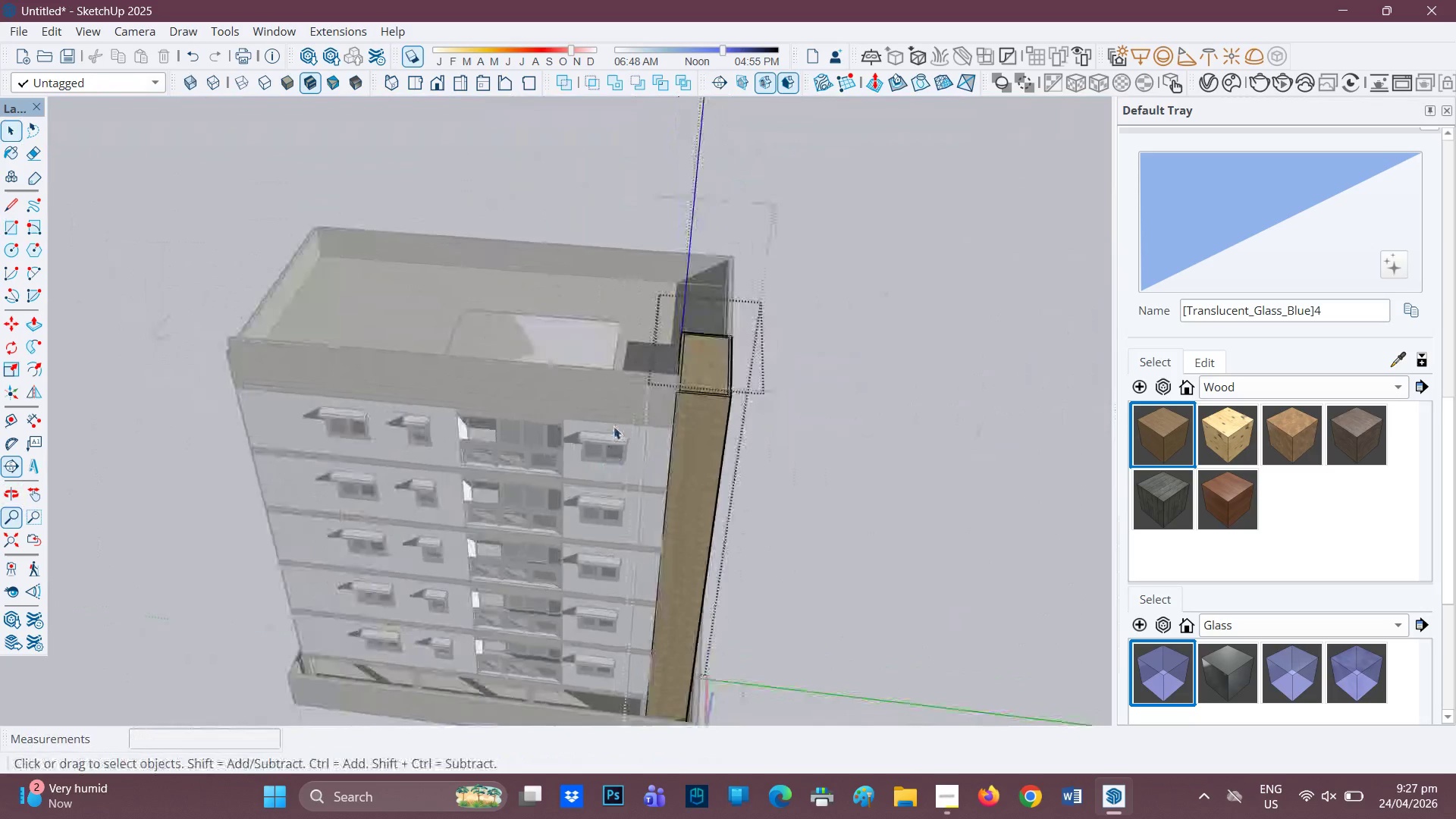 
scroll: coordinate [606, 394], scroll_direction: up, amount: 5.0
 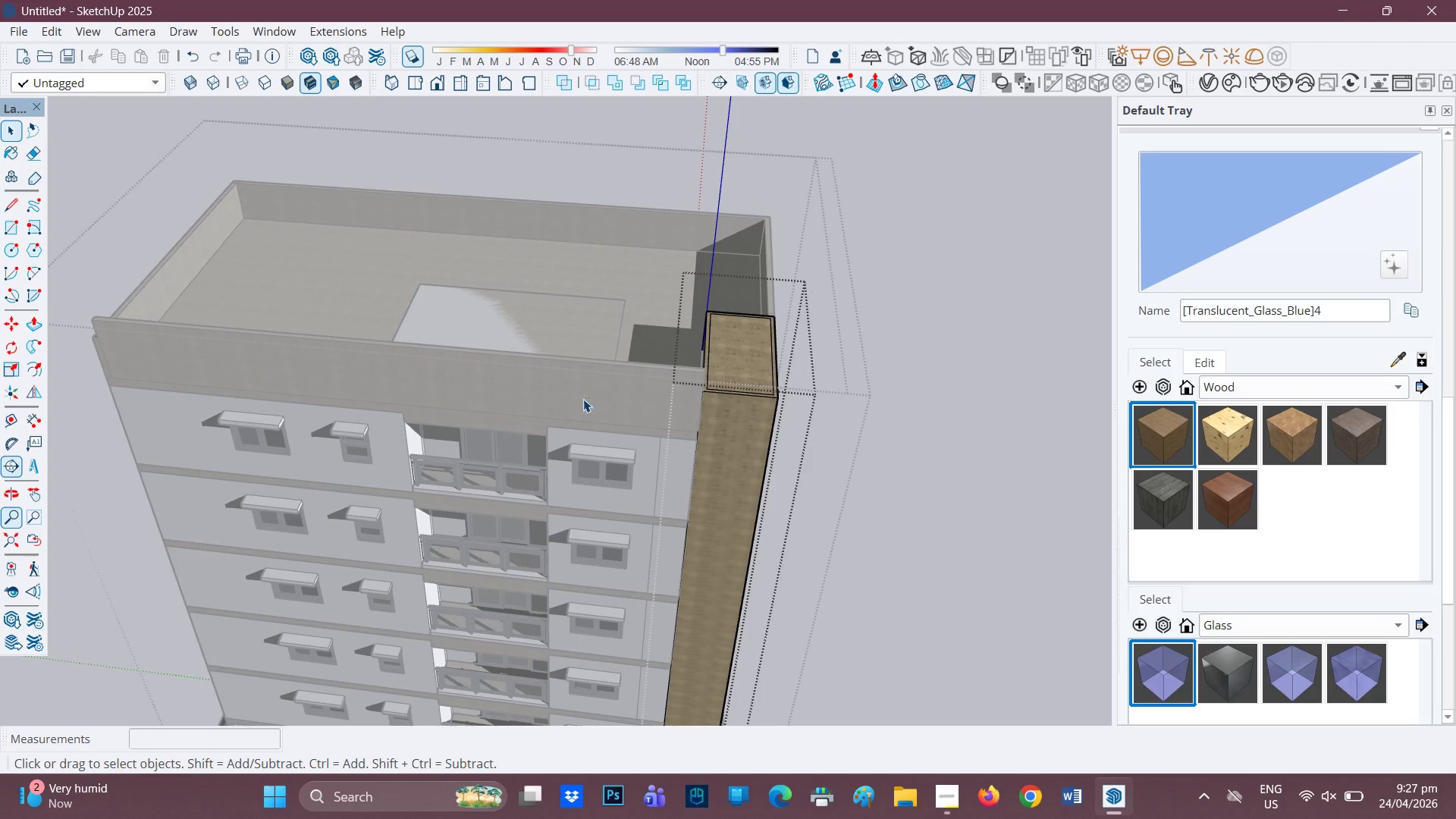 
double_click([583, 399])
 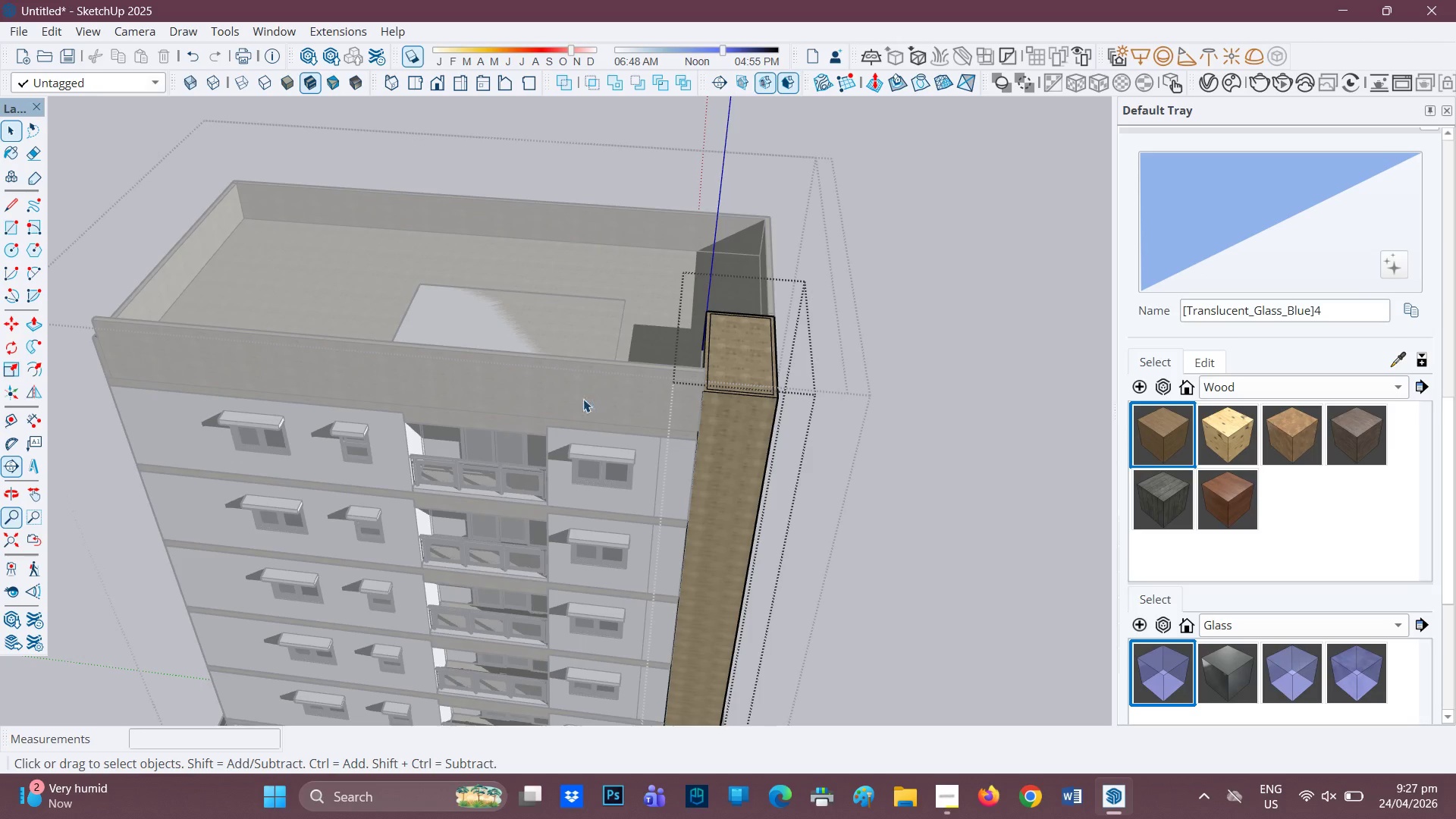 
triple_click([583, 399])
 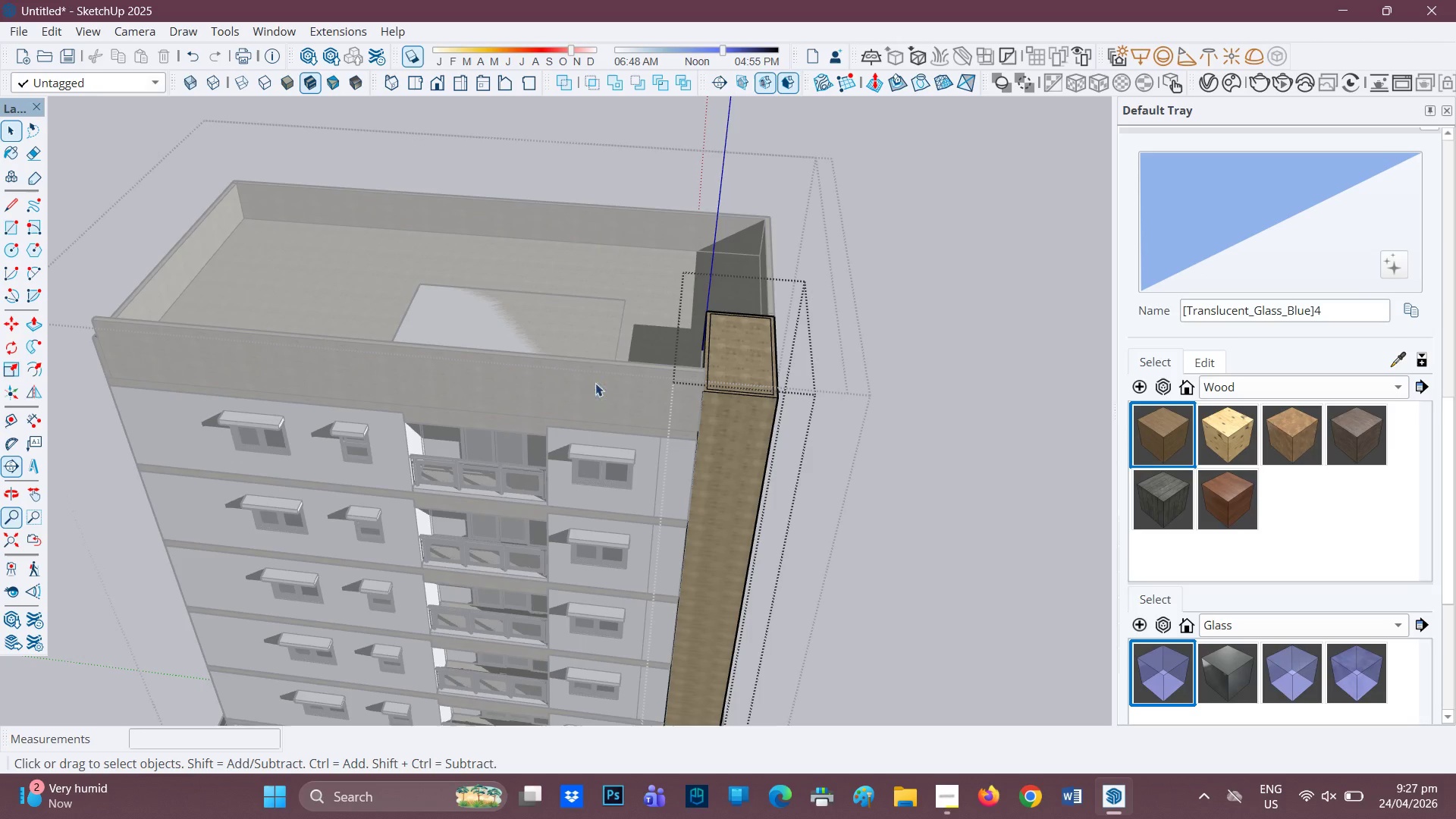 
scroll: coordinate [590, 457], scroll_direction: up, amount: 7.0
 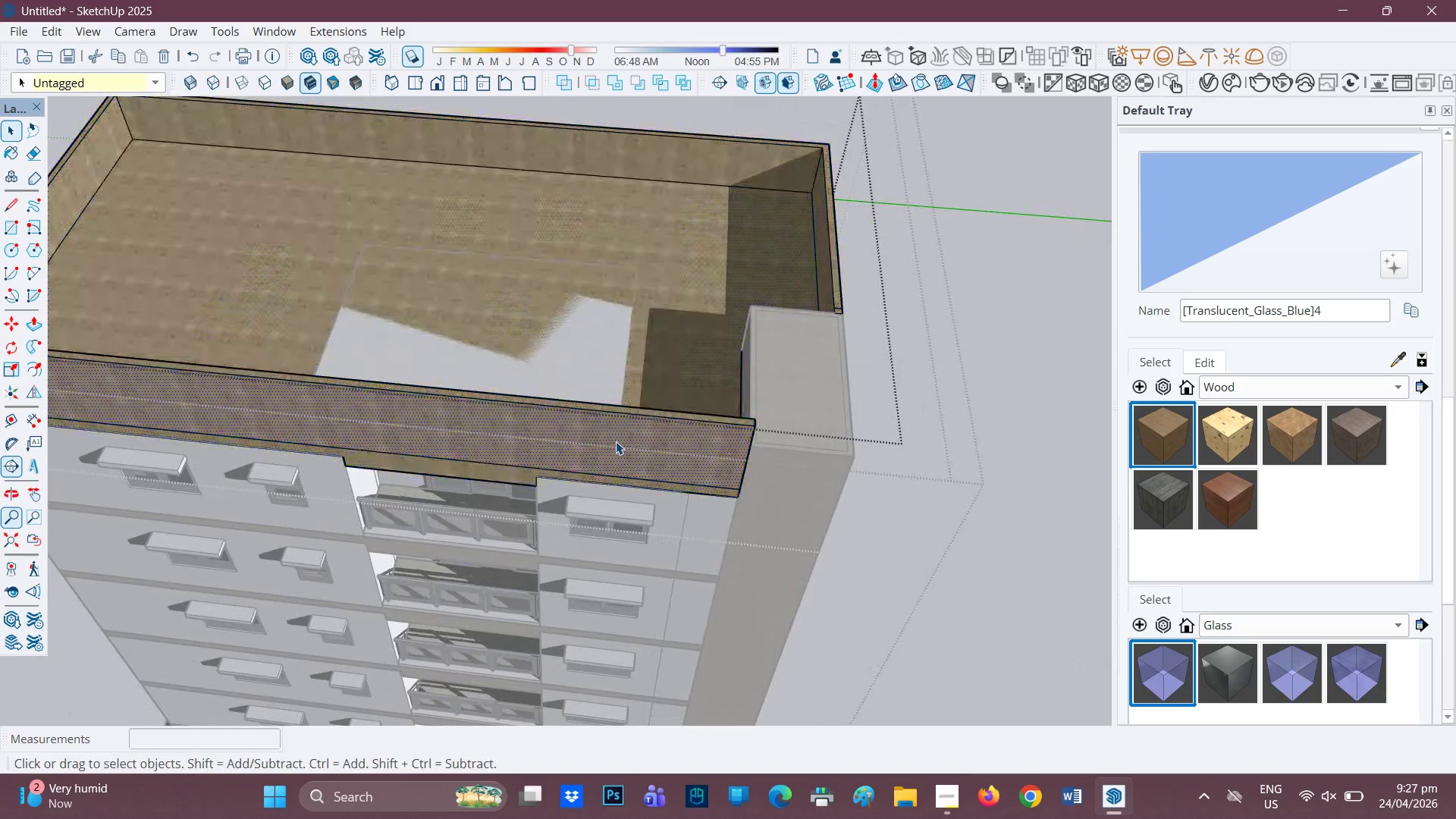 
double_click([616, 441])
 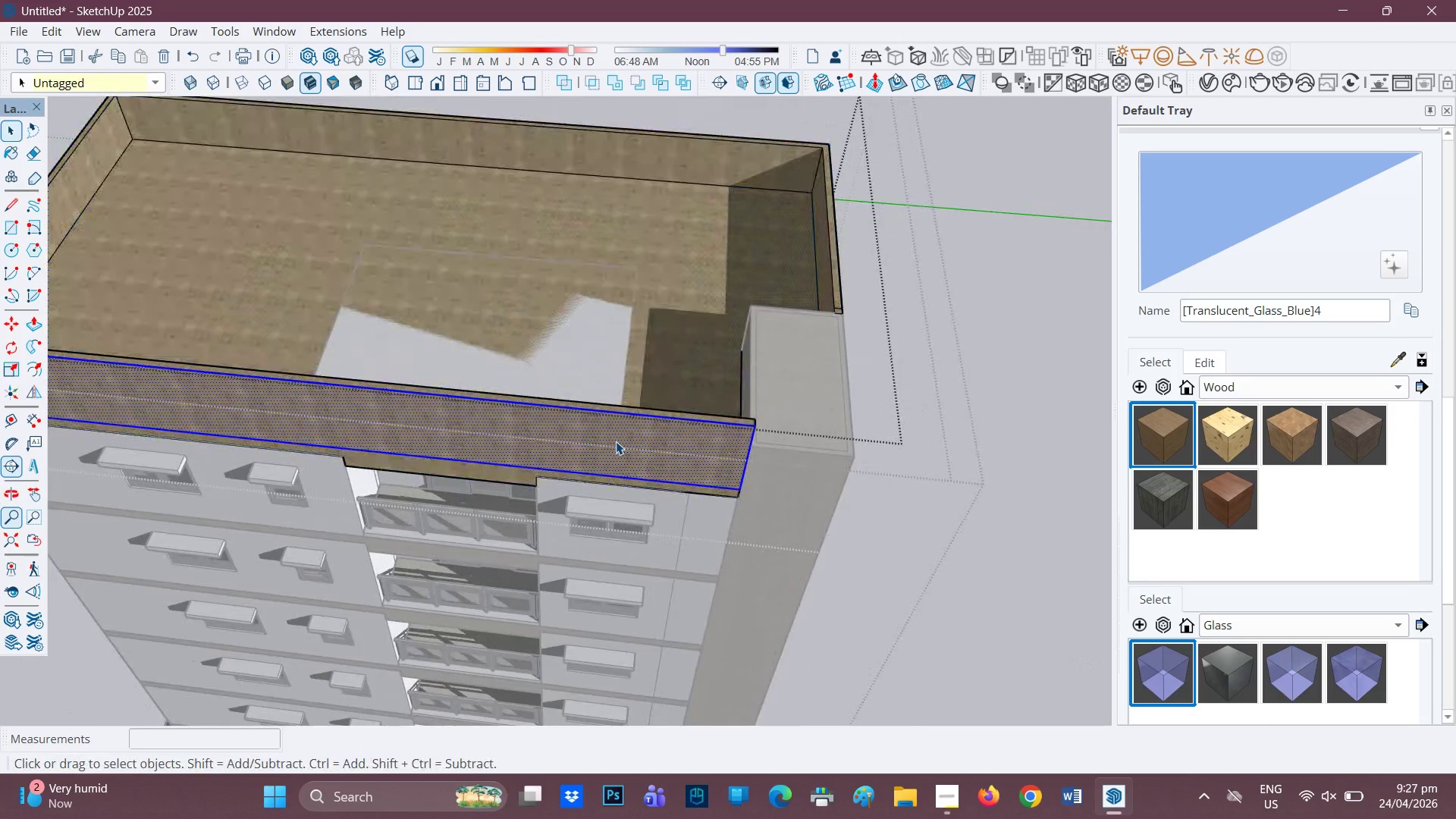 
scroll: coordinate [616, 441], scroll_direction: up, amount: 2.0
 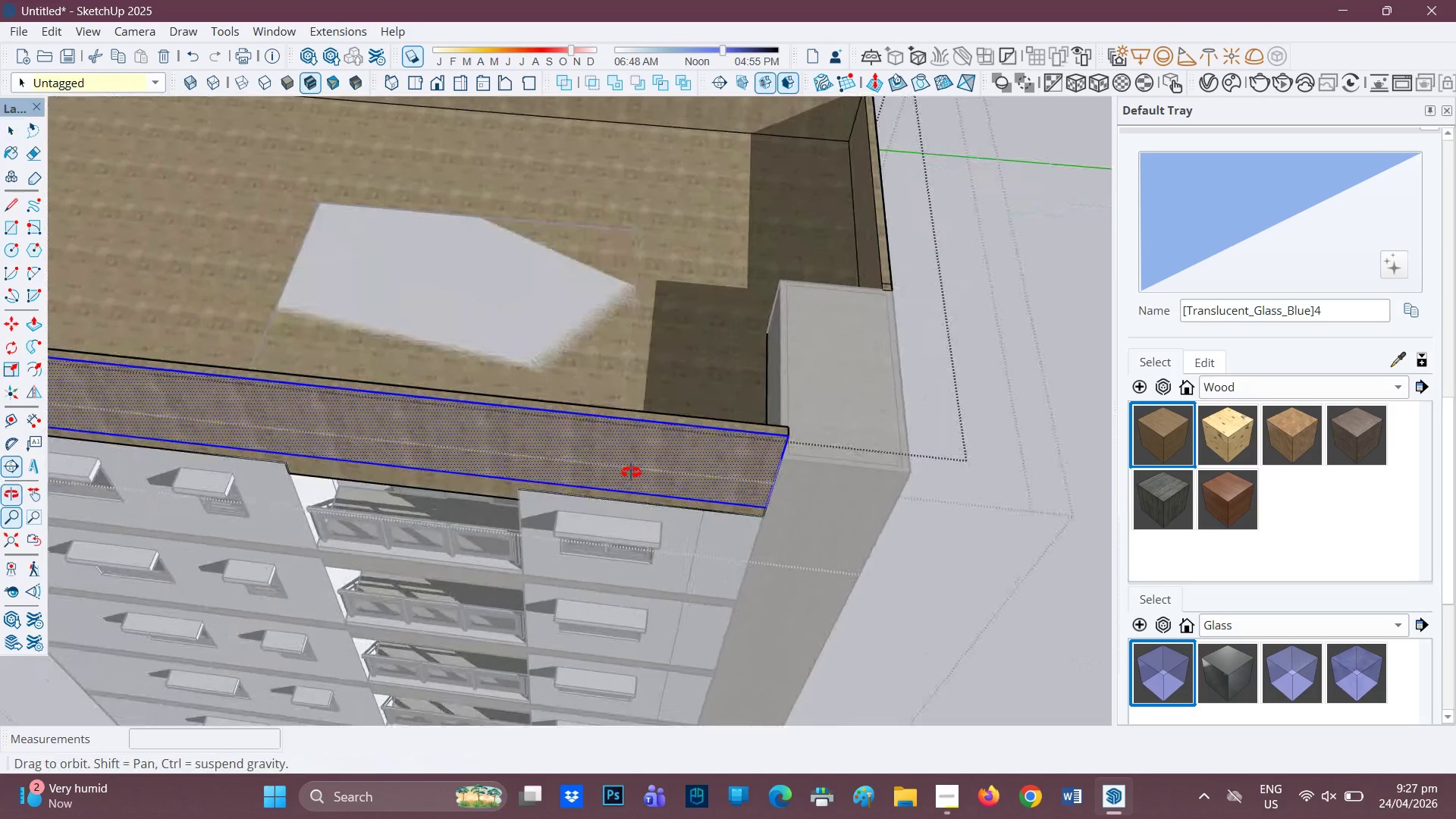 
key(P)
 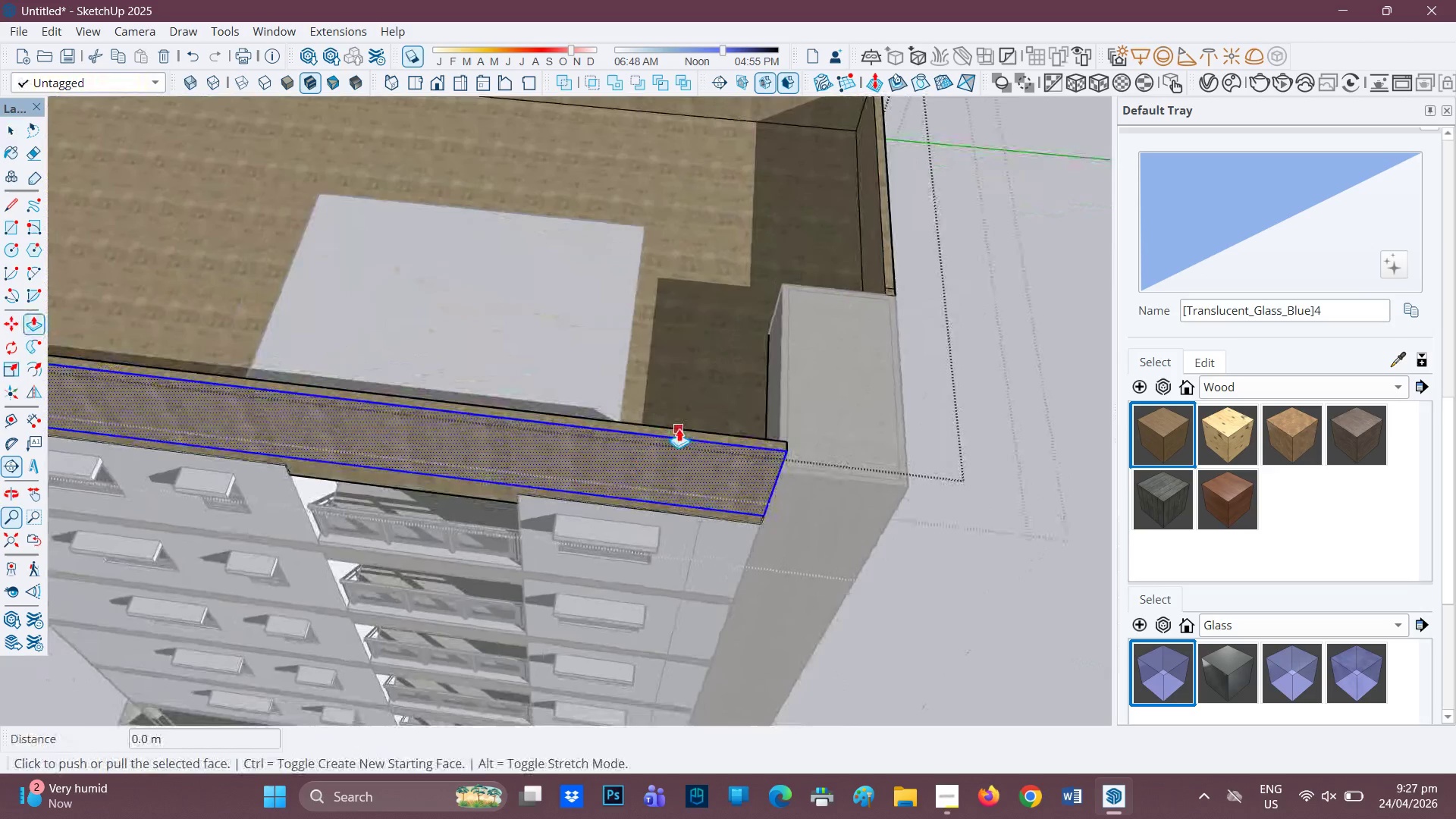 
key(Space)
 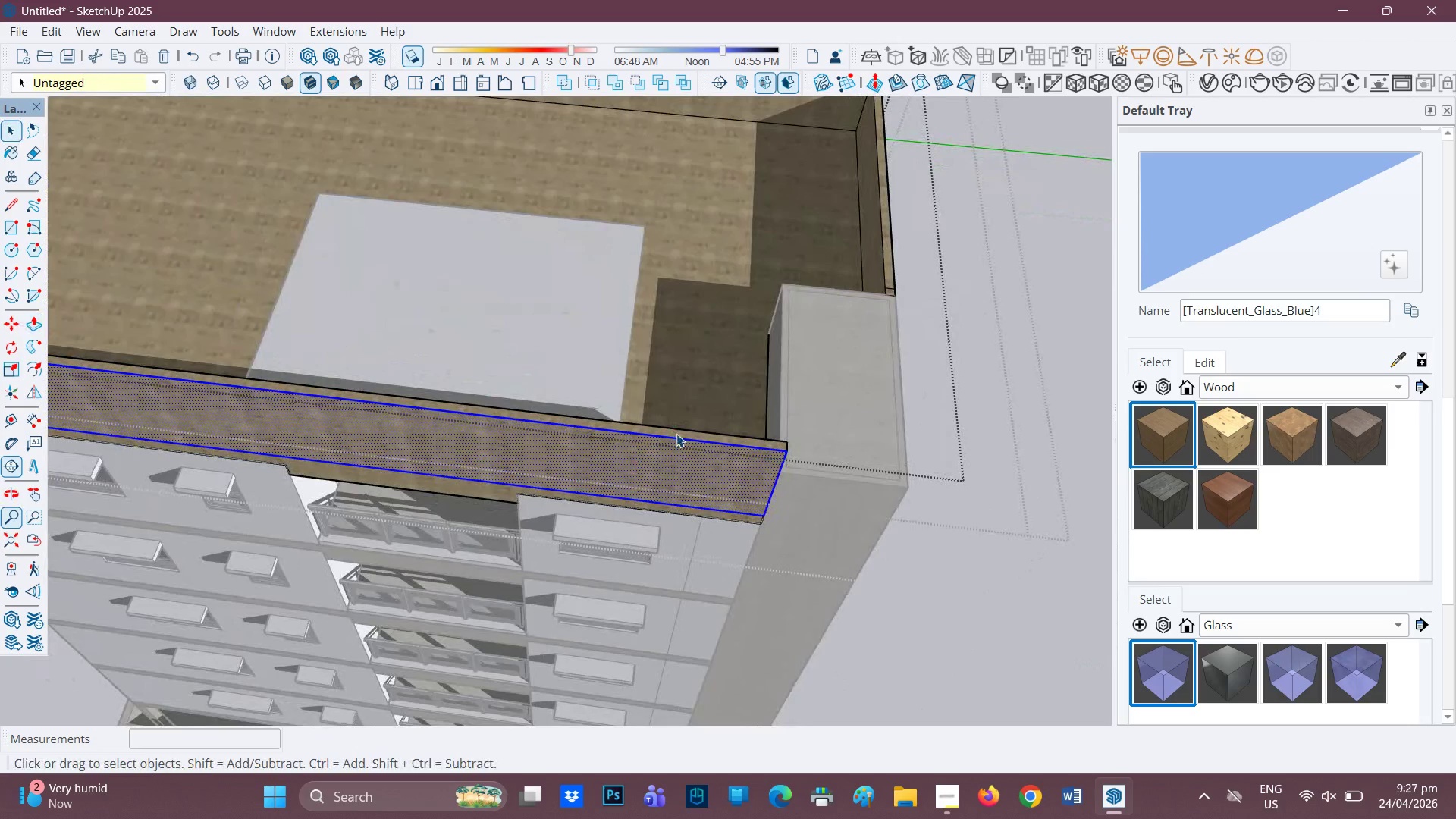 
left_click([676, 434])
 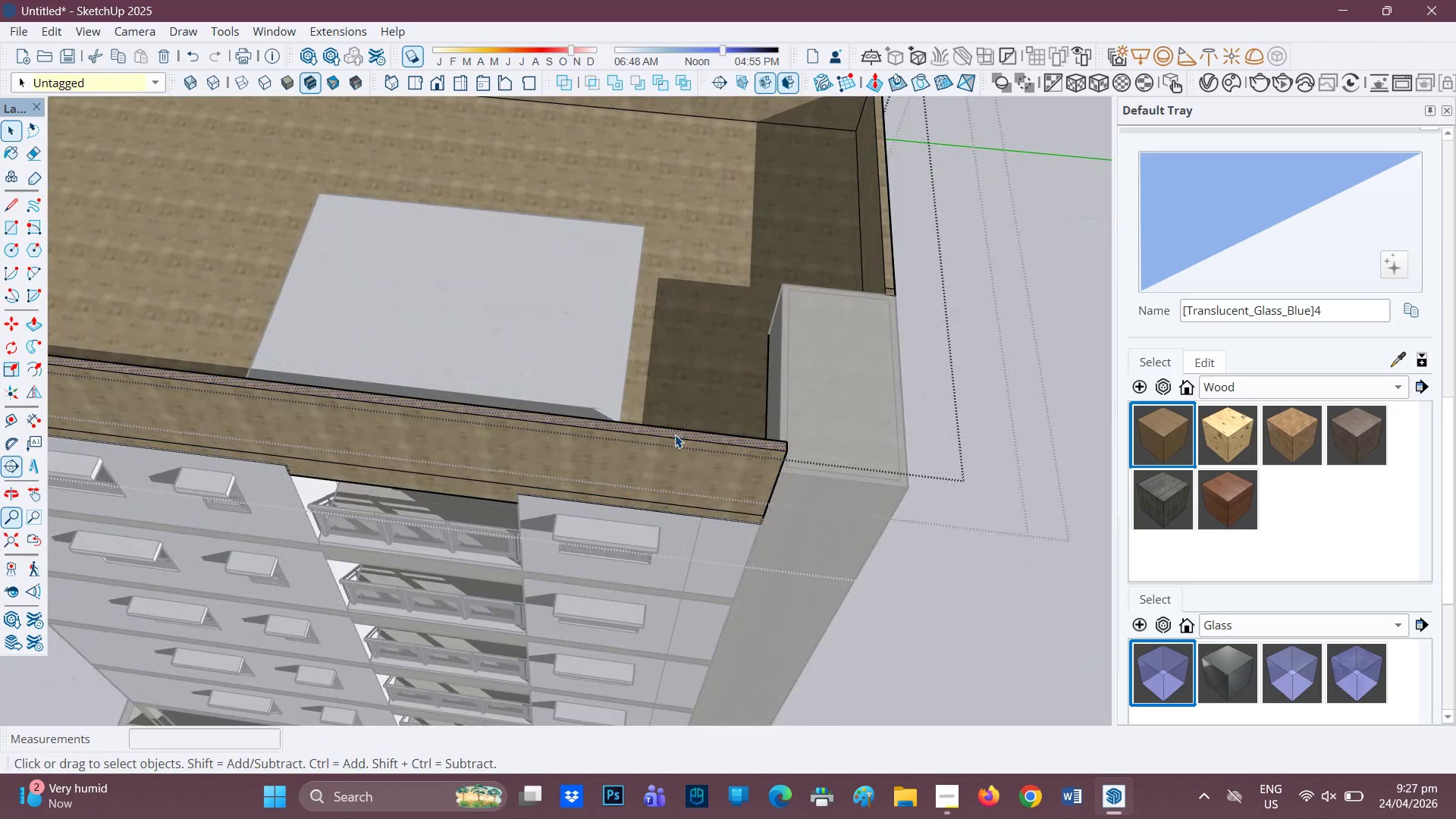 
key(P)
 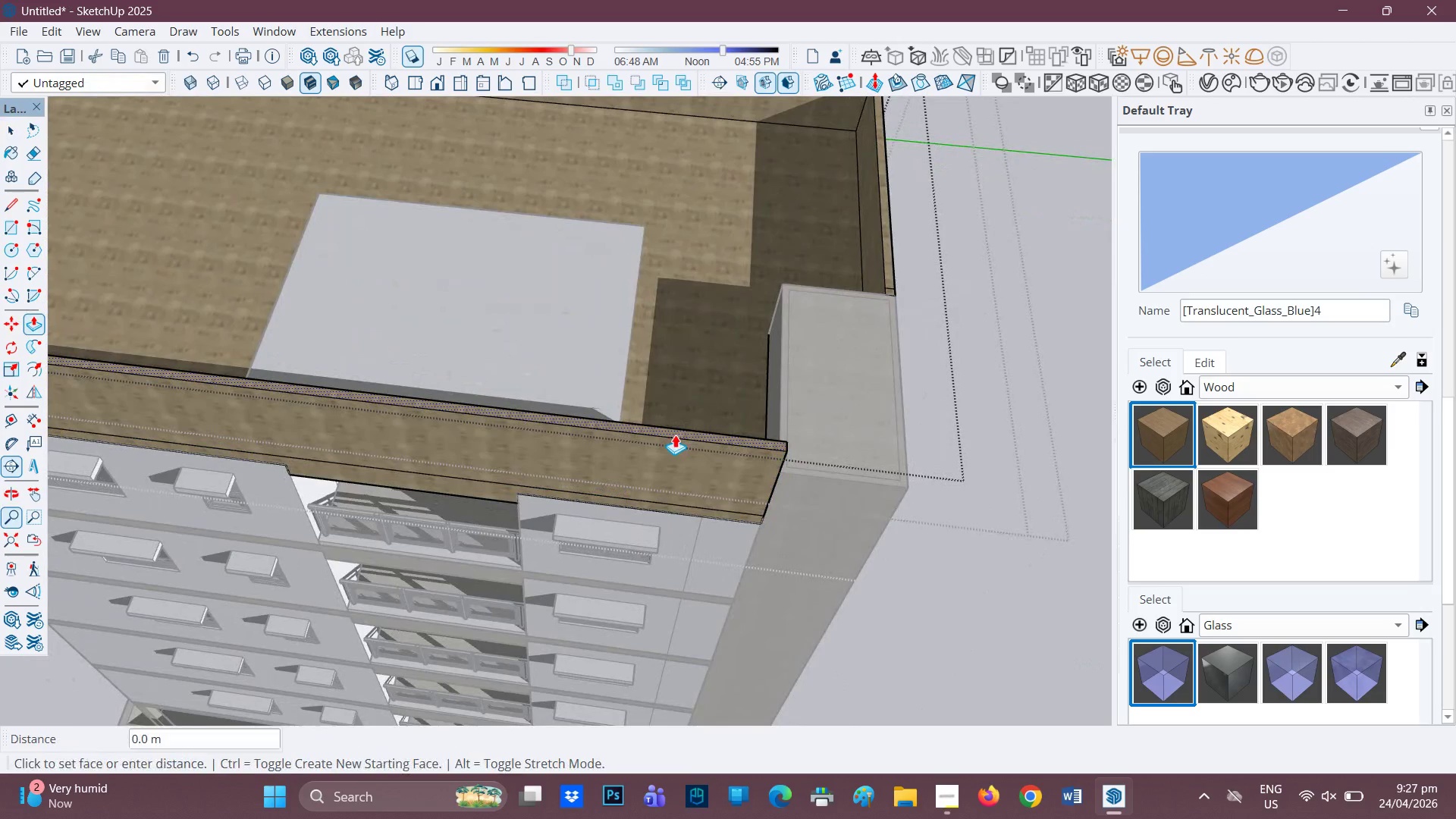 
left_click([675, 435])
 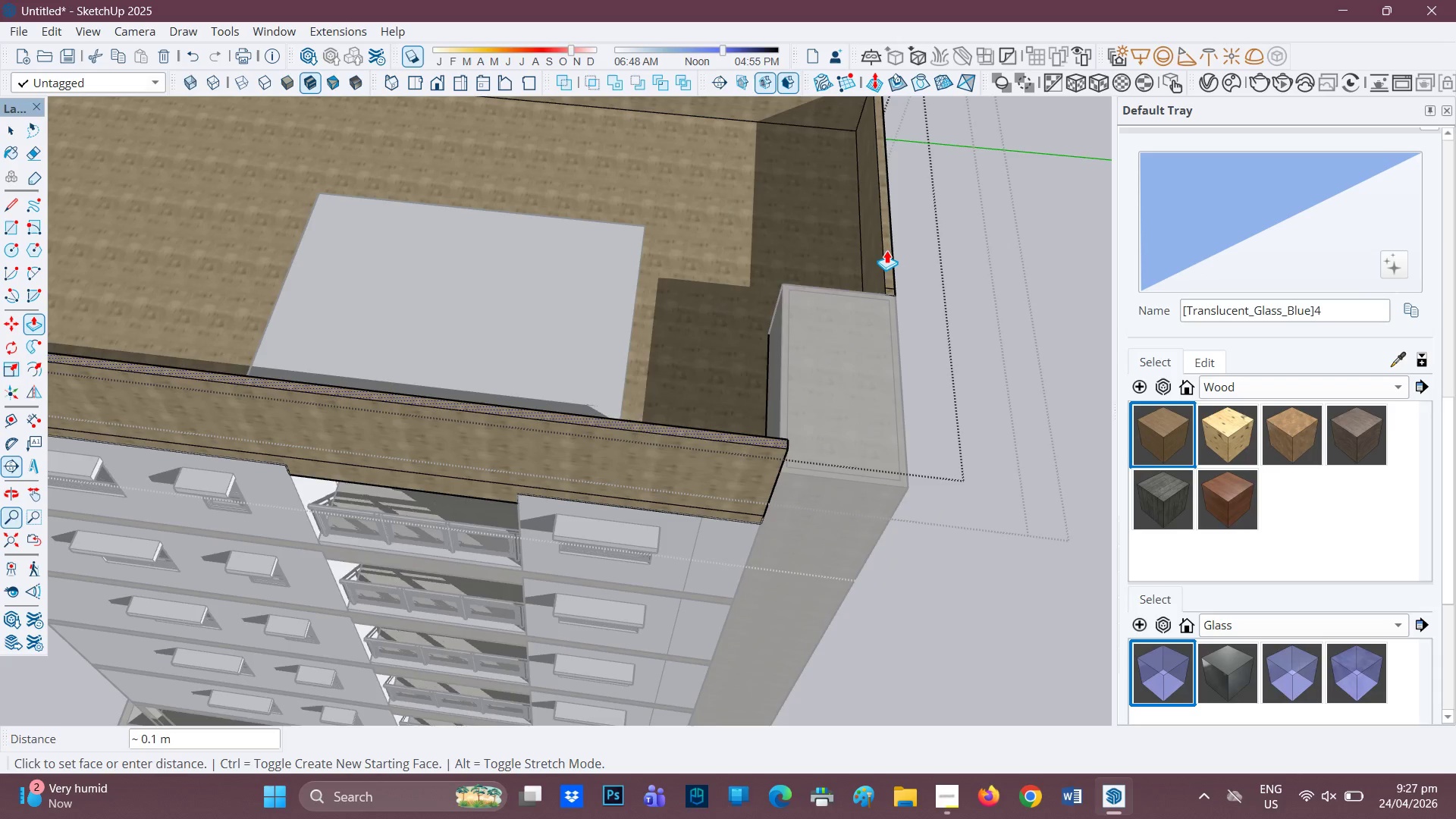 
left_click([886, 250])
 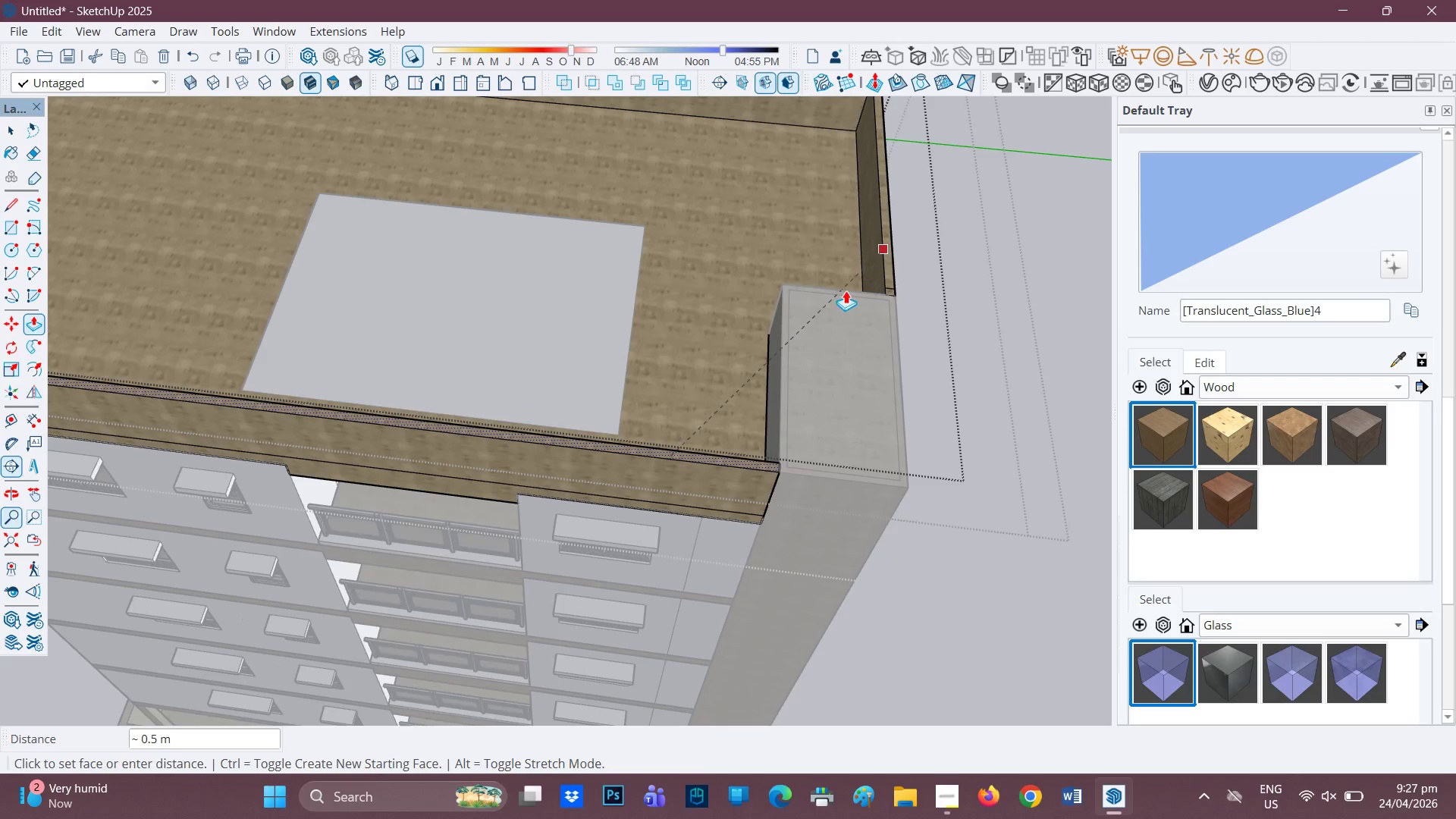 
scroll: coordinate [676, 336], scroll_direction: down, amount: 10.0
 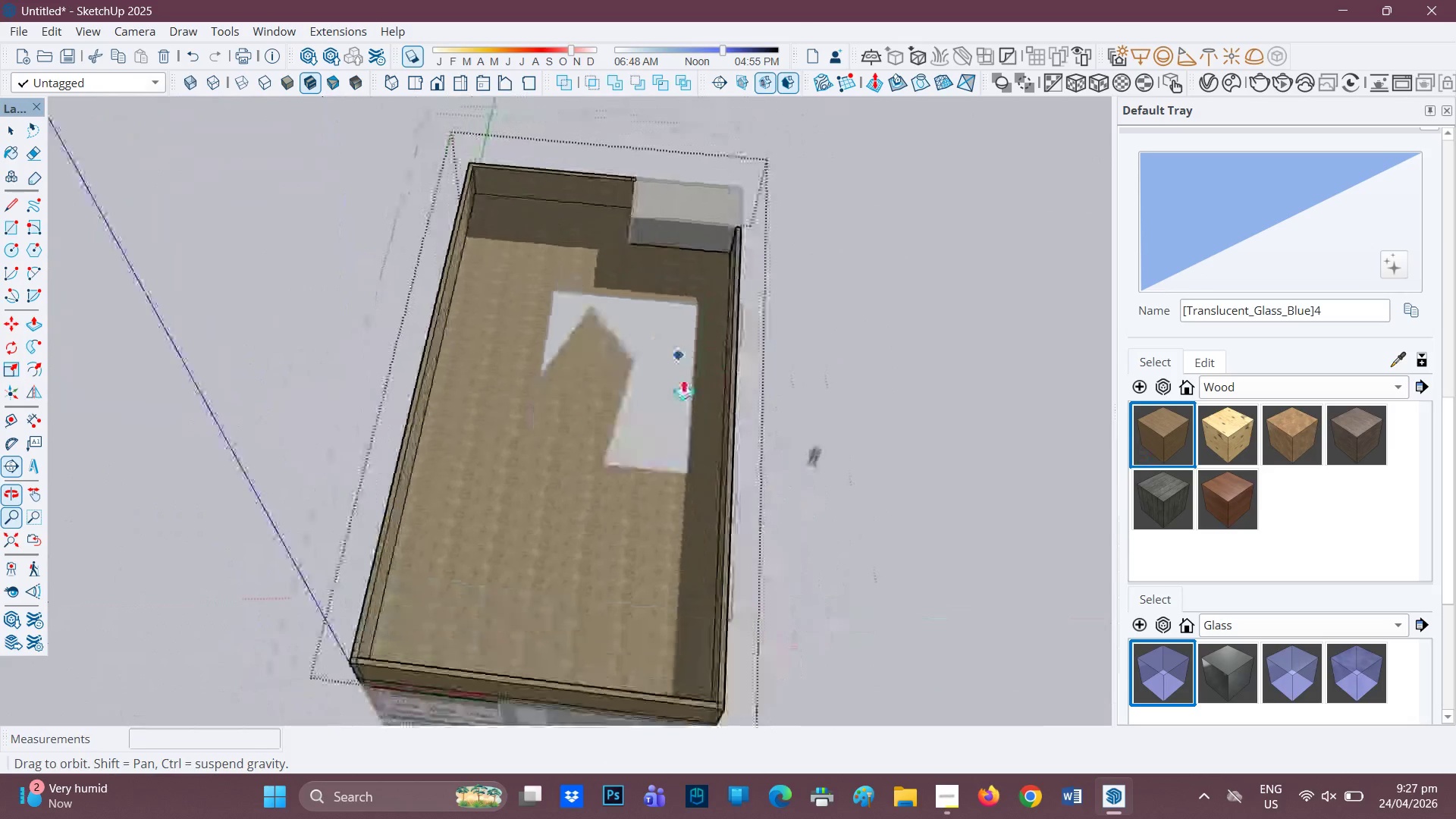 
key(Space)
 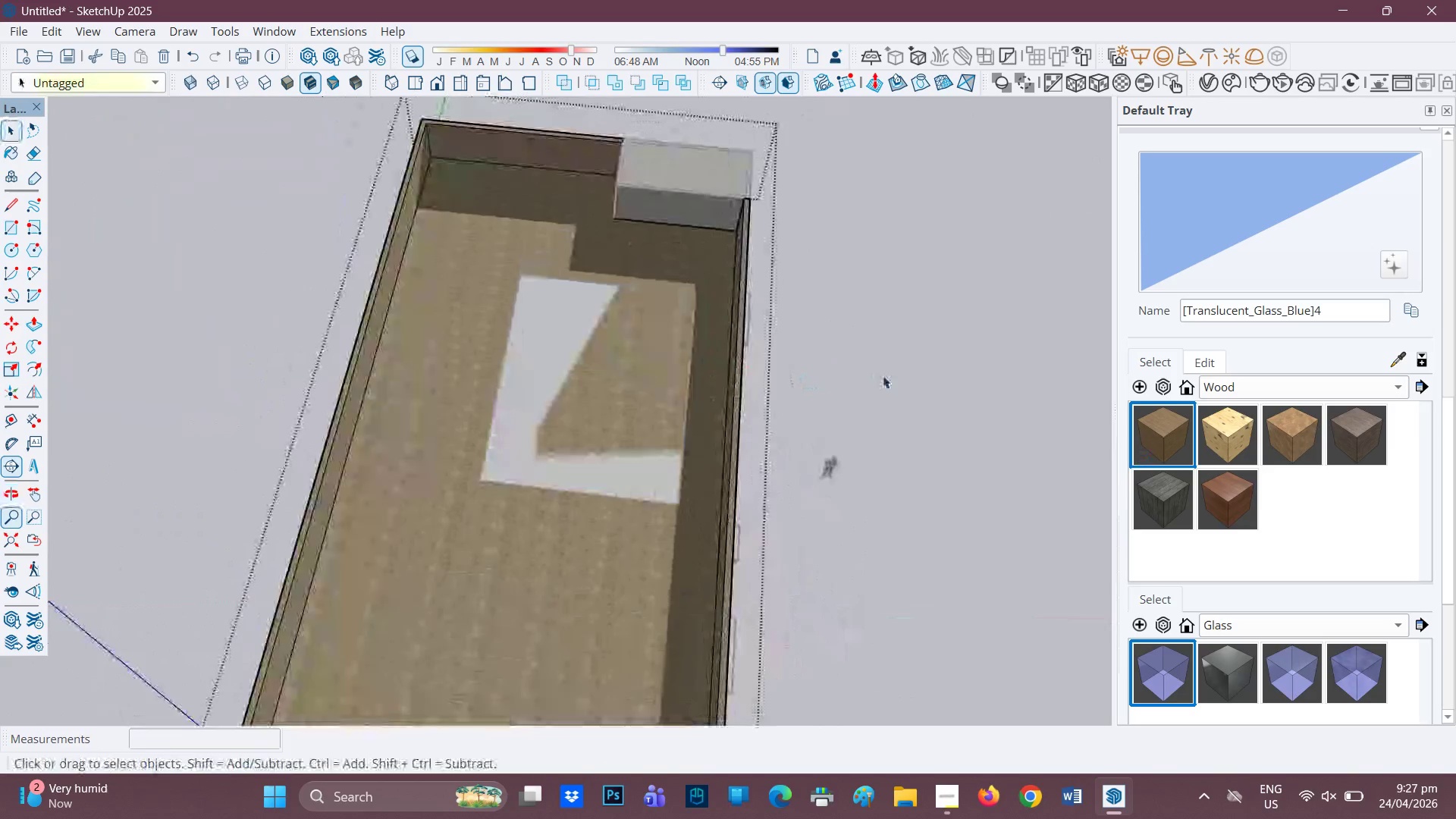 
left_click([883, 375])
 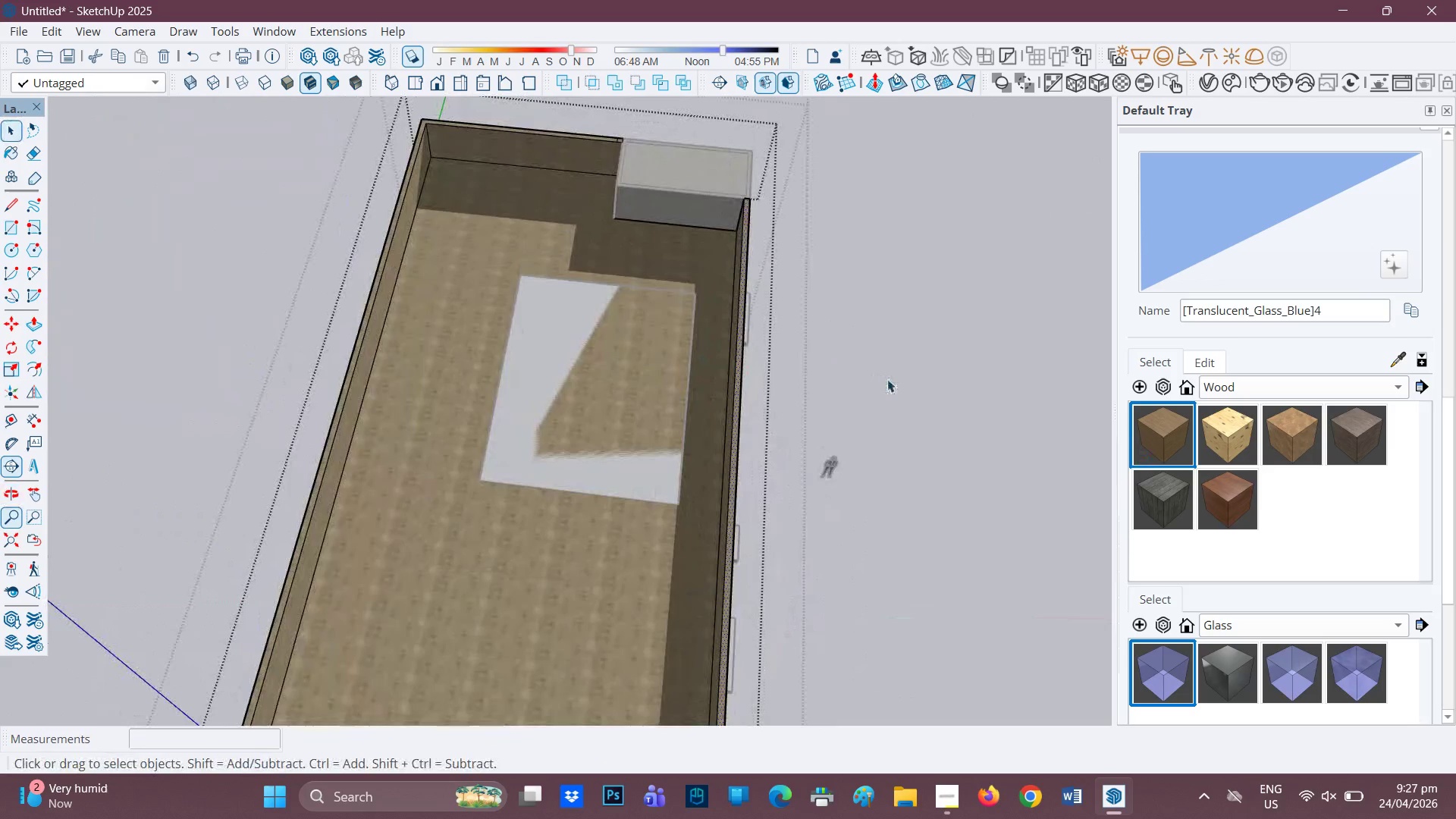 
scroll: coordinate [728, 373], scroll_direction: up, amount: 2.0
 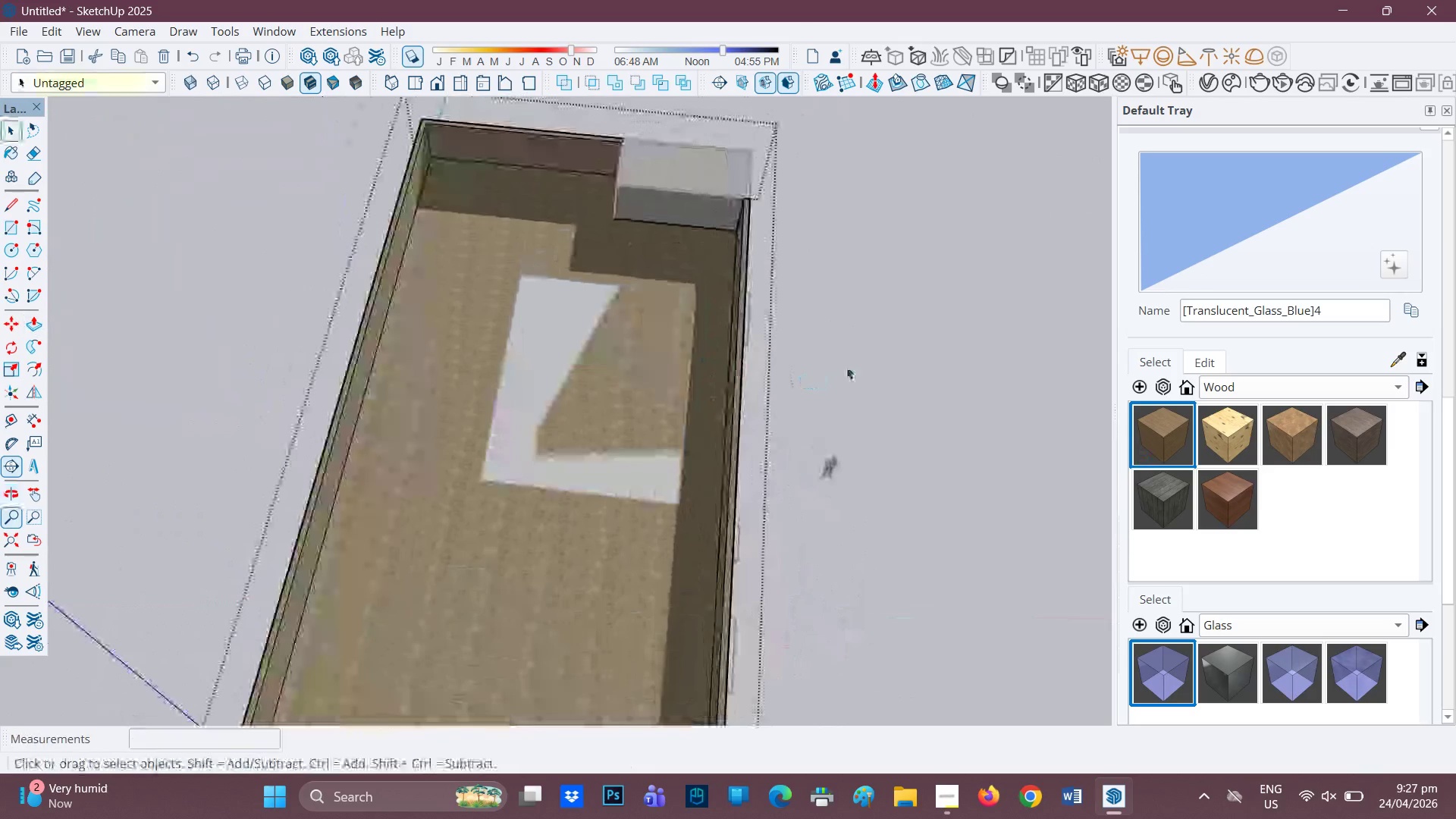 
scroll: coordinate [1025, 392], scroll_direction: down, amount: 14.0
 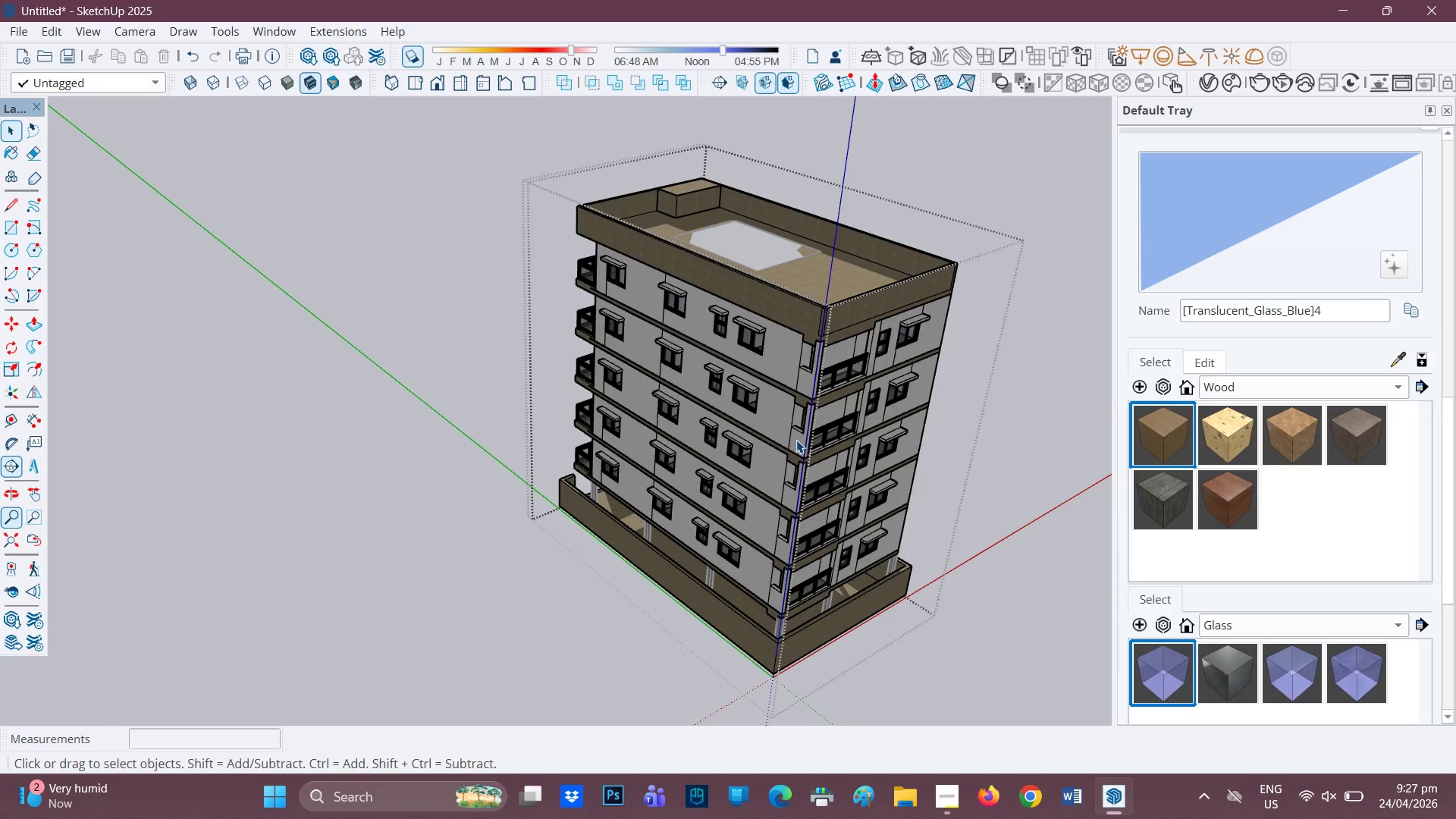 
wait(21.49)
 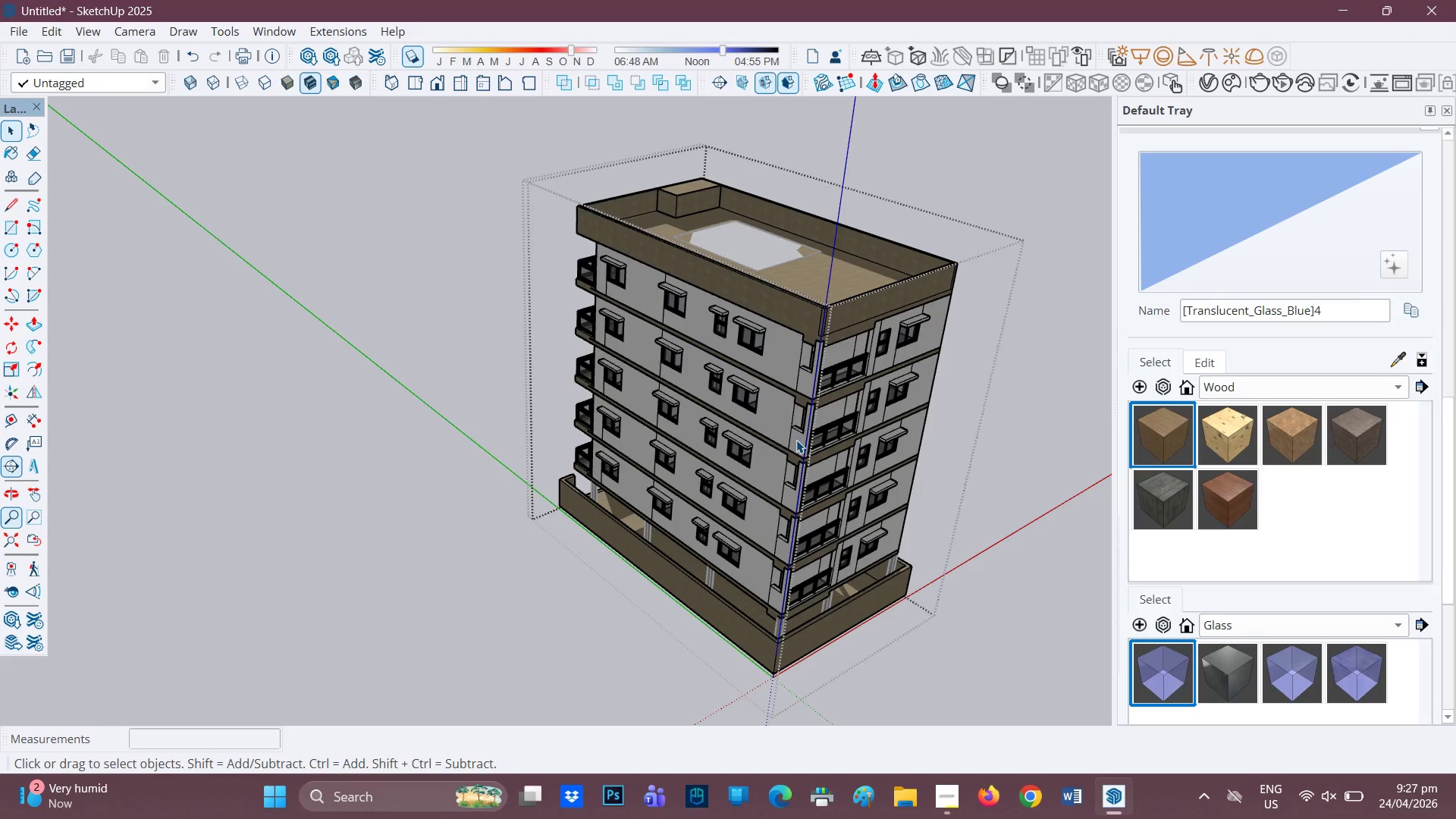 
scroll: coordinate [686, 374], scroll_direction: none, amount: 0.0
 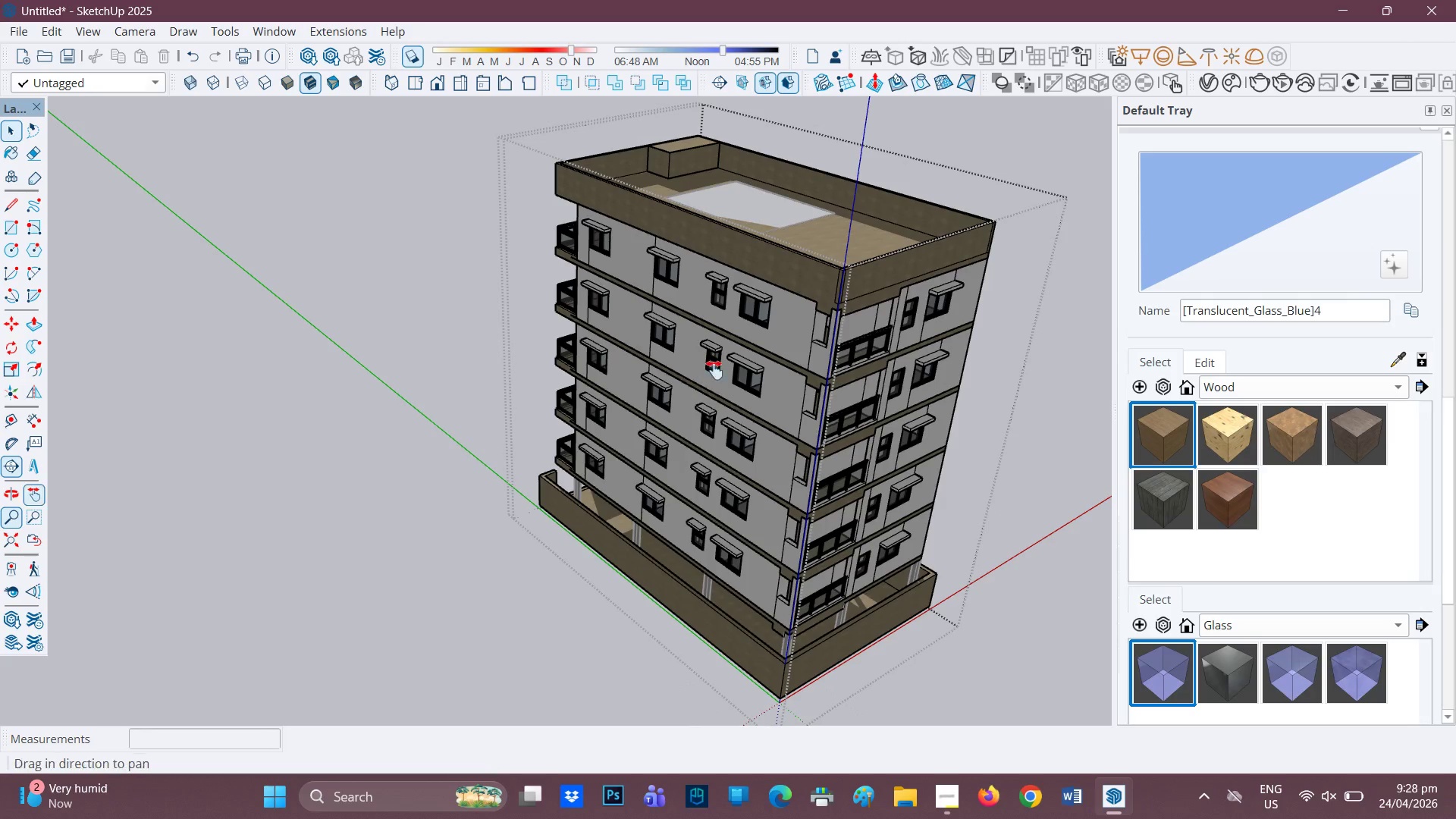 
key(H)
 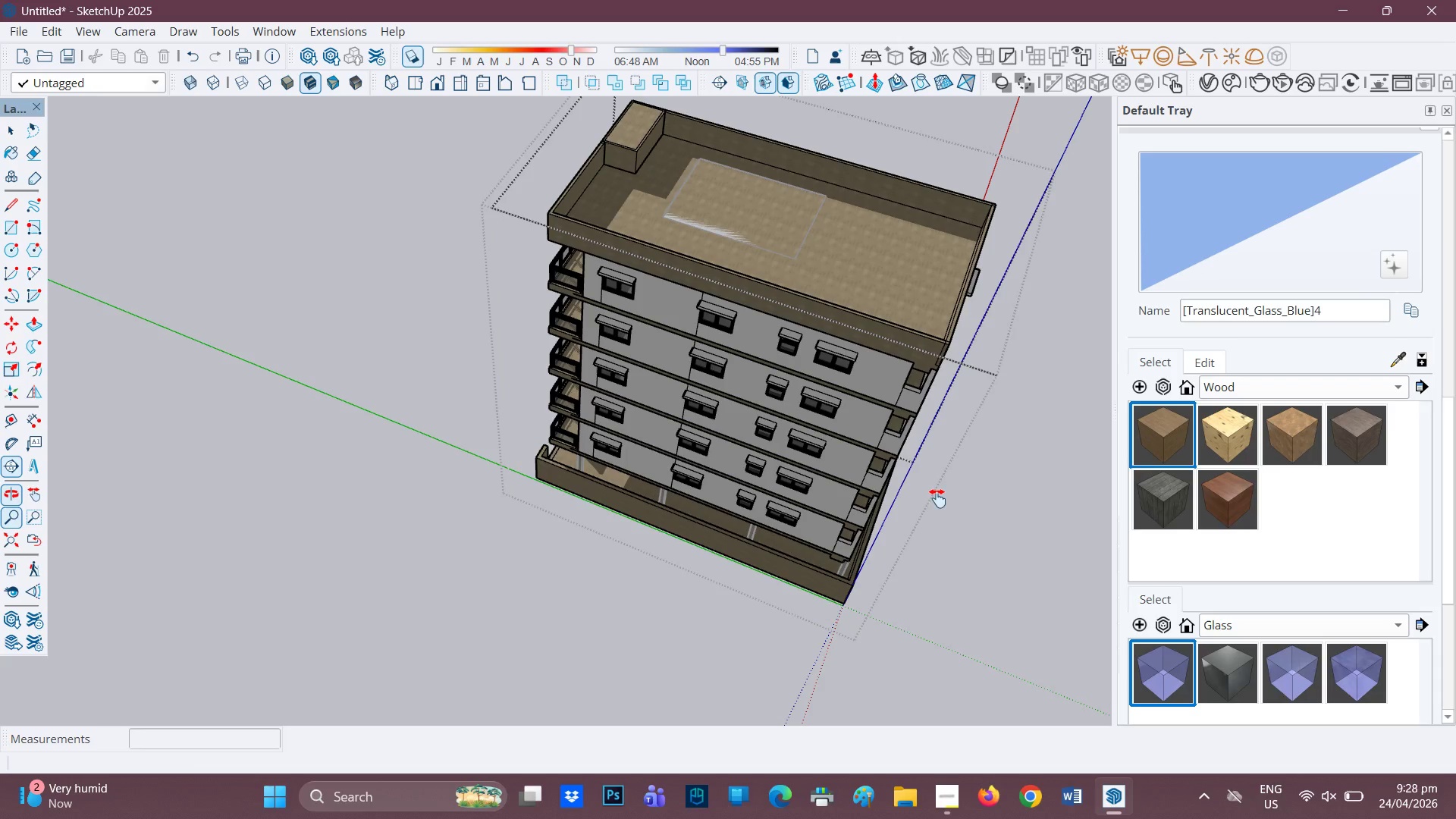 
key(Space)
 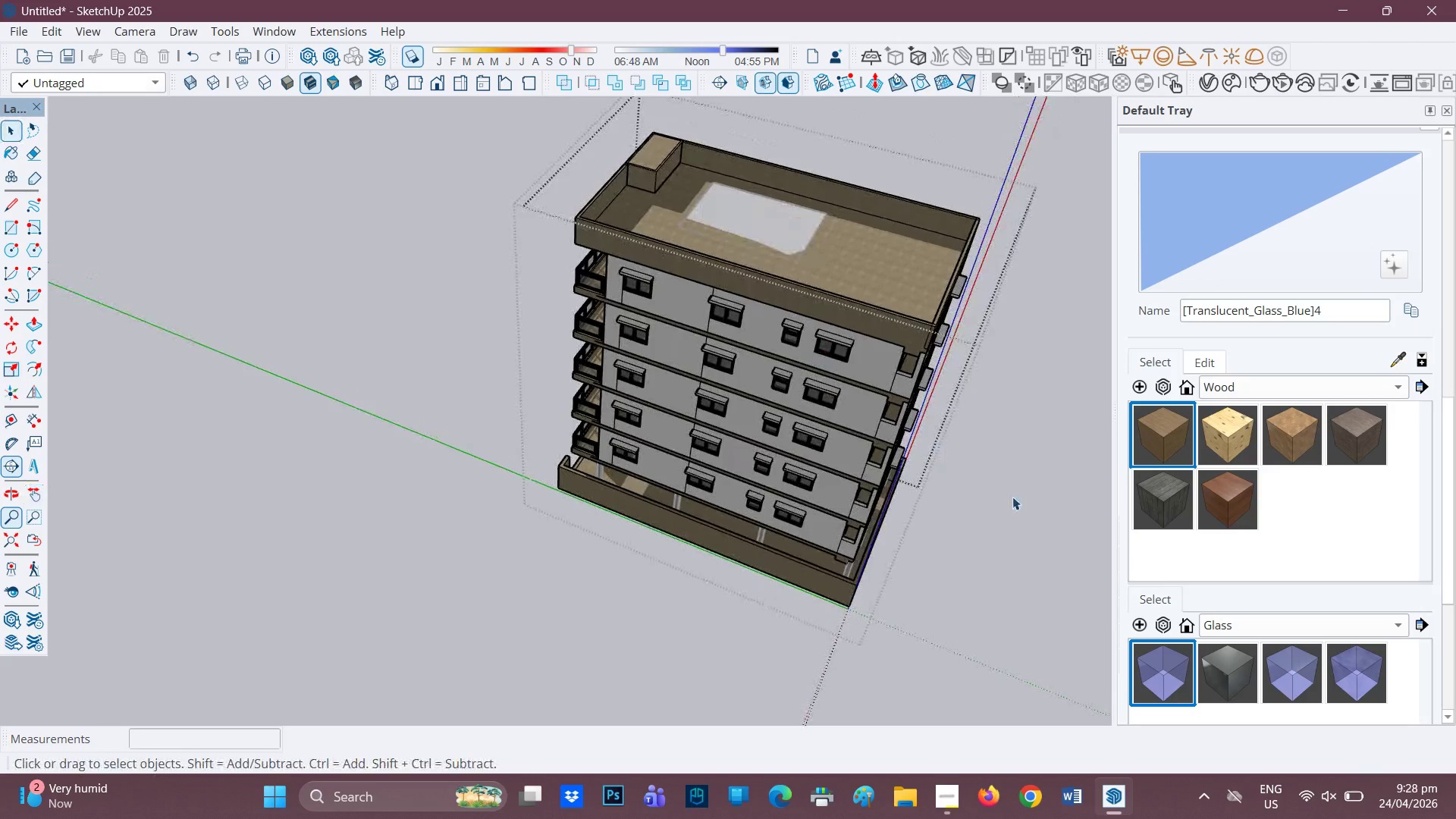 
scroll: coordinate [836, 410], scroll_direction: down, amount: 1.0
 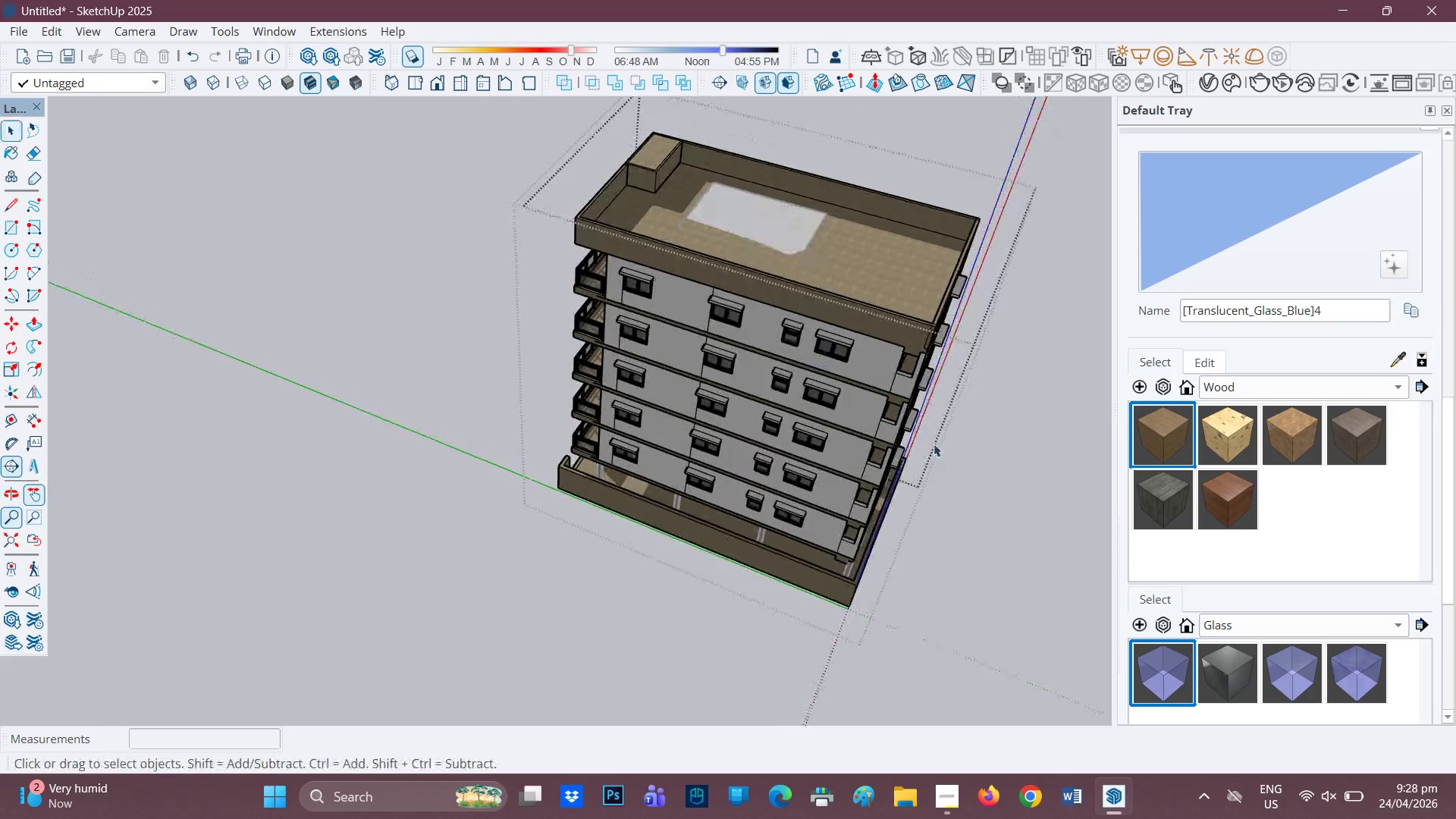 
left_click([1012, 497])
 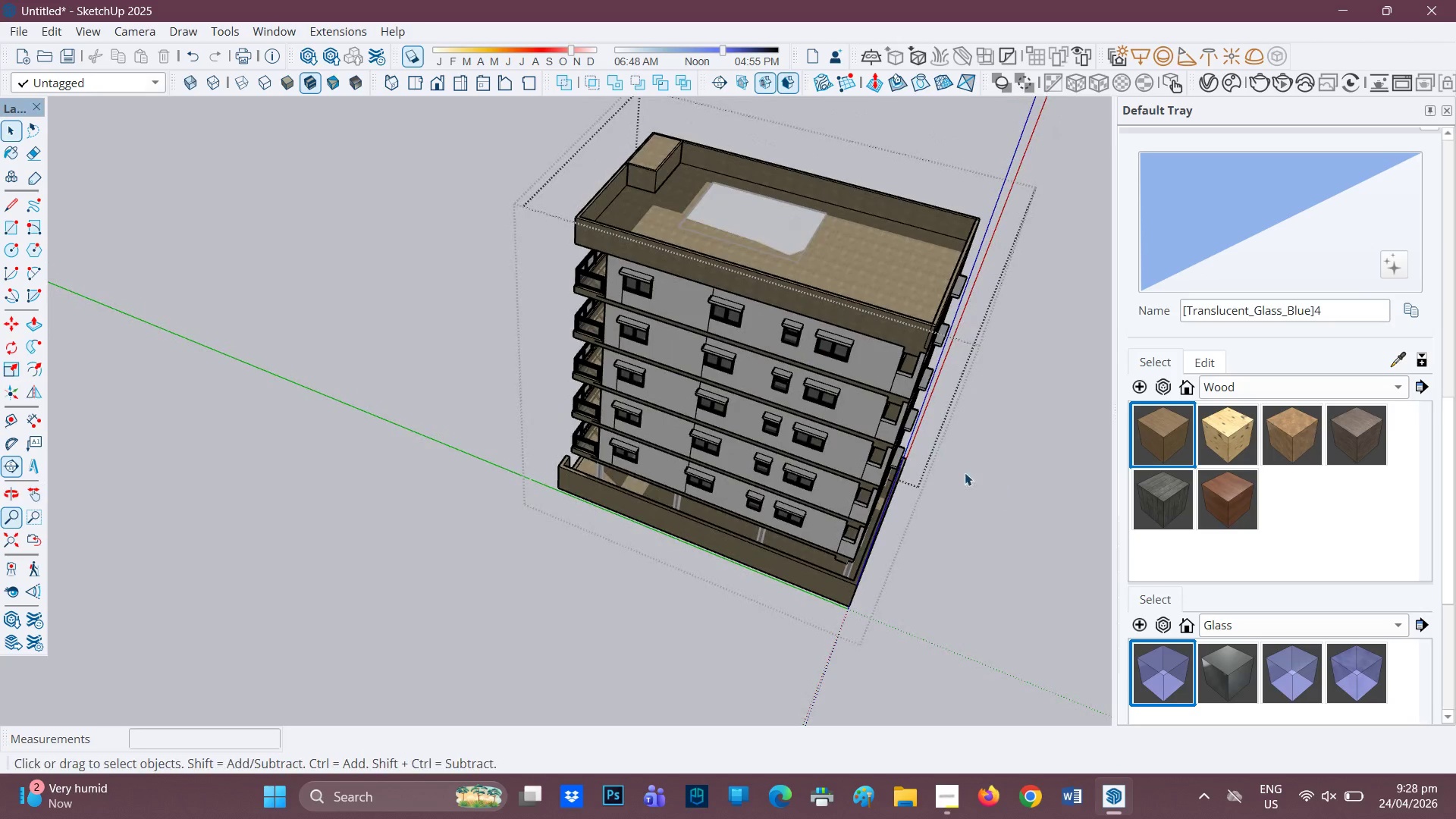 
scroll: coordinate [890, 419], scroll_direction: up, amount: 2.0
 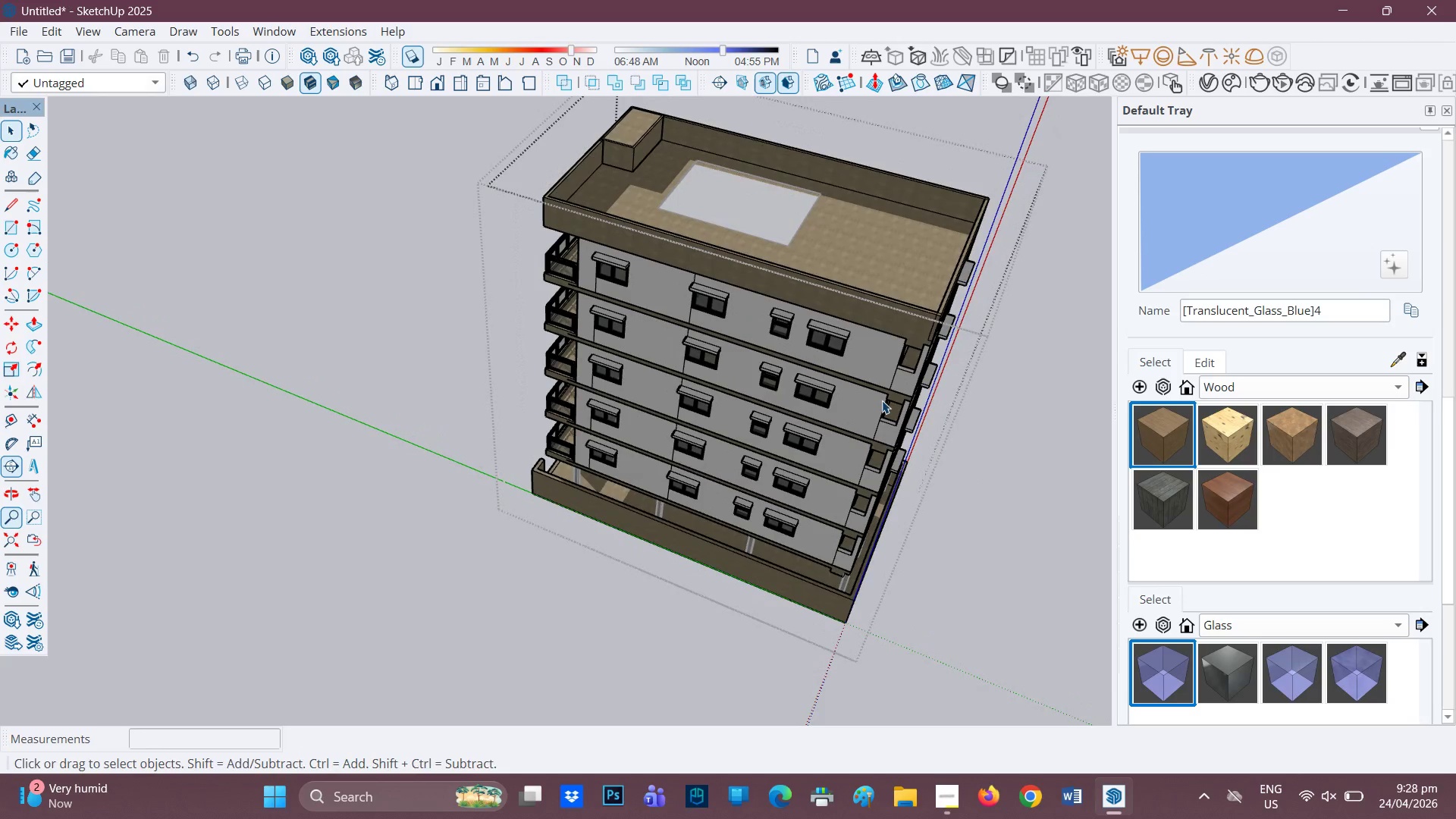 
left_click([882, 400])
 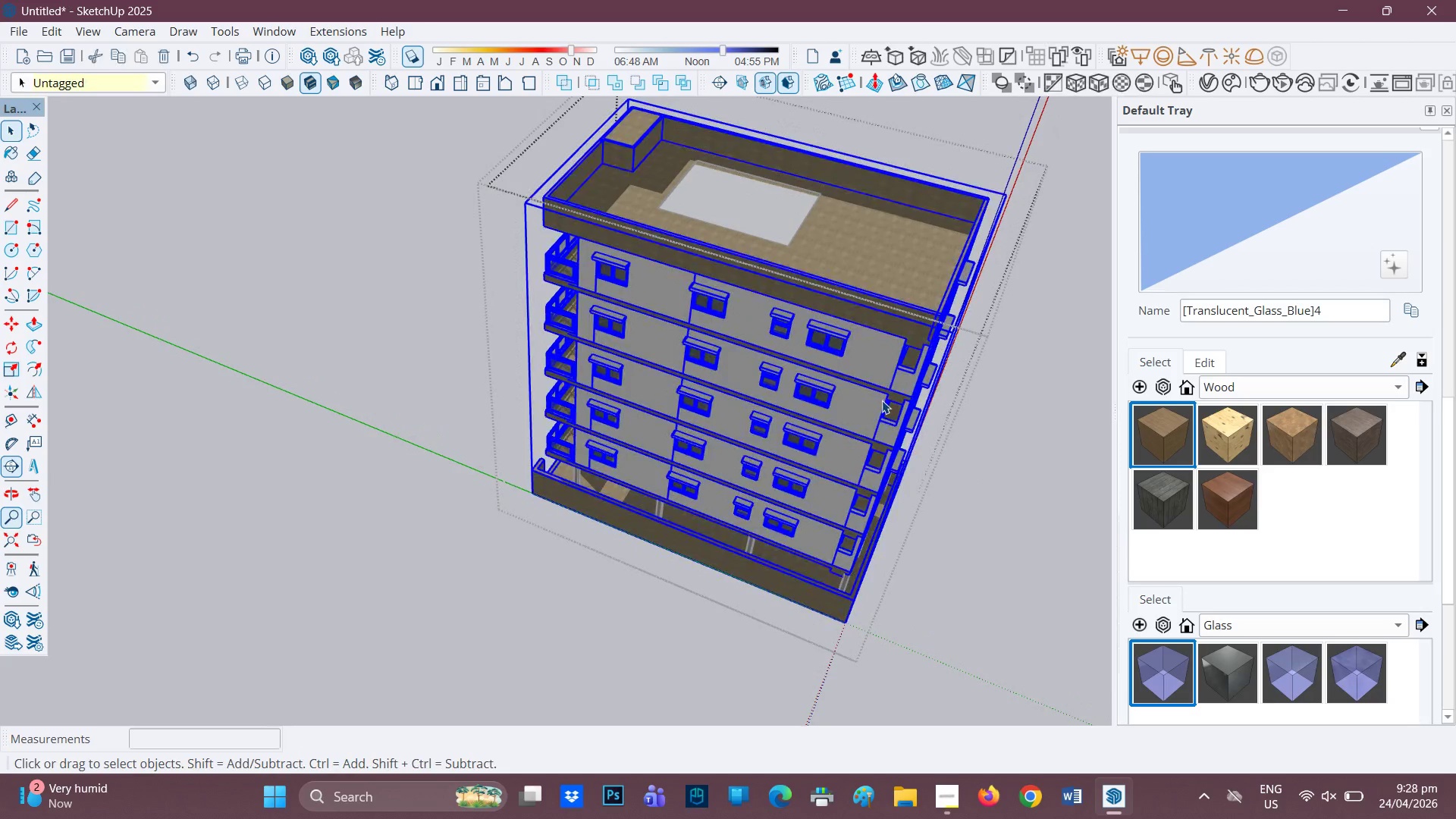 
scroll: coordinate [880, 399], scroll_direction: up, amount: 2.0
 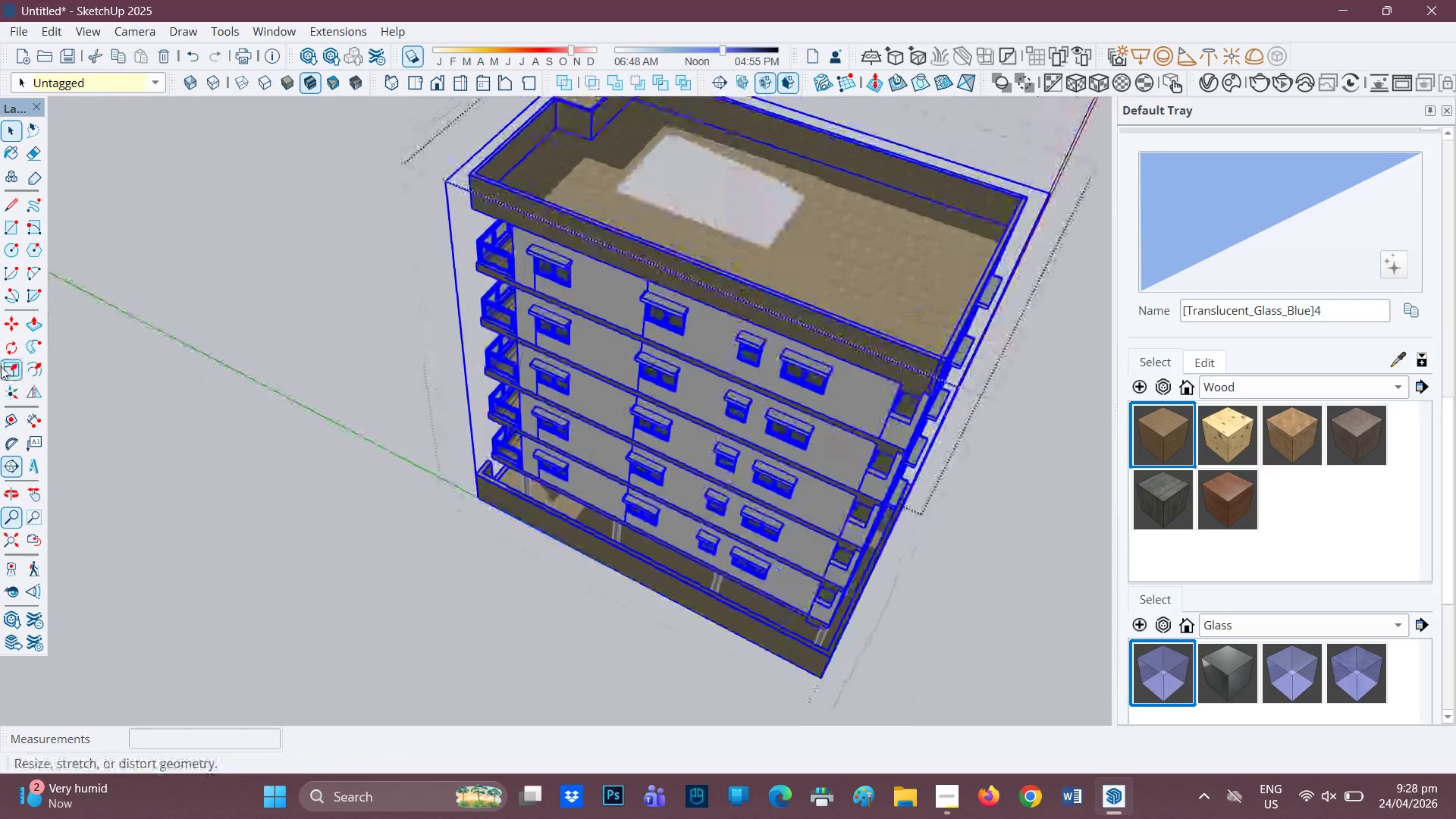 
left_click([6, 366])
 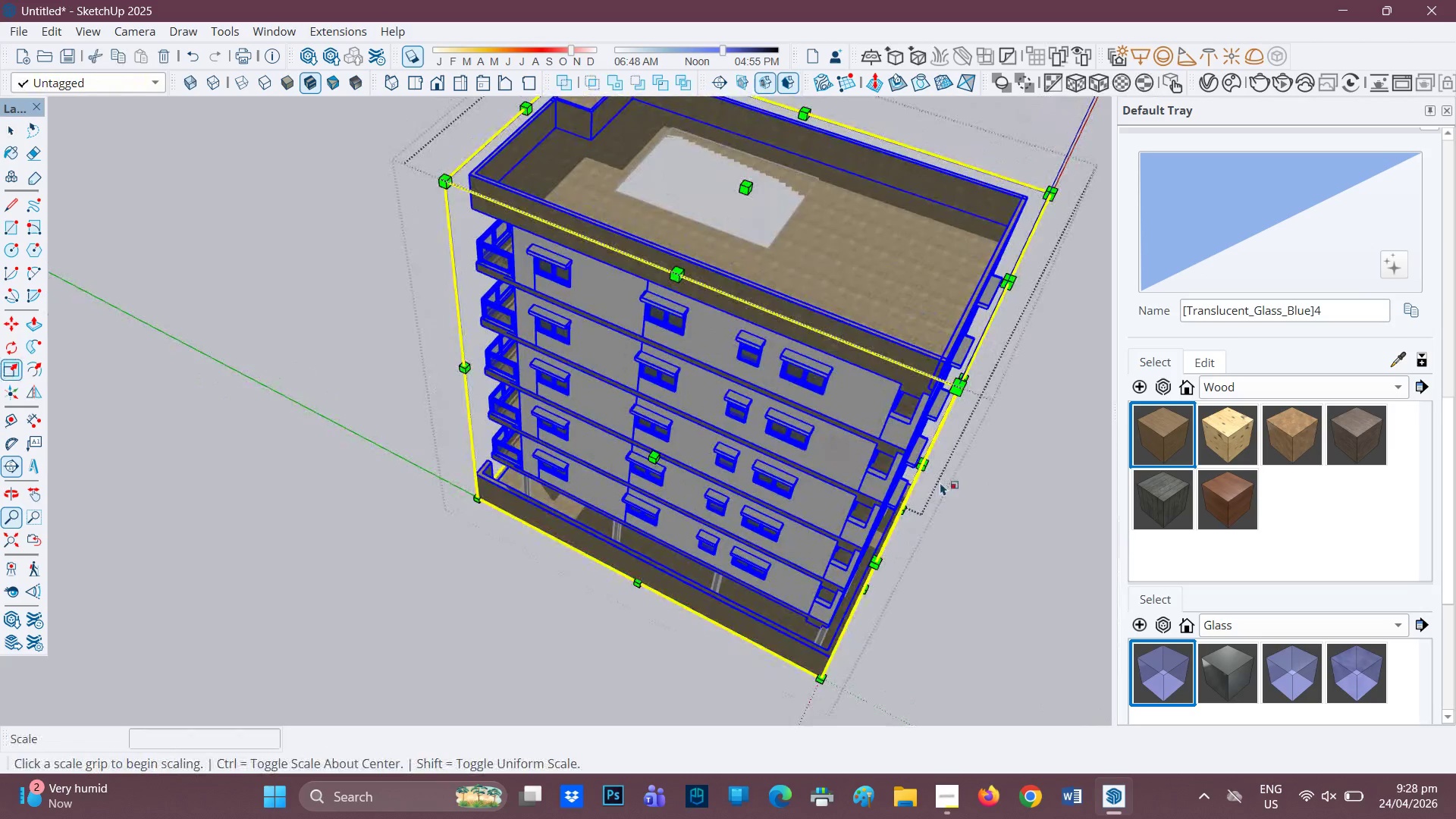 
scroll: coordinate [951, 469], scroll_direction: up, amount: 2.0
 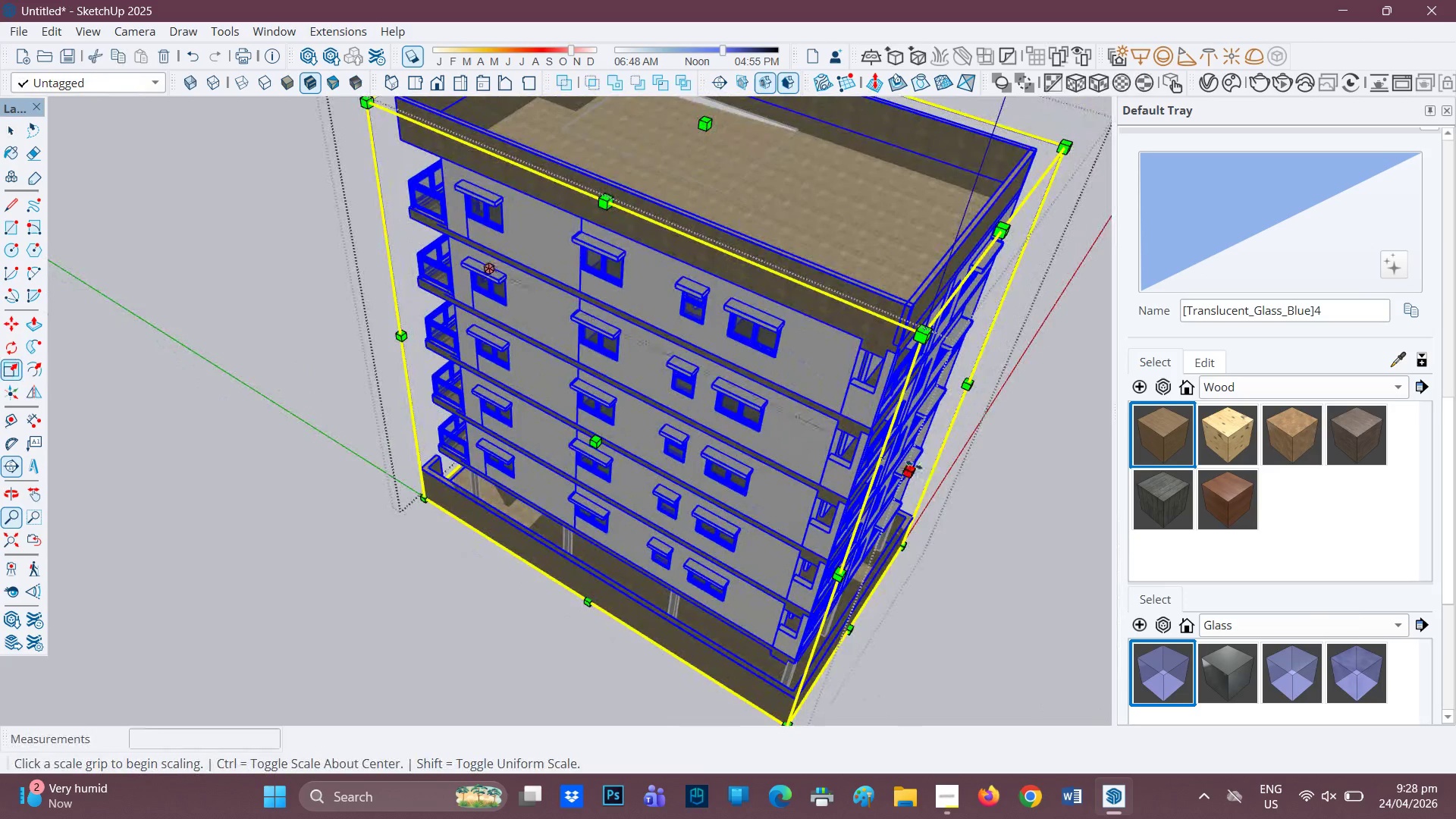 
left_click([914, 465])
 